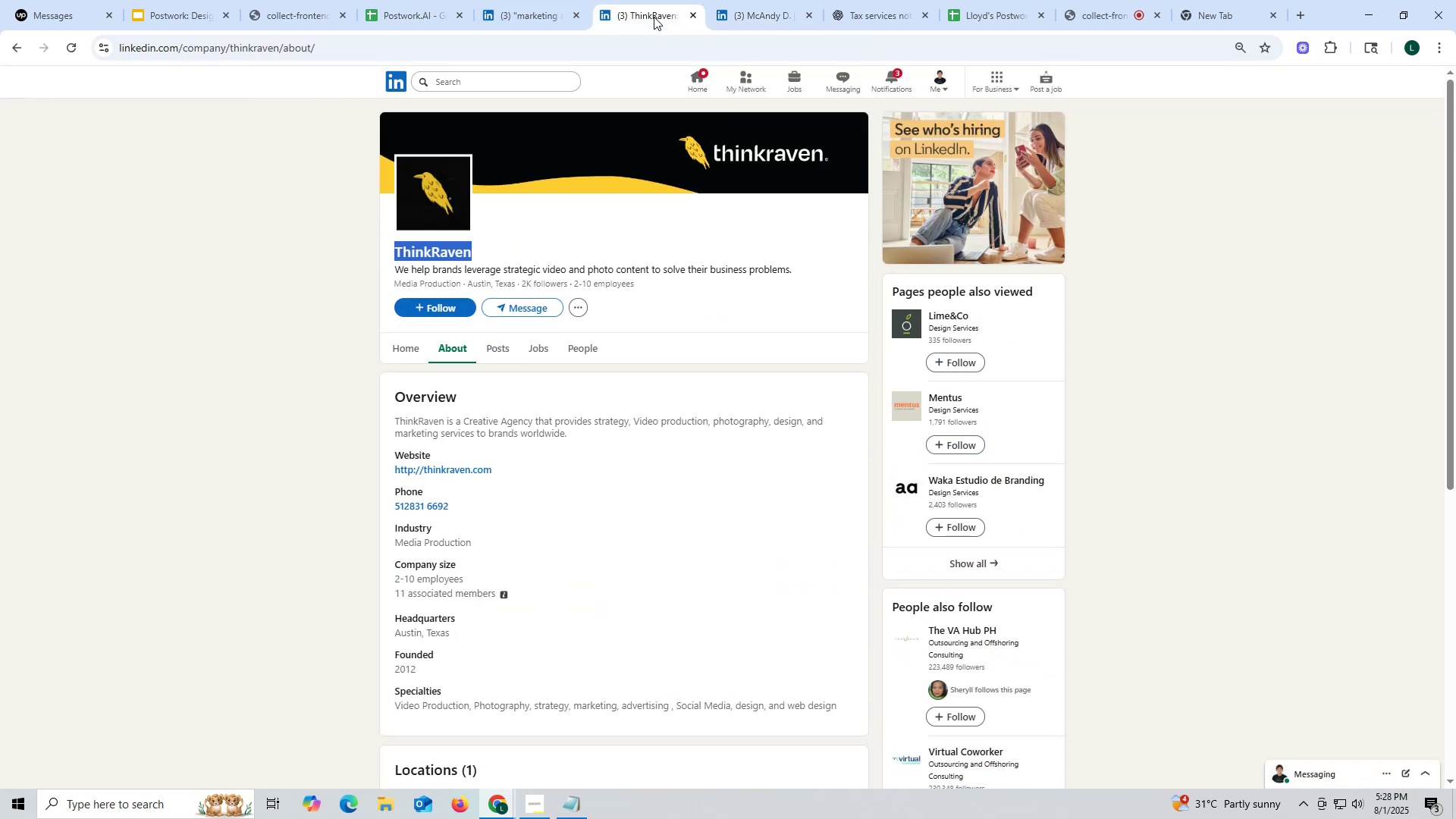 
key(Control+ControlLeft)
 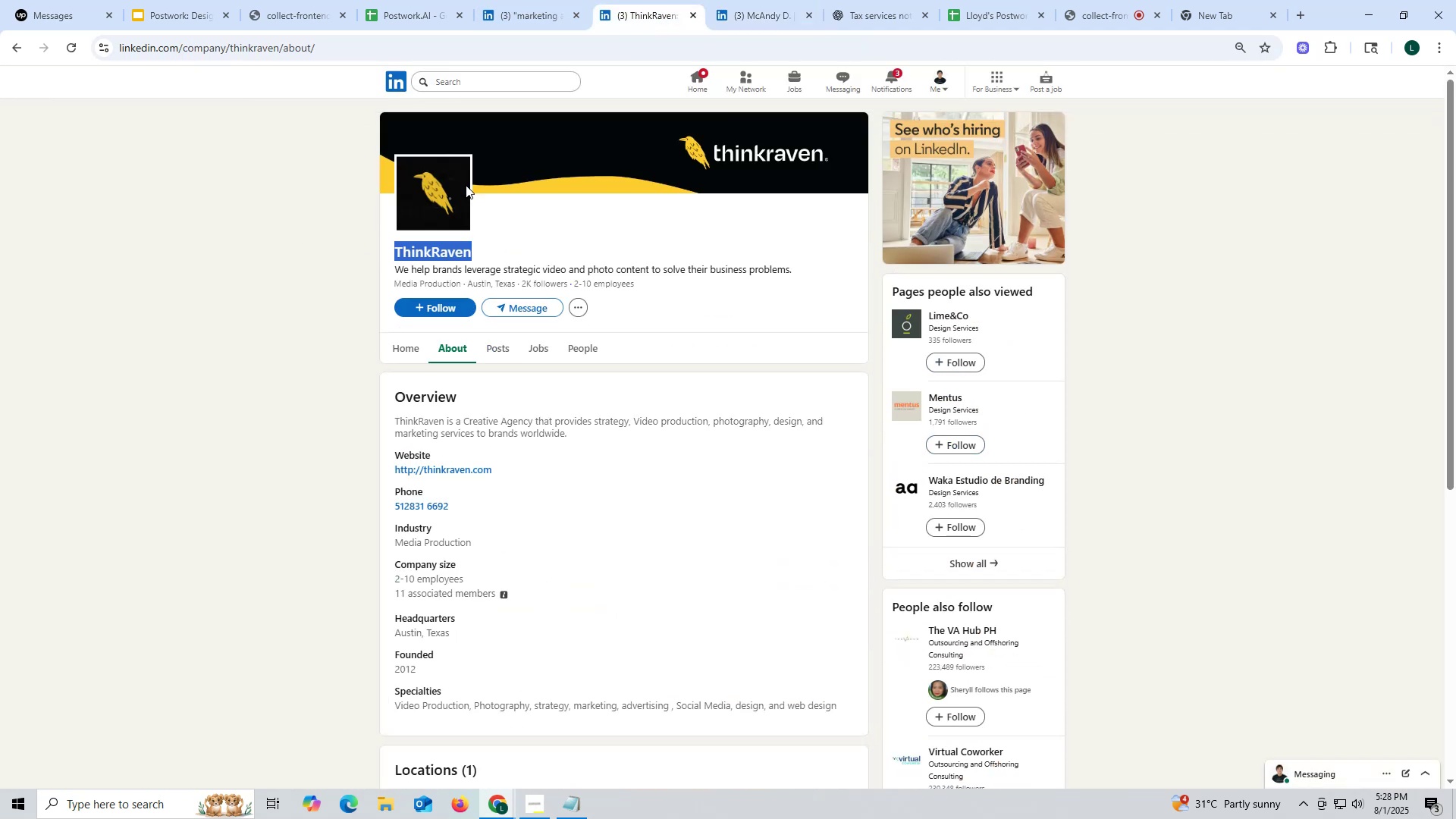 
key(Control+C)
 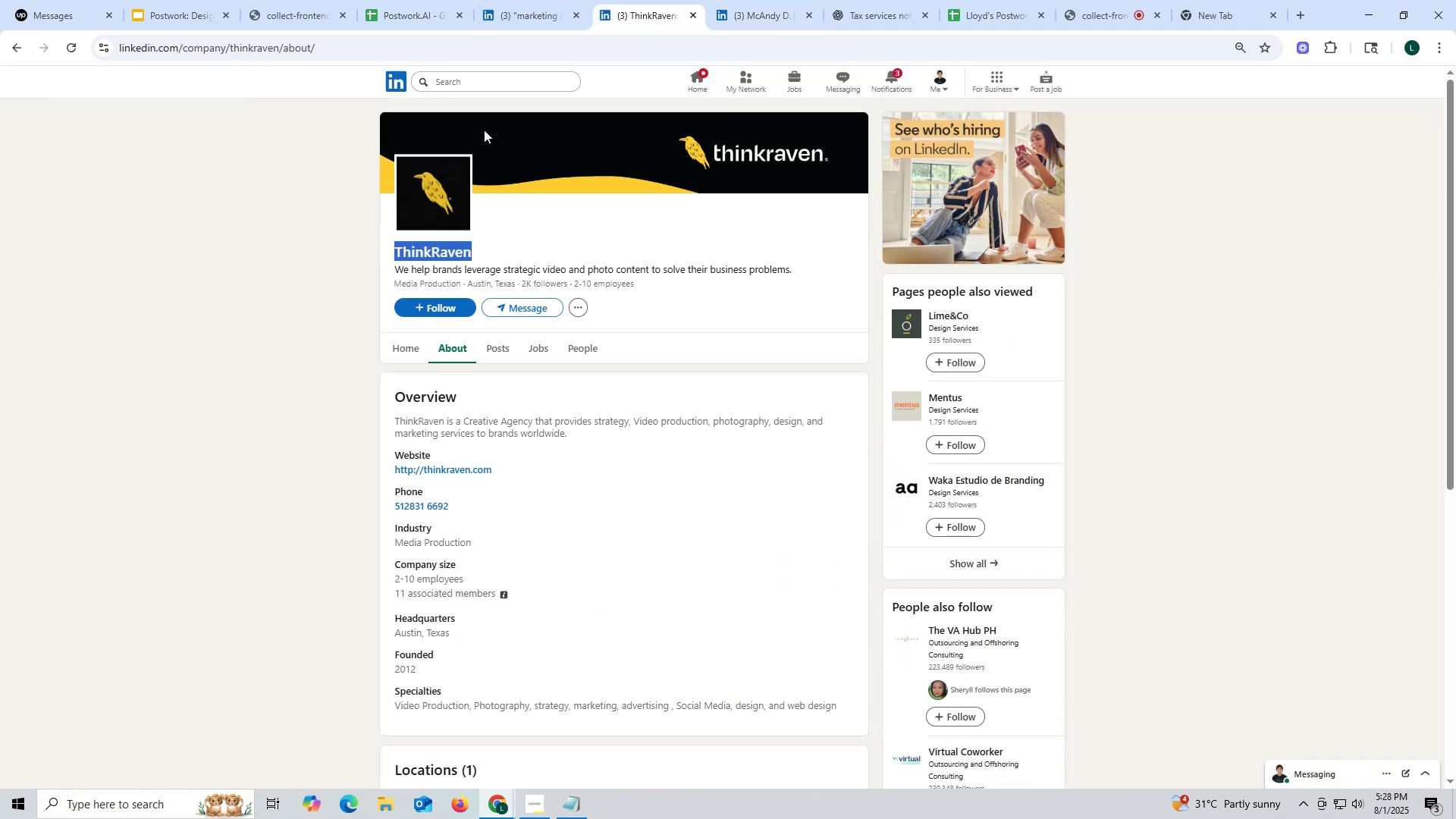 
key(Control+ControlLeft)
 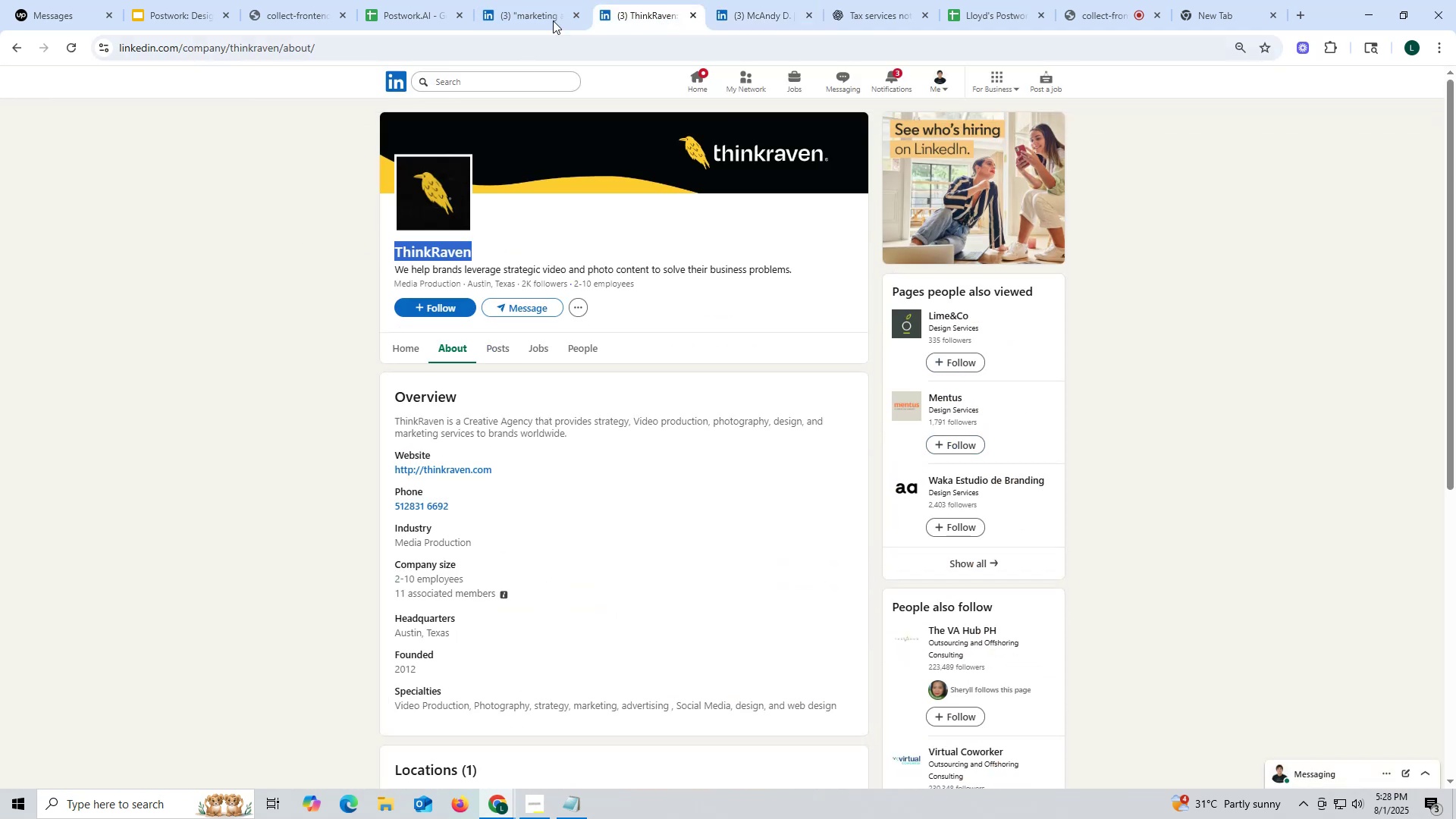 
key(Control+C)
 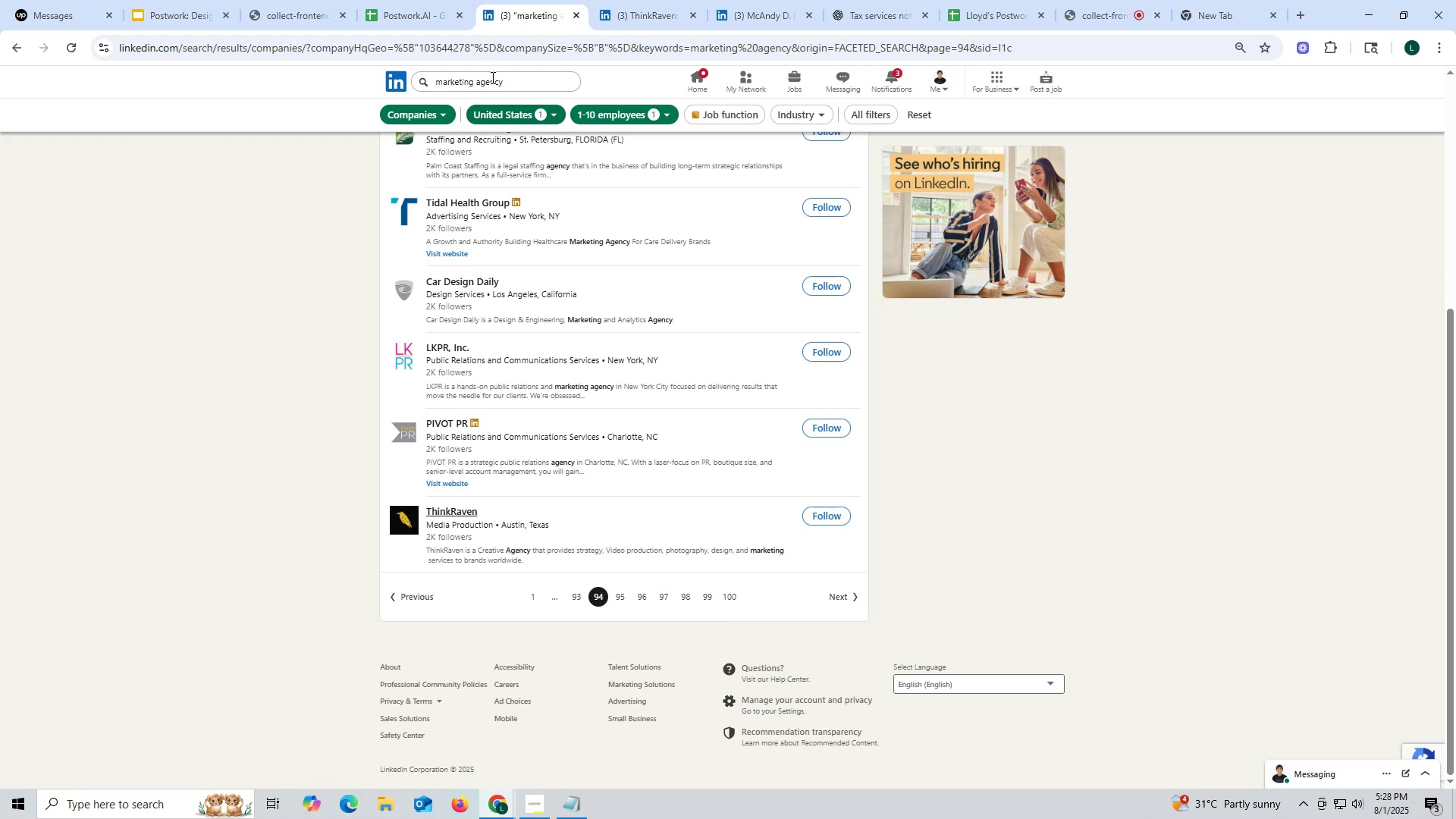 
left_click([422, 17])
 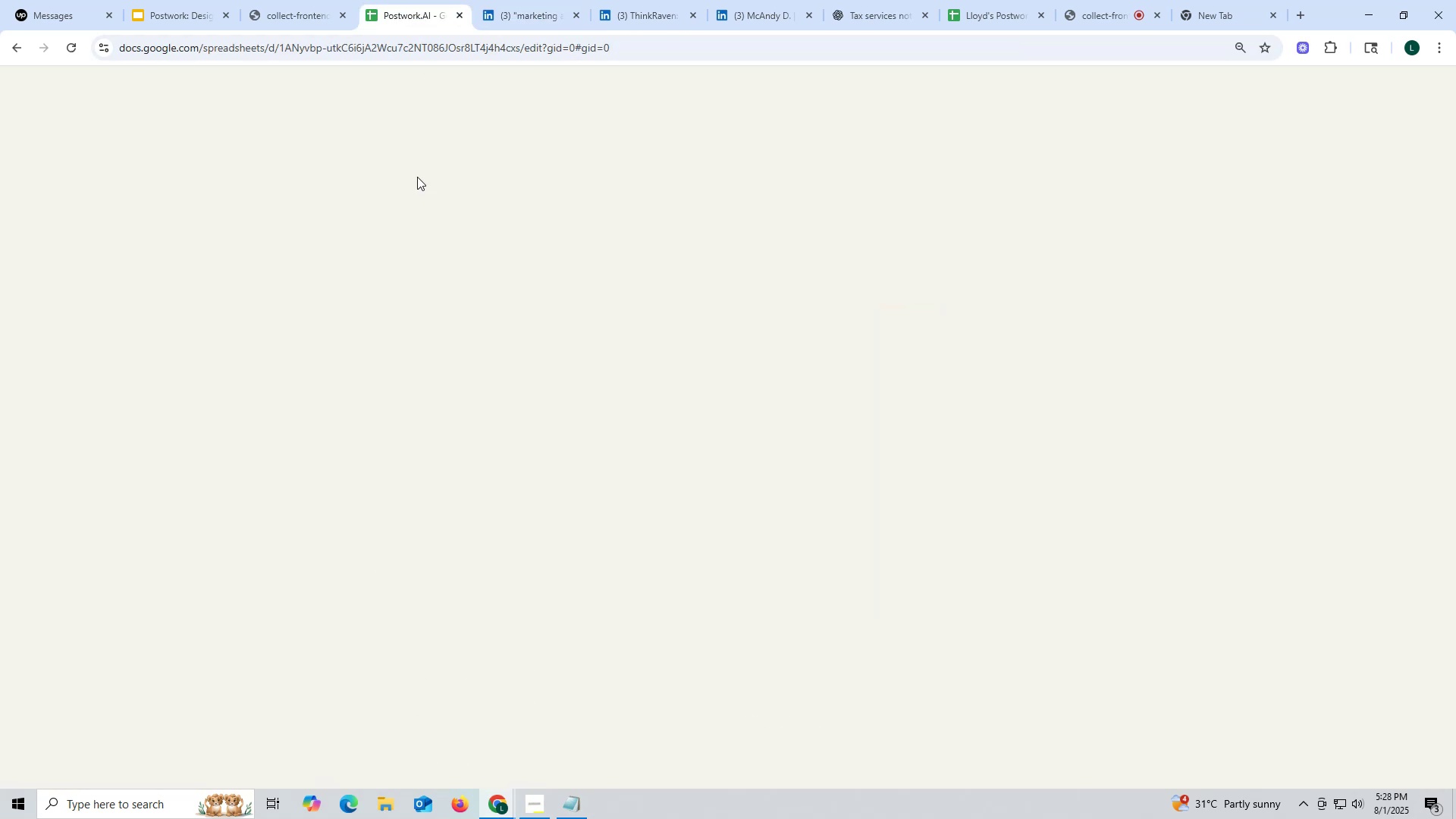 
key(Control+F)
 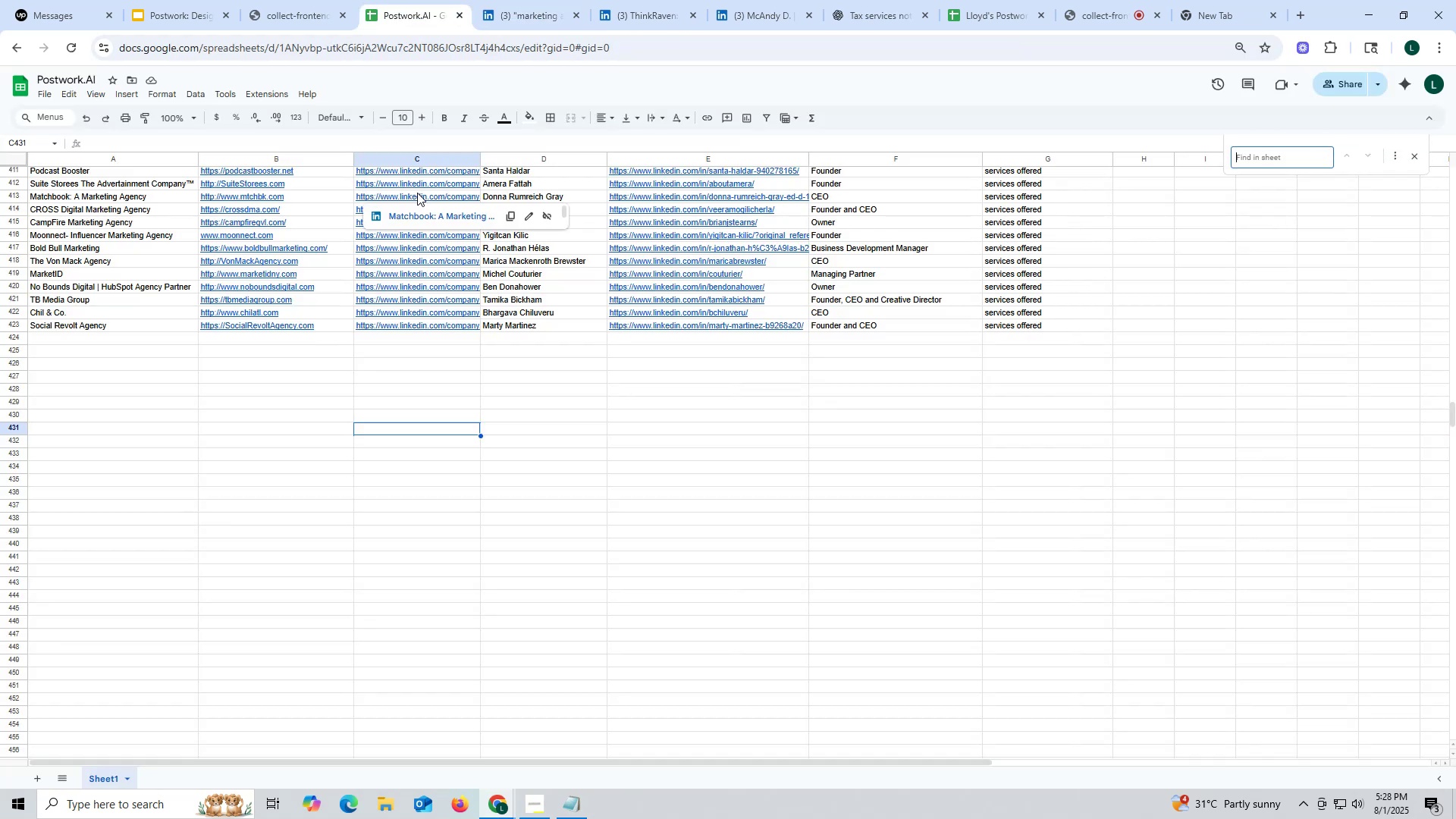 
key(Control+ControlLeft)
 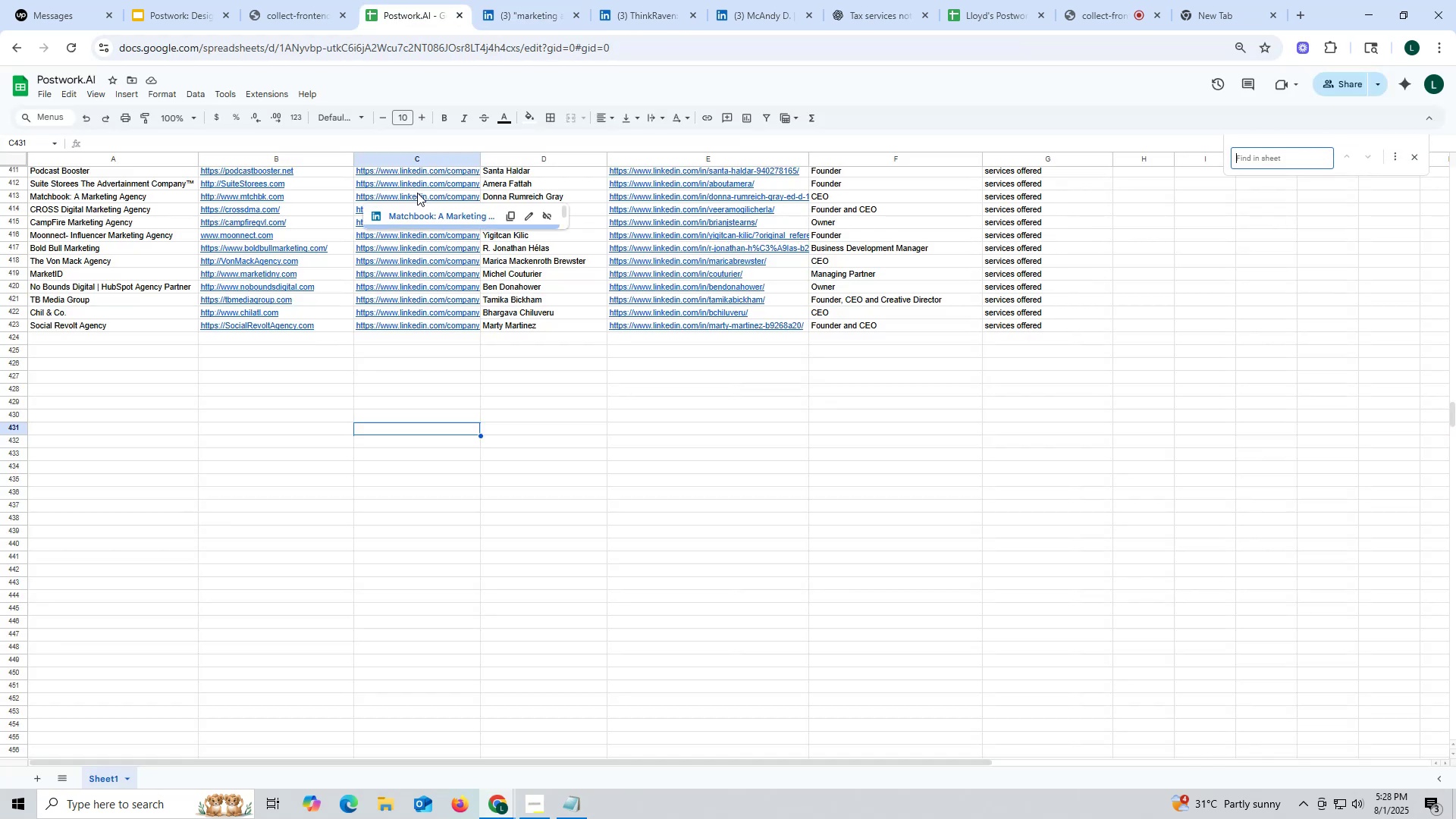 
key(Control+V)
 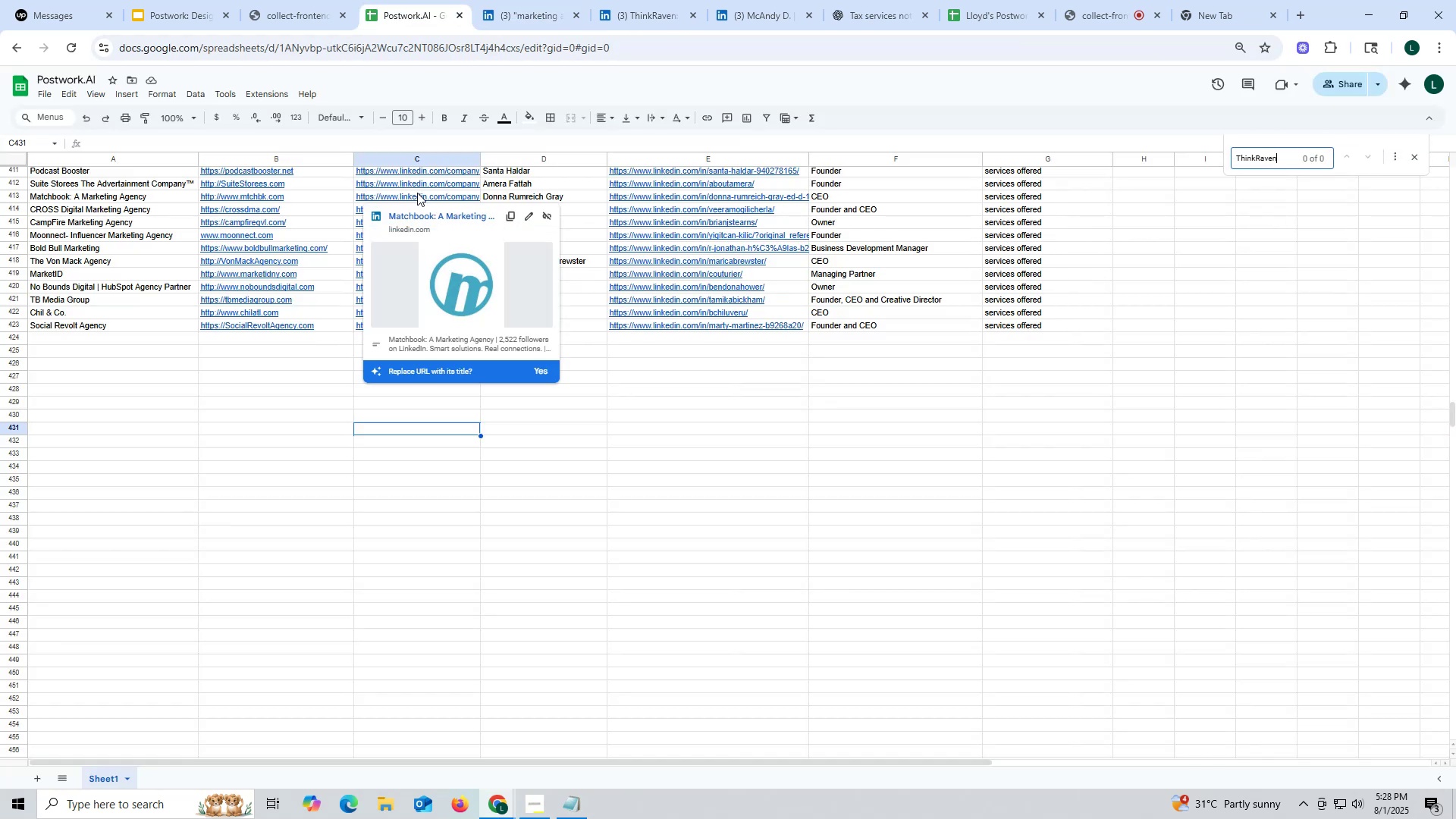 
key(Enter)
 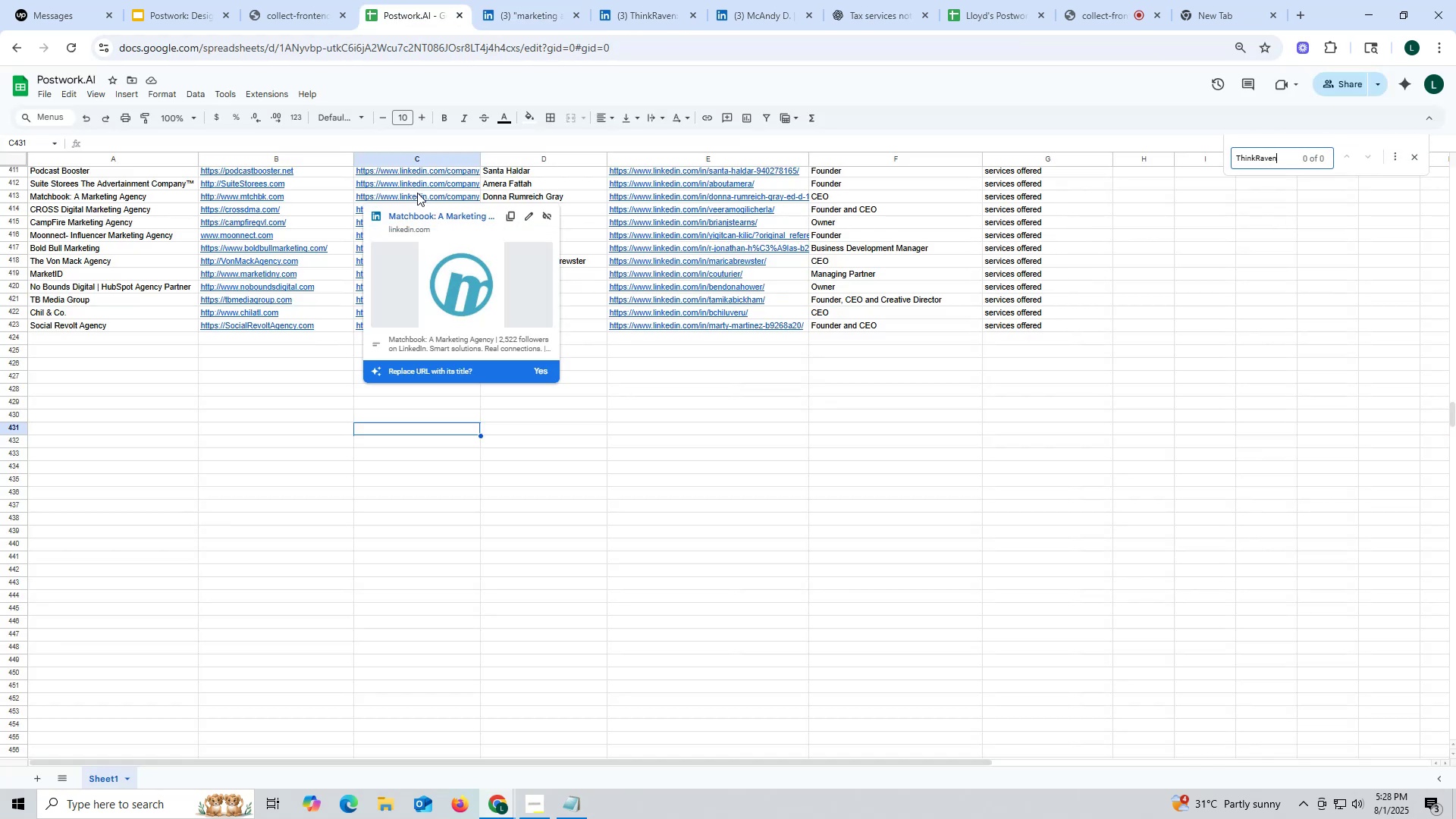 
key(Enter)
 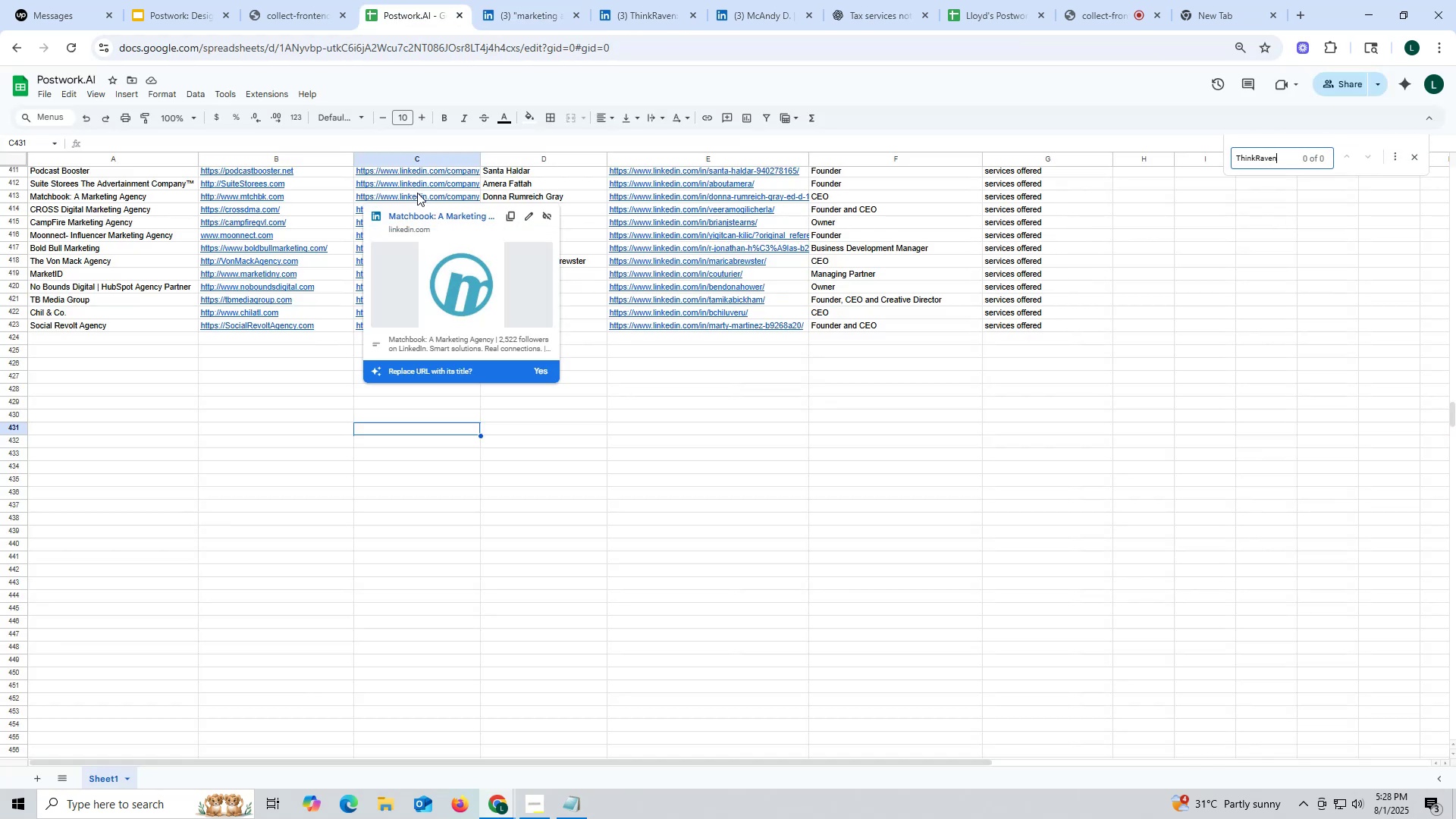 
key(Enter)
 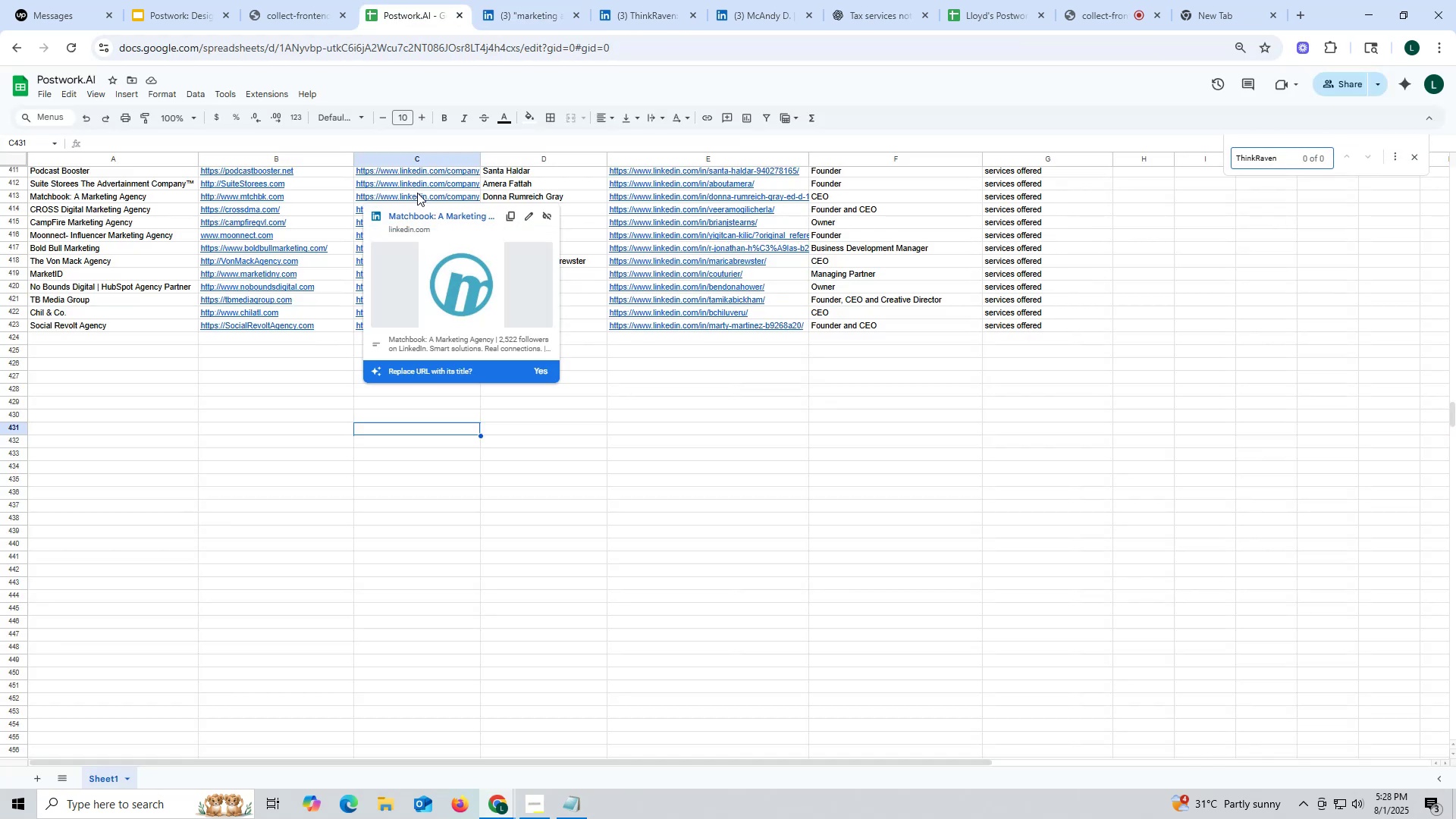 
key(Enter)
 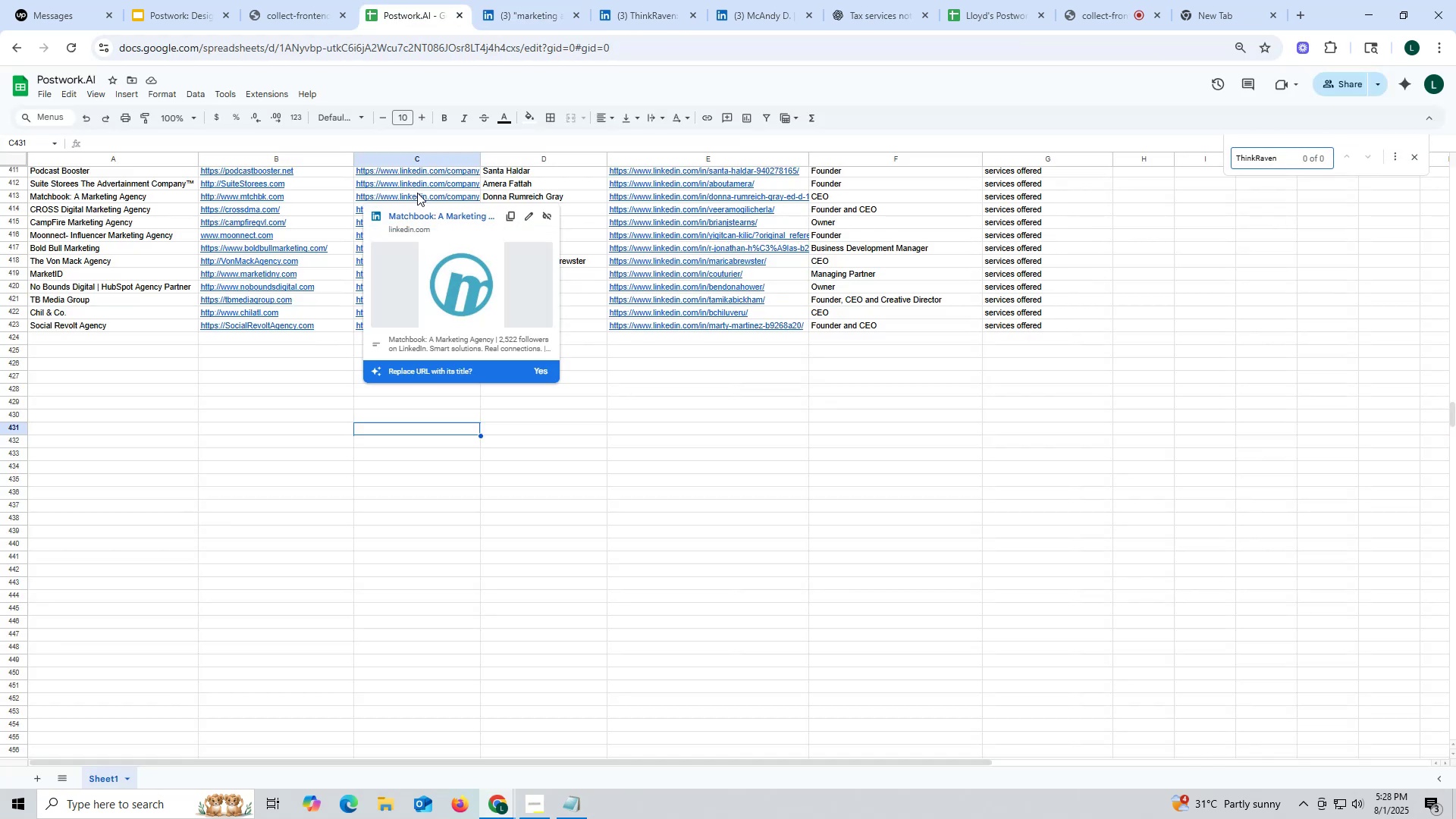 
key(Enter)
 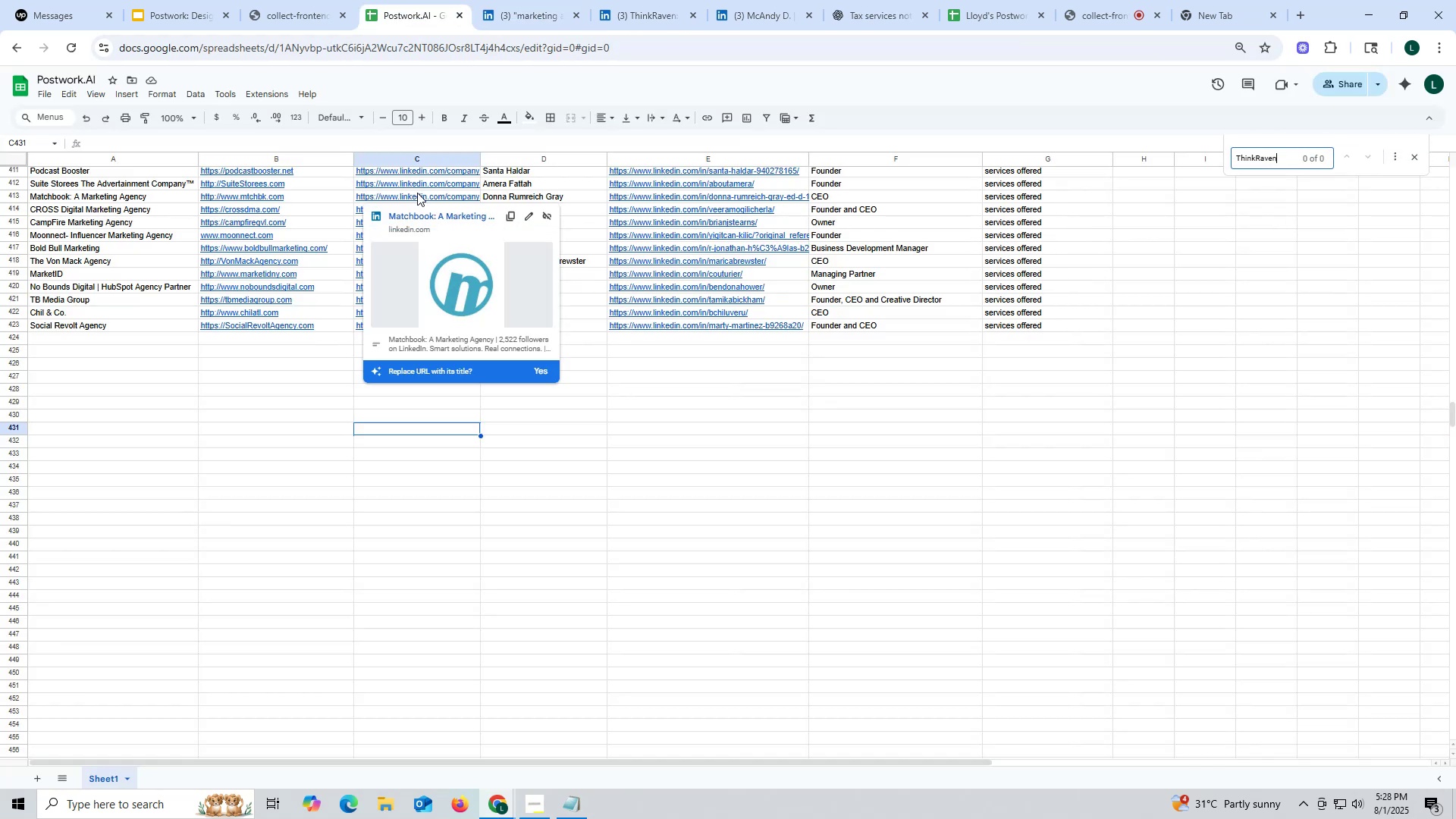 
key(Escape)
 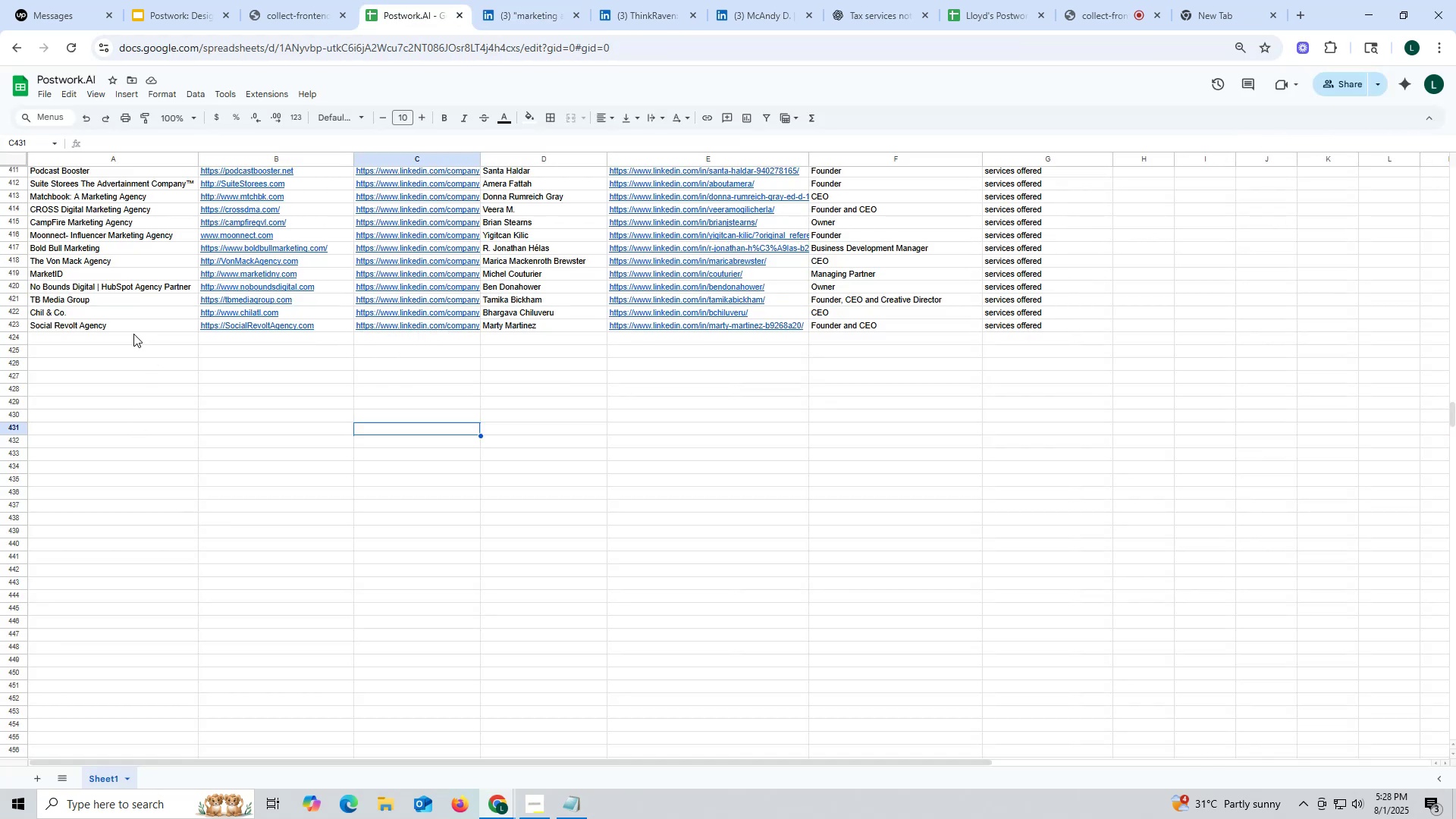 
double_click([131, 337])
 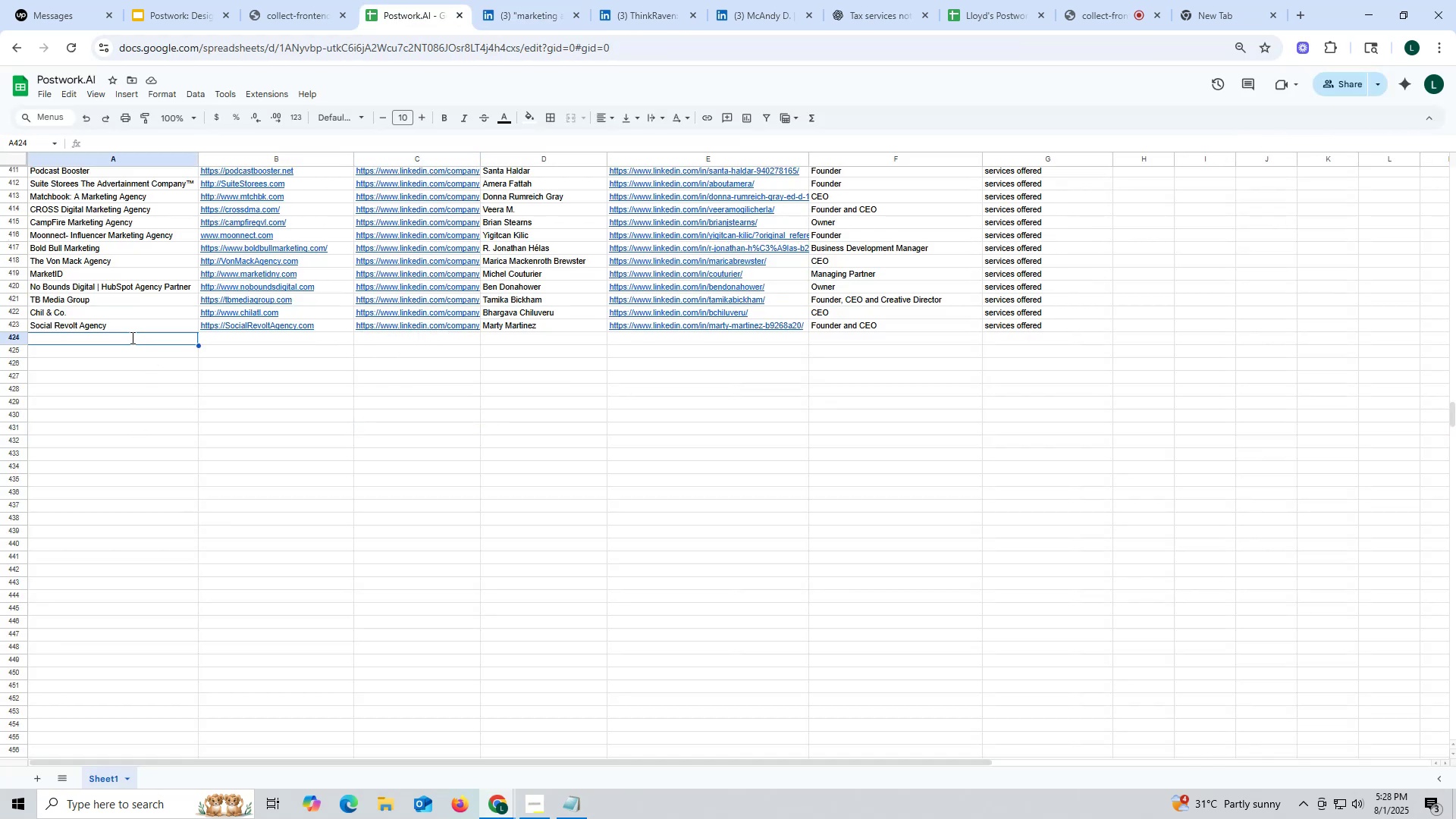 
key(Control+ControlLeft)
 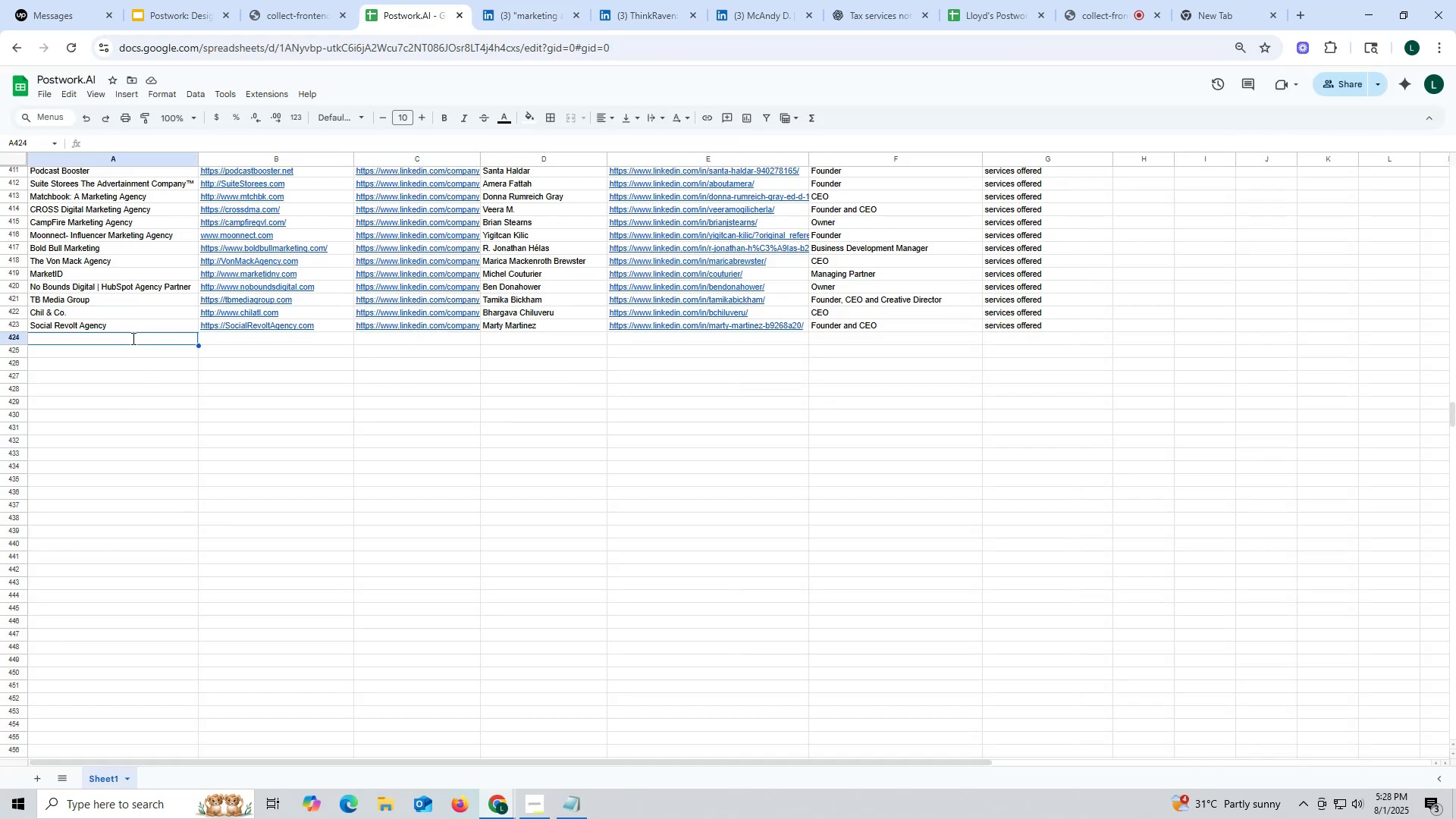 
key(Control+V)
 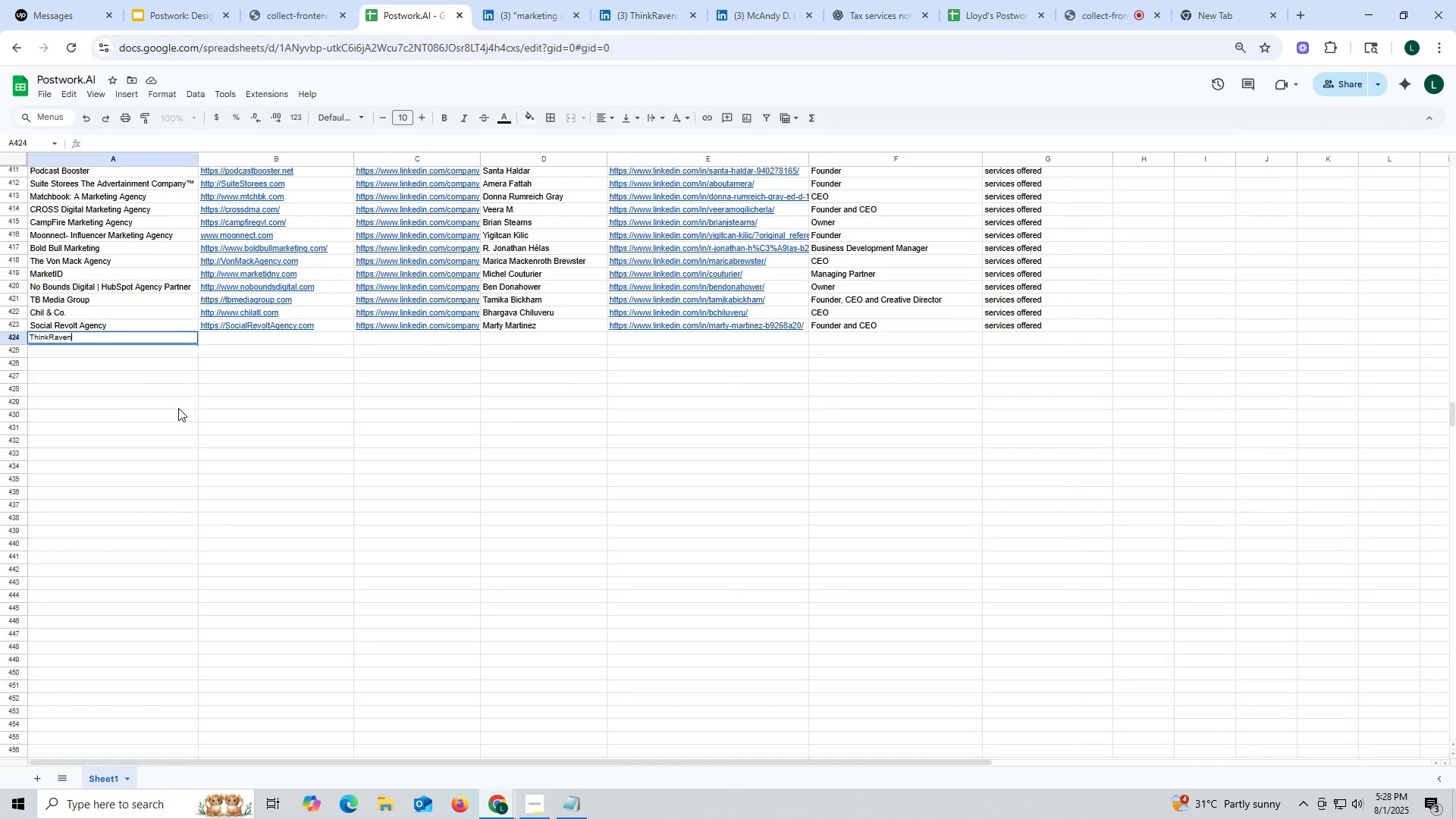 
triple_click([178, 408])
 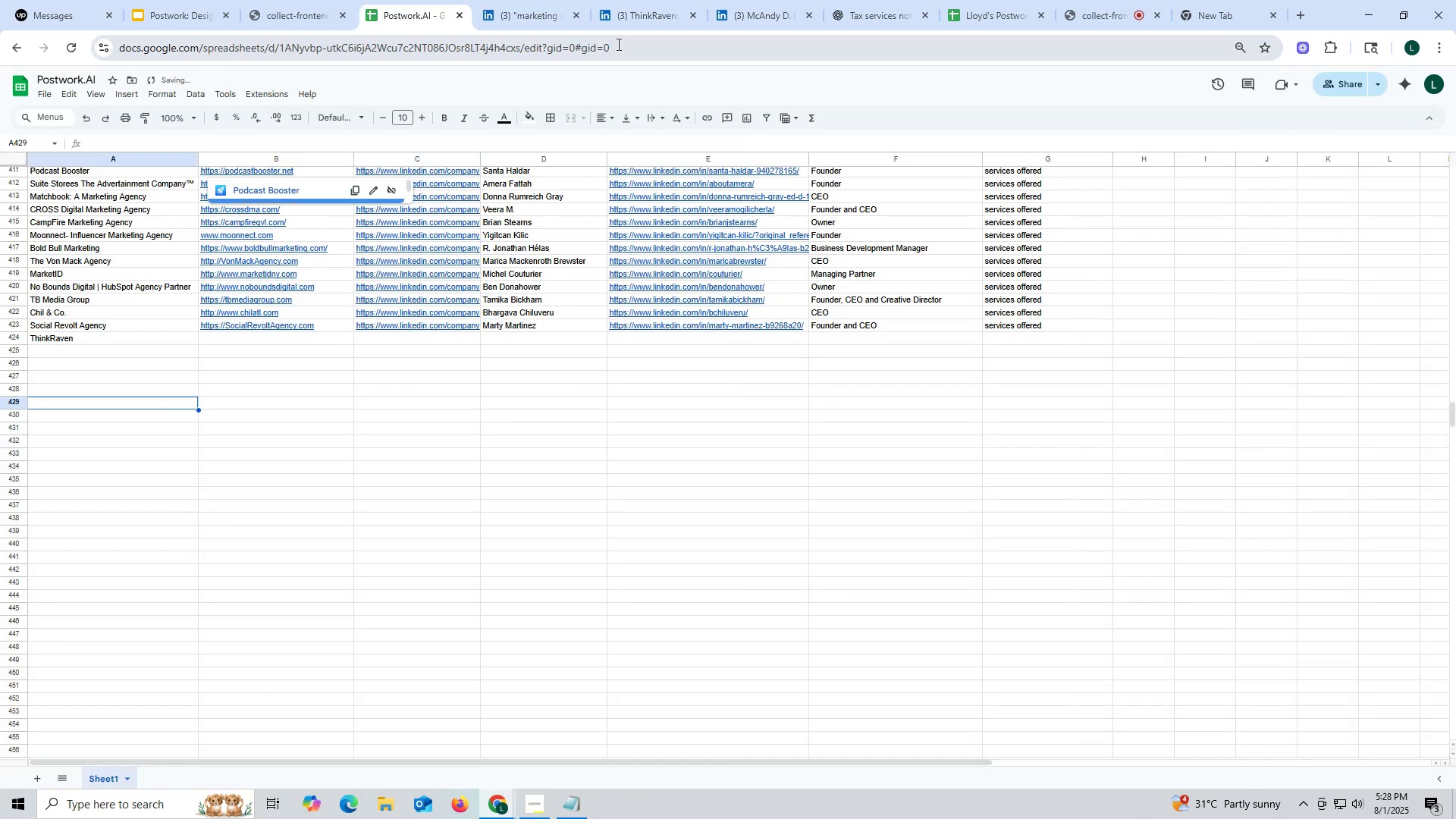 
left_click([635, 21])
 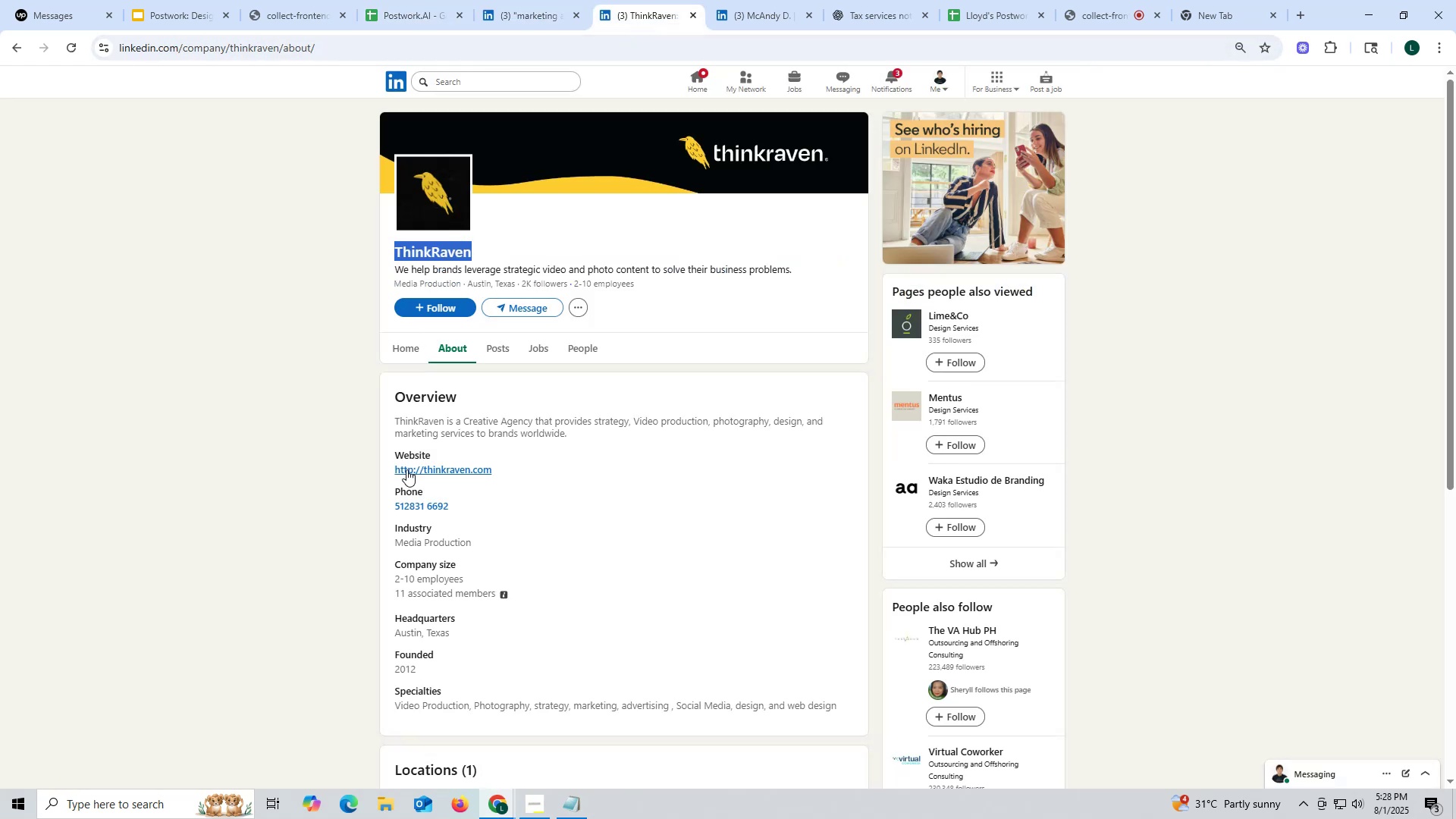 
left_click_drag(start_coordinate=[388, 469], to_coordinate=[585, 480])
 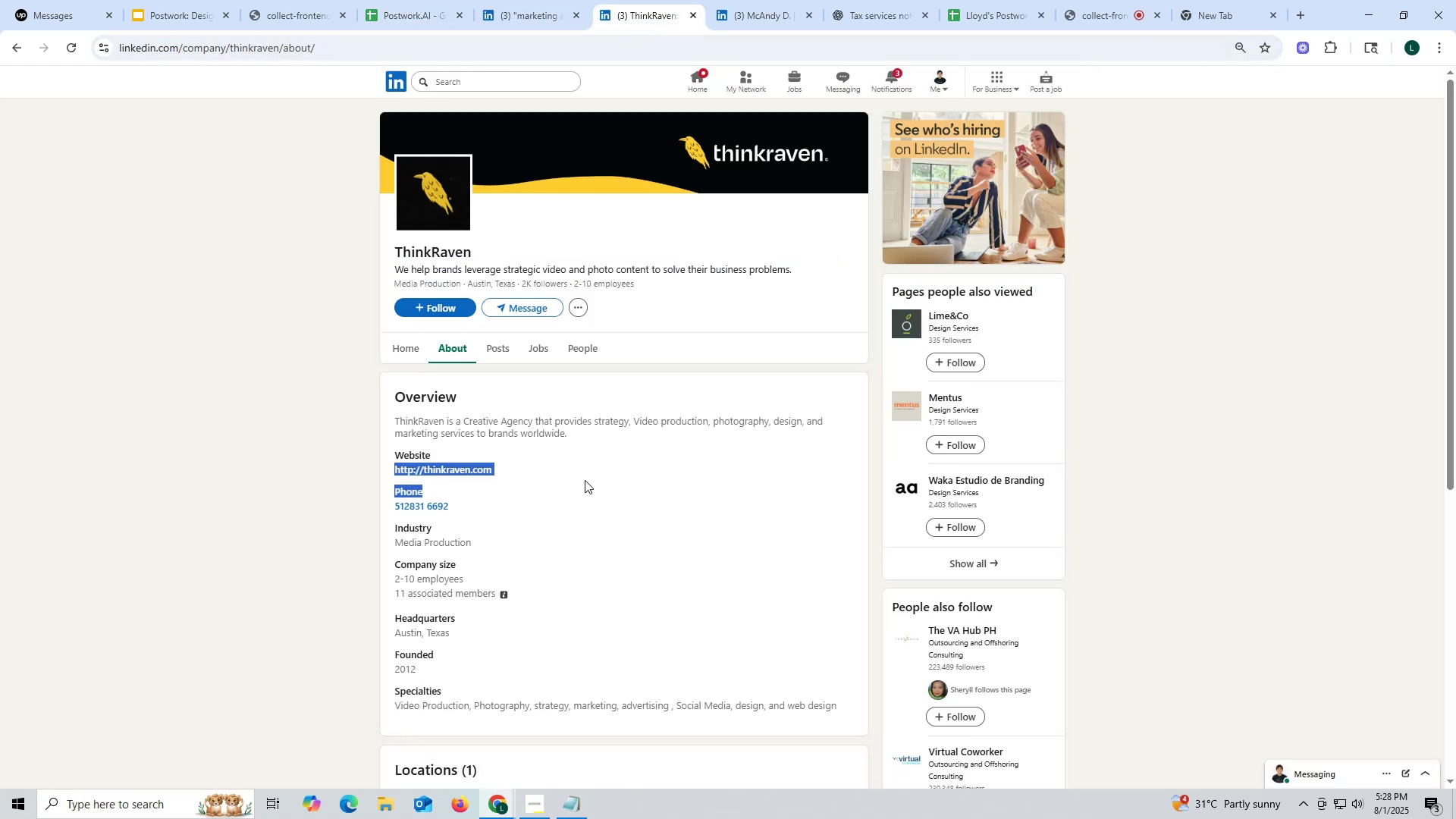 
key(Control+ControlLeft)
 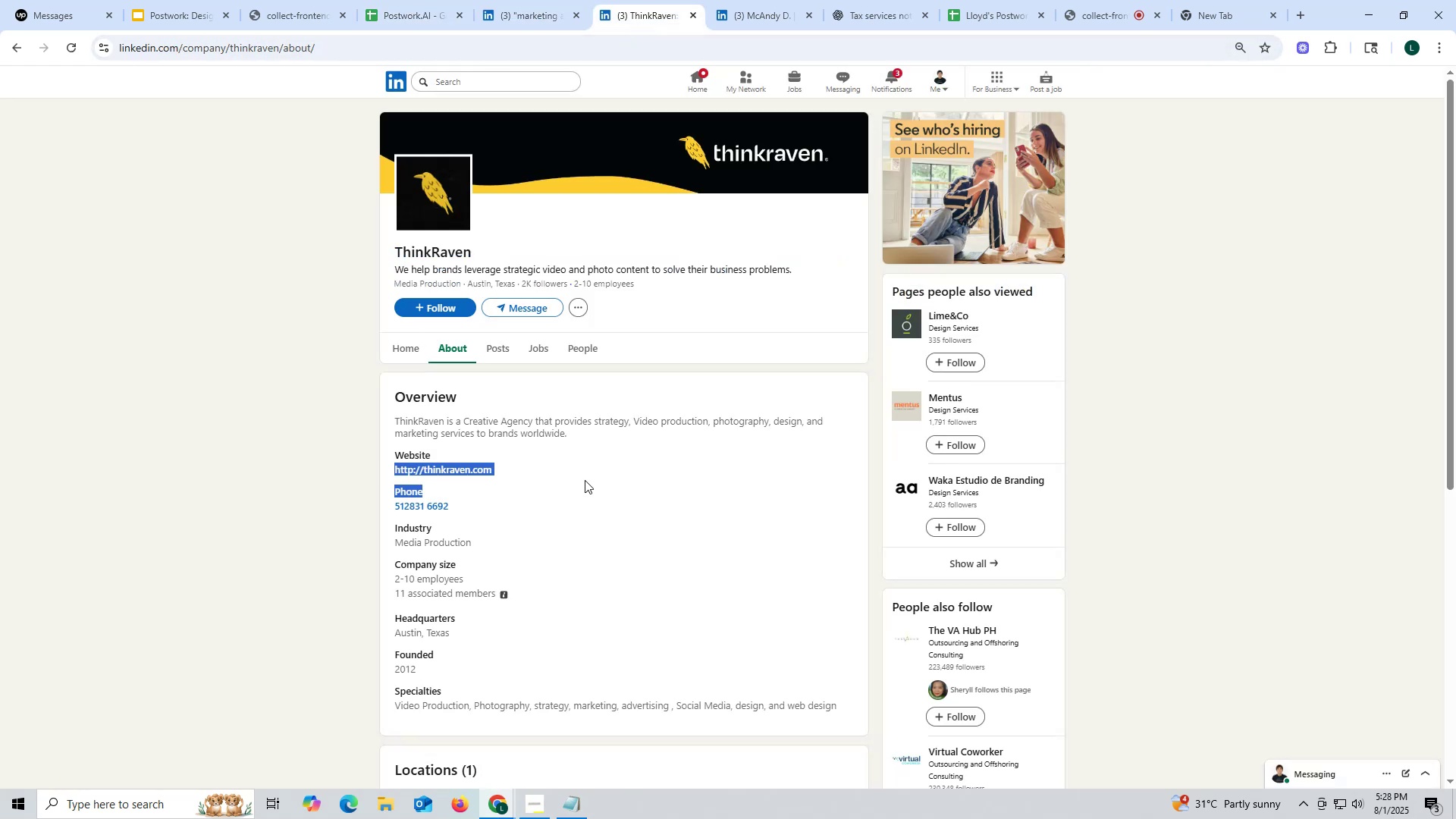 
key(Control+C)
 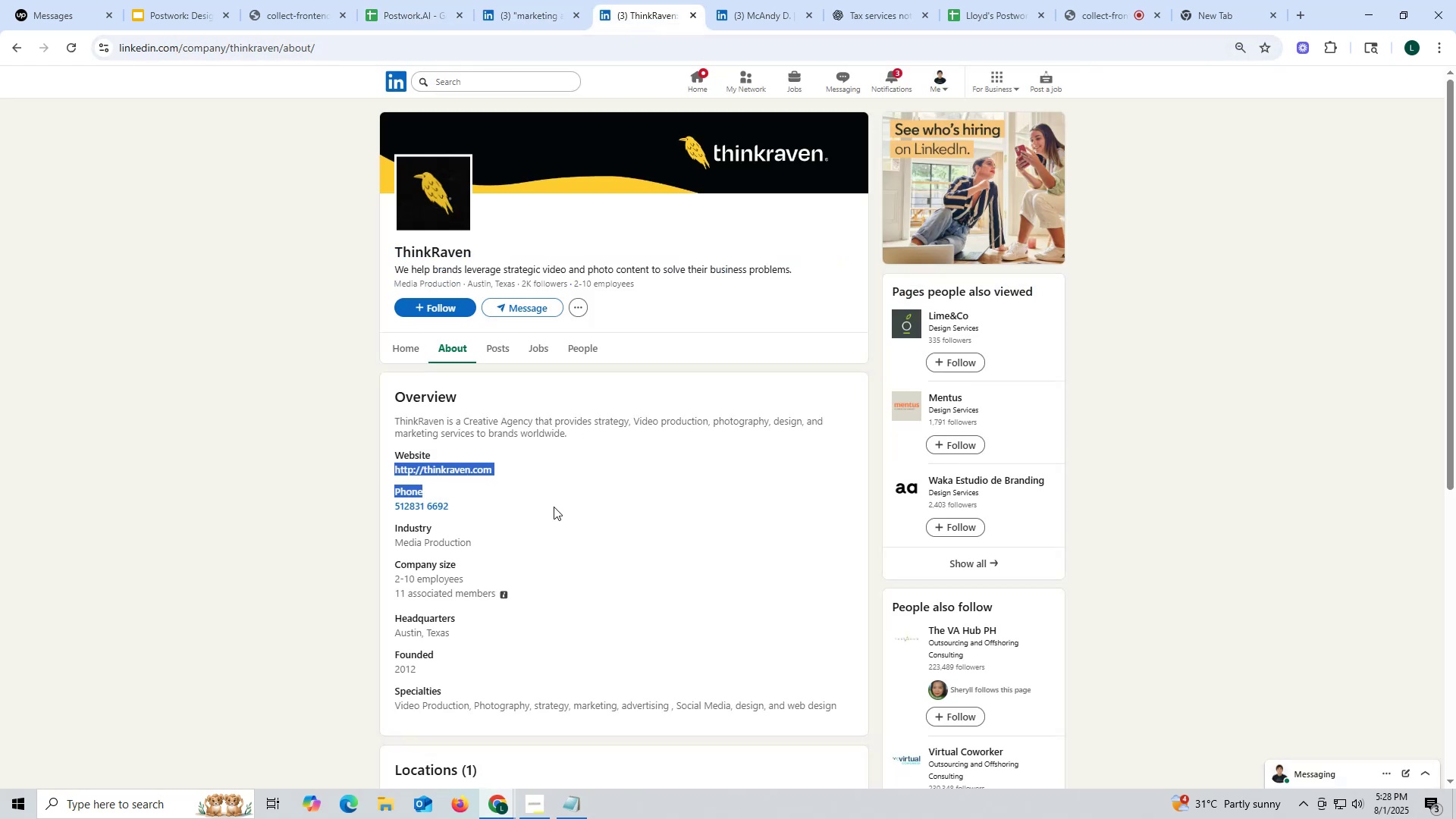 
left_click([554, 507])
 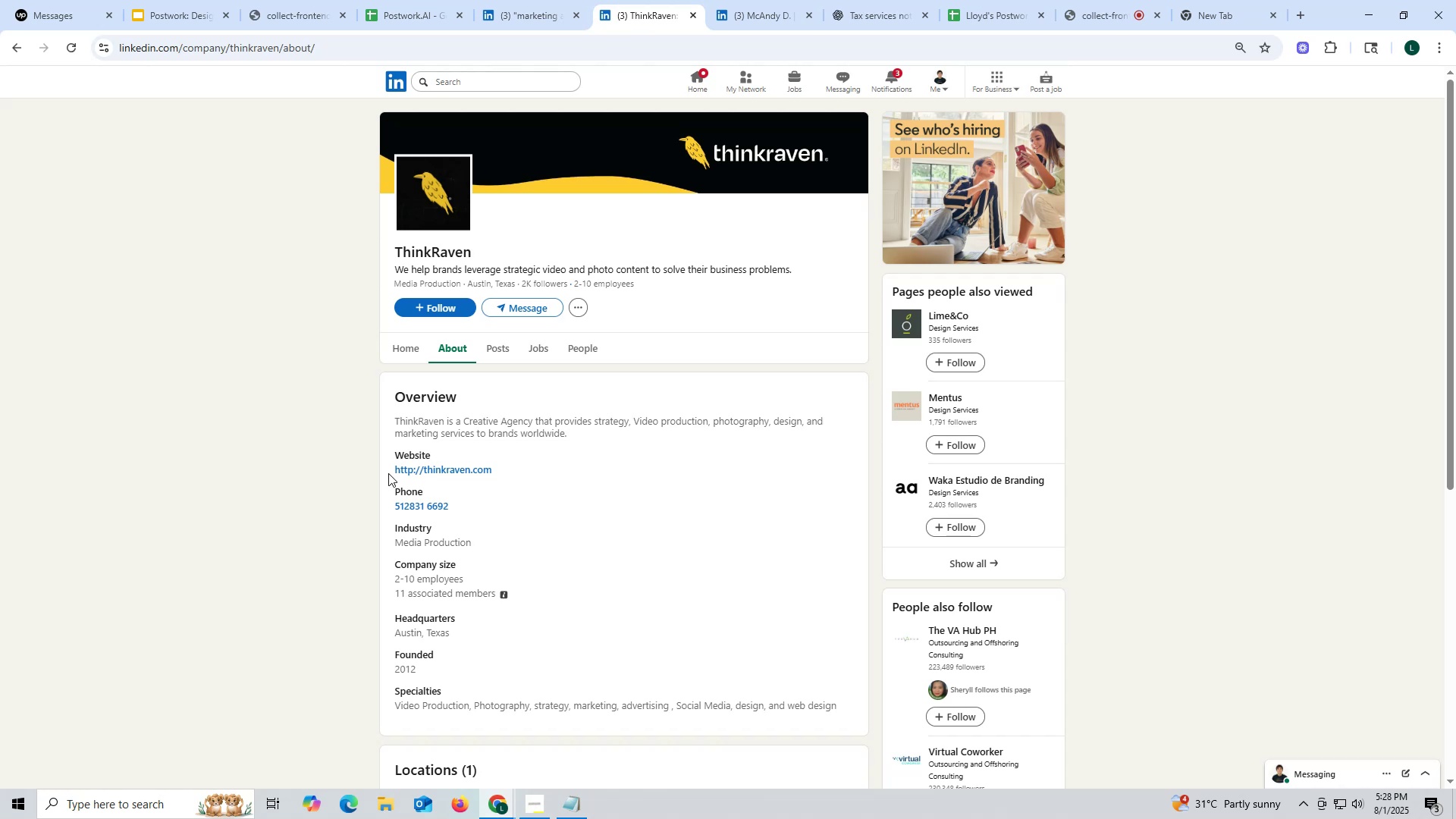 
left_click_drag(start_coordinate=[387, 470], to_coordinate=[505, 471])
 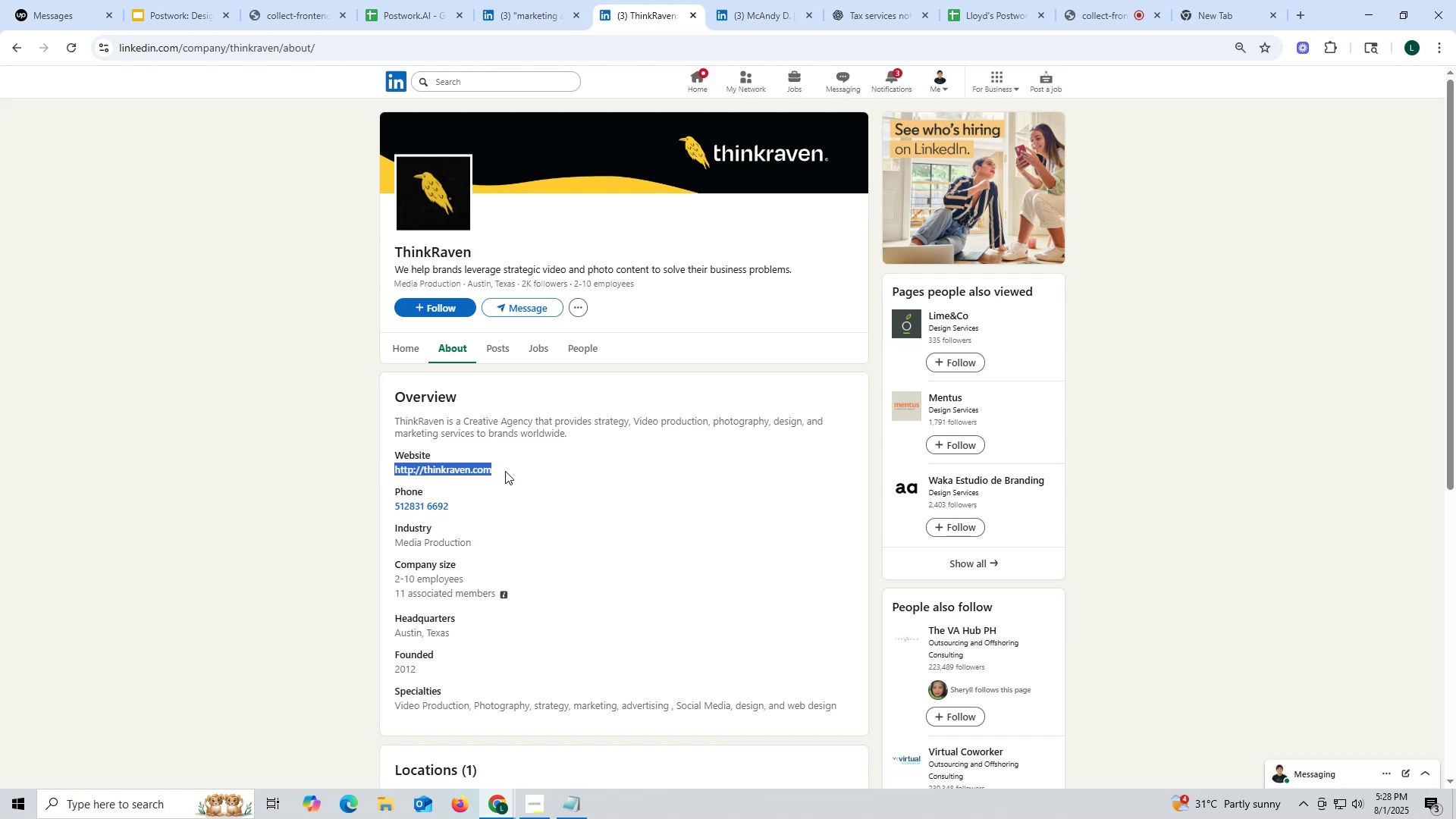 
key(Control+ControlLeft)
 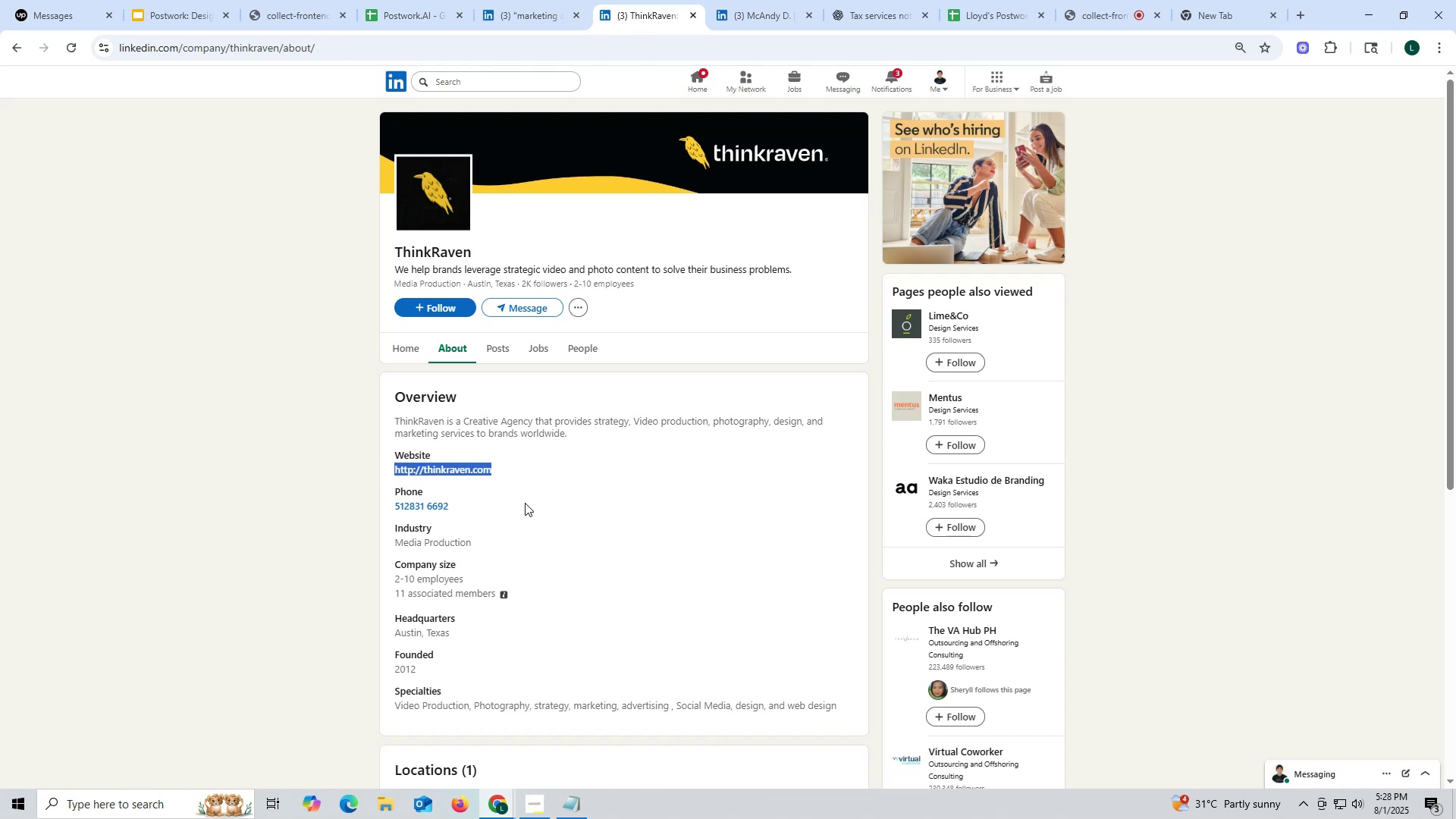 
key(Control+C)
 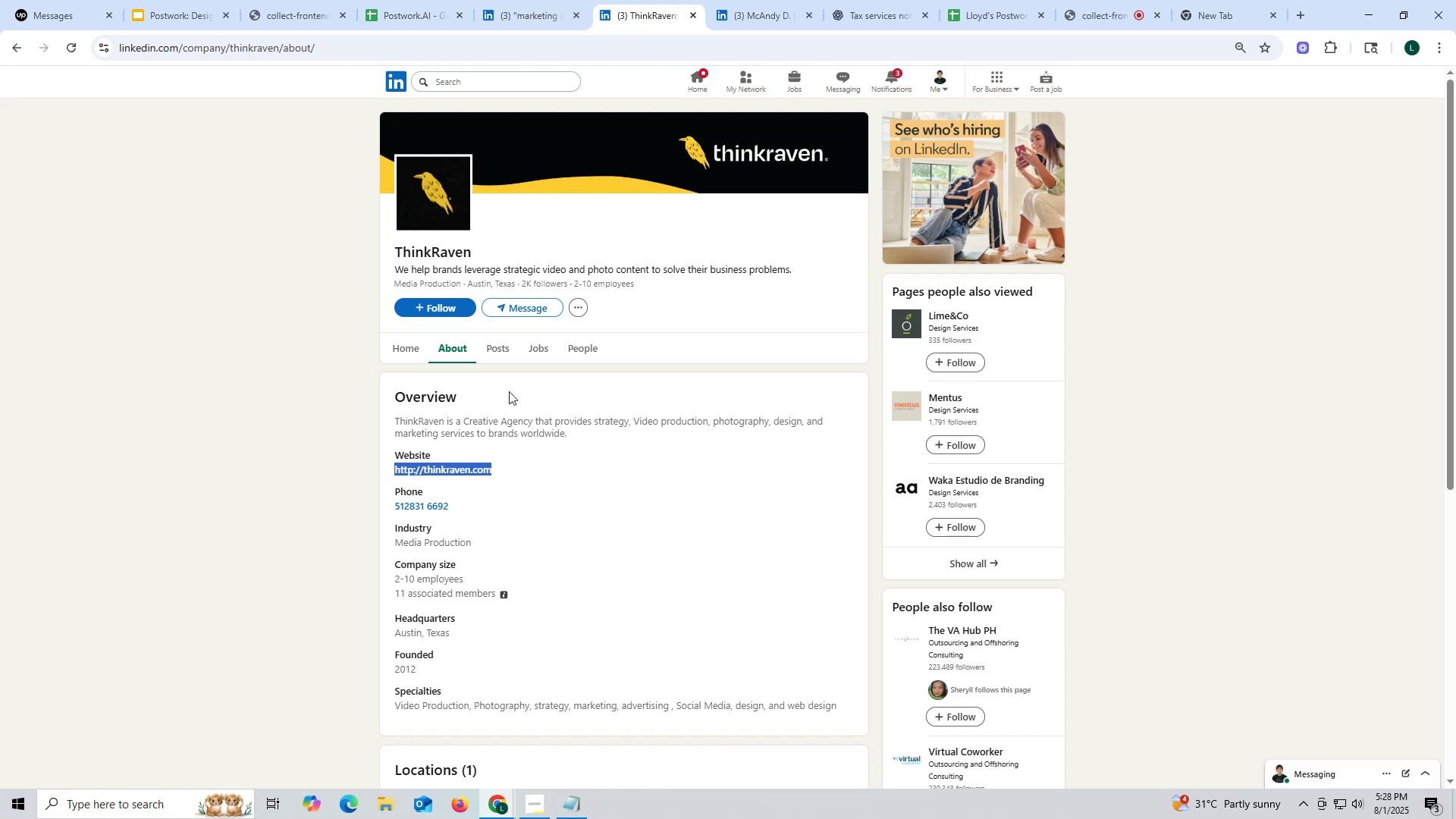 
key(Control+ControlLeft)
 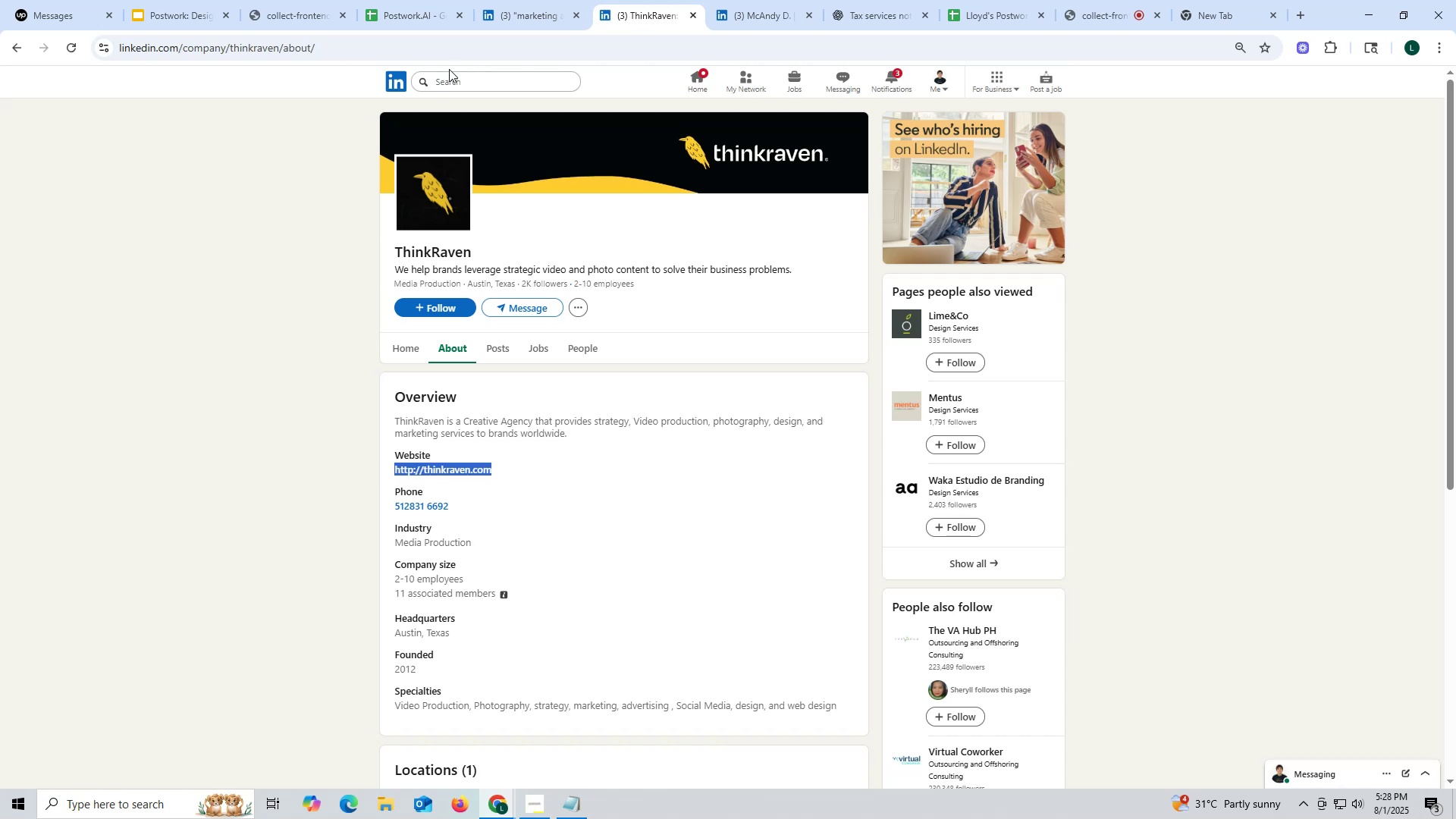 
key(Control+C)
 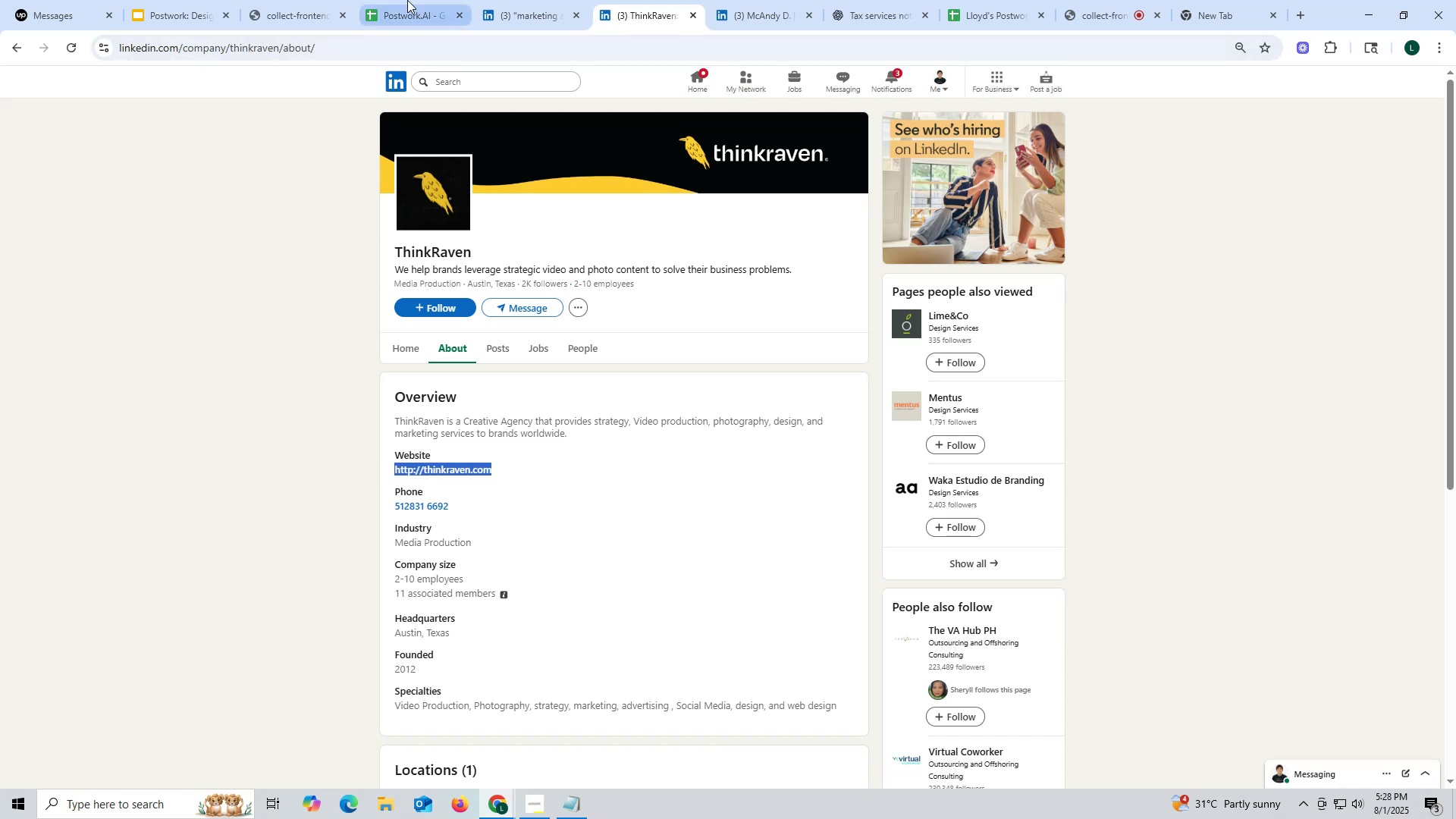 
left_click([407, 0])
 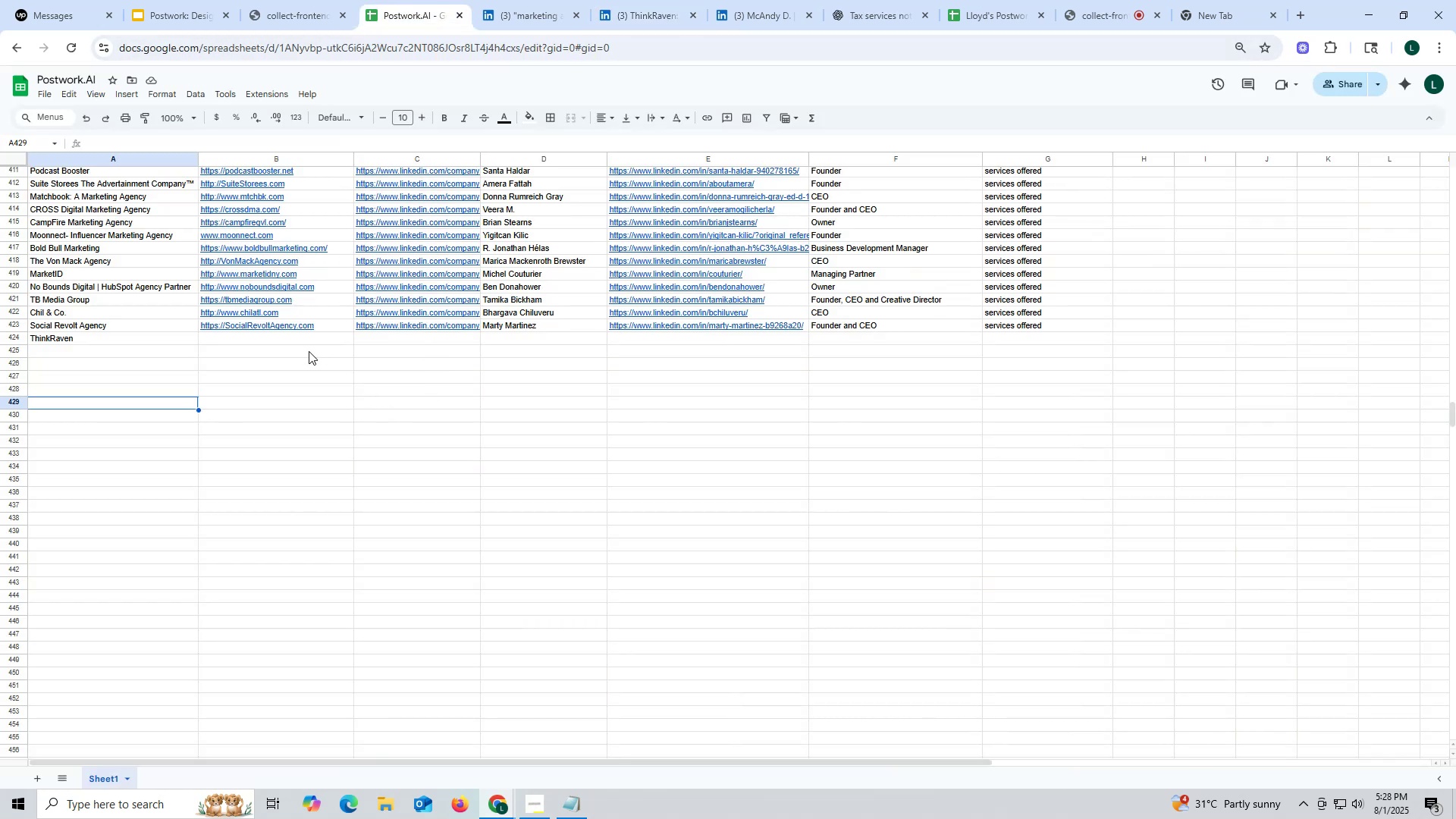 
double_click([299, 339])
 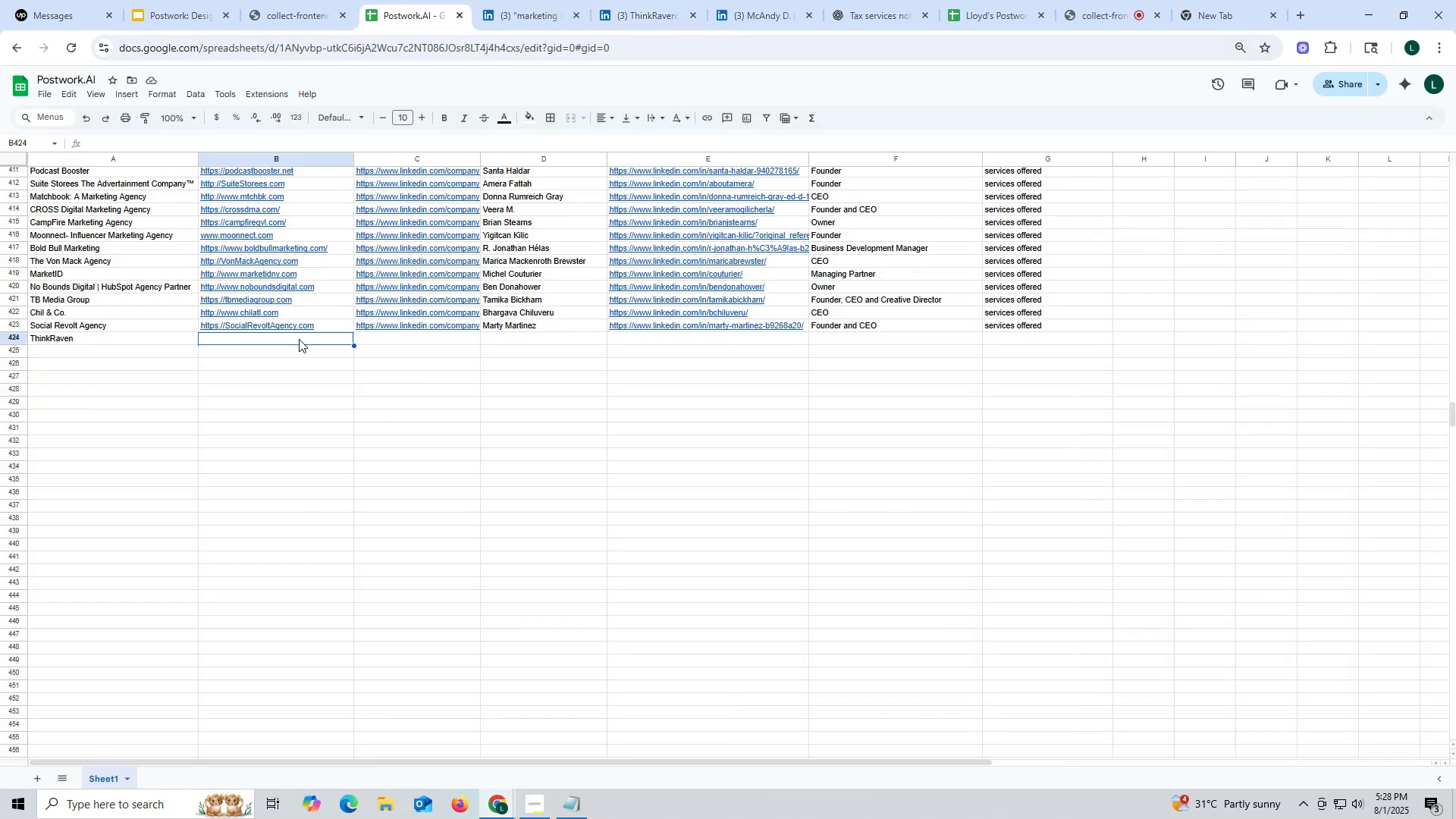 
key(Control+ControlLeft)
 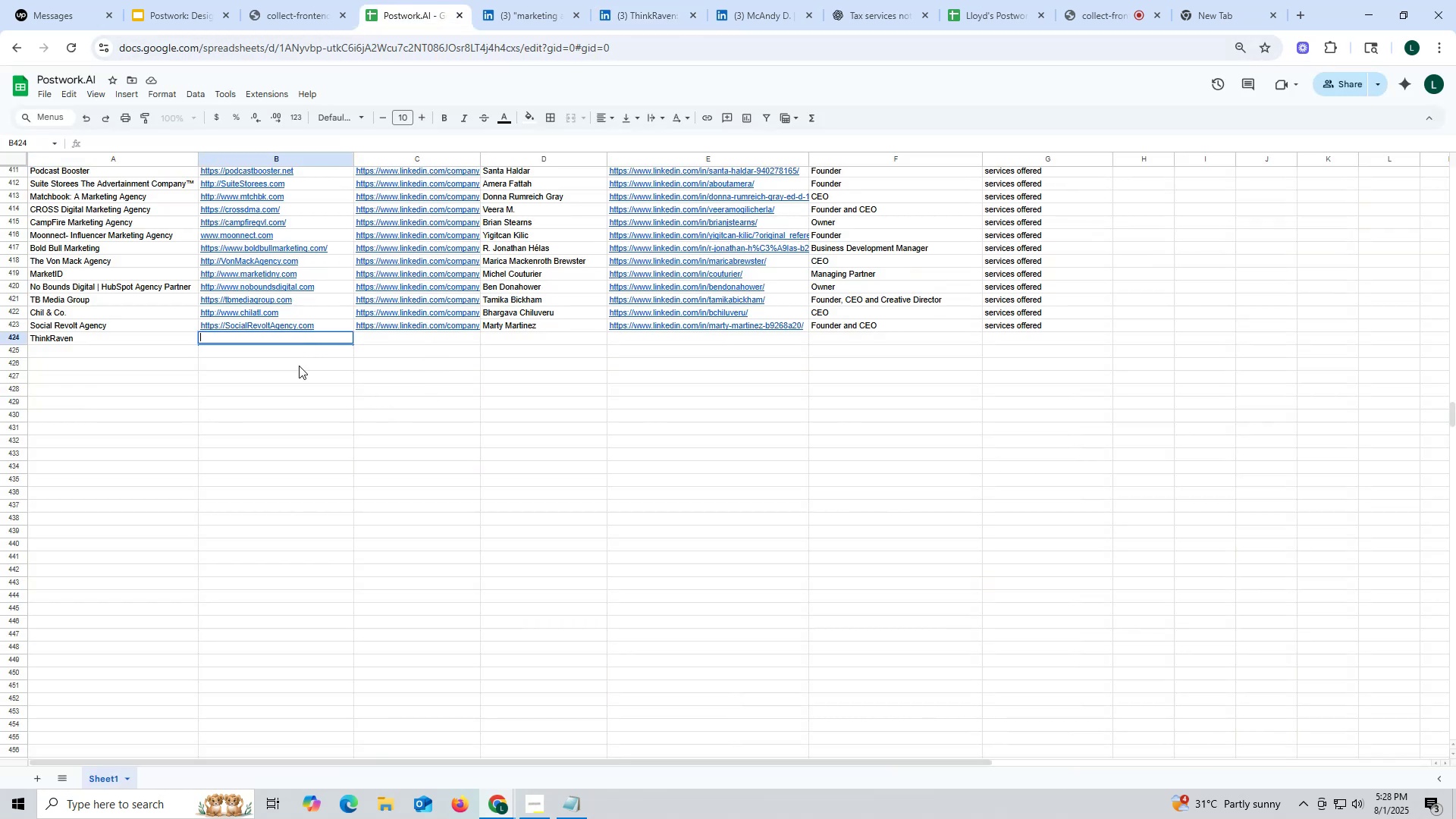 
key(Control+V)
 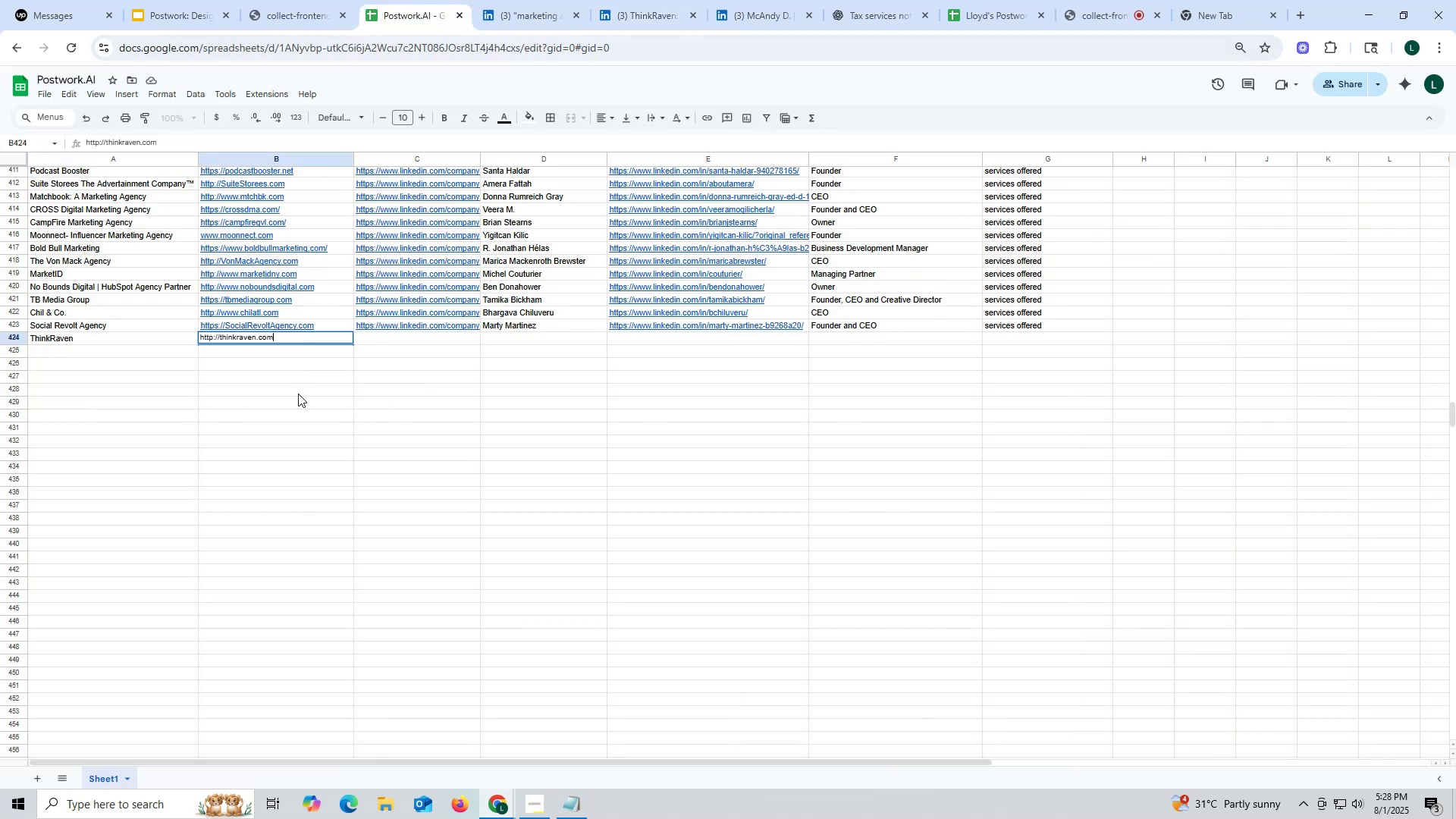 
triple_click([298, 394])
 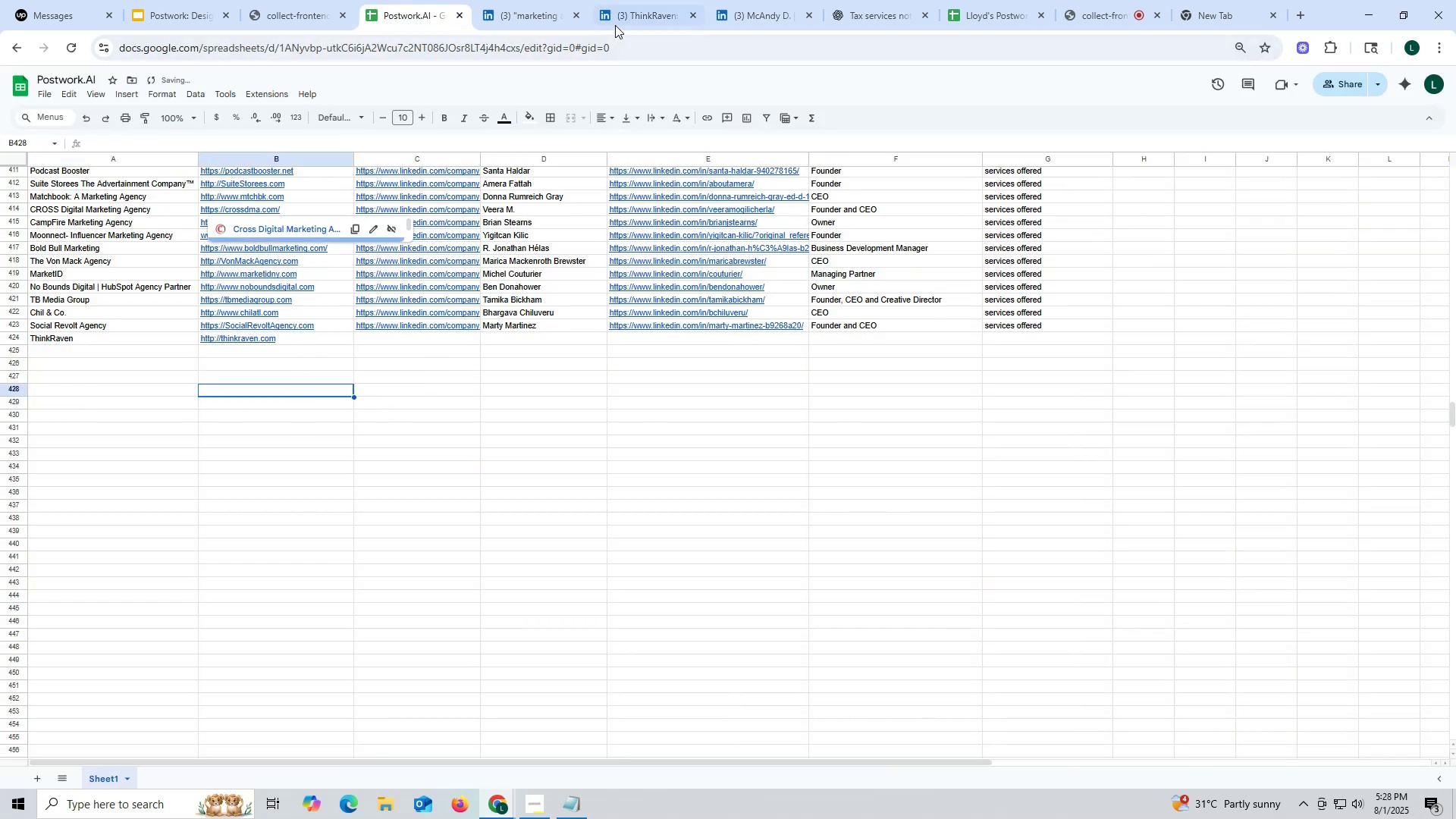 
left_click([643, 13])
 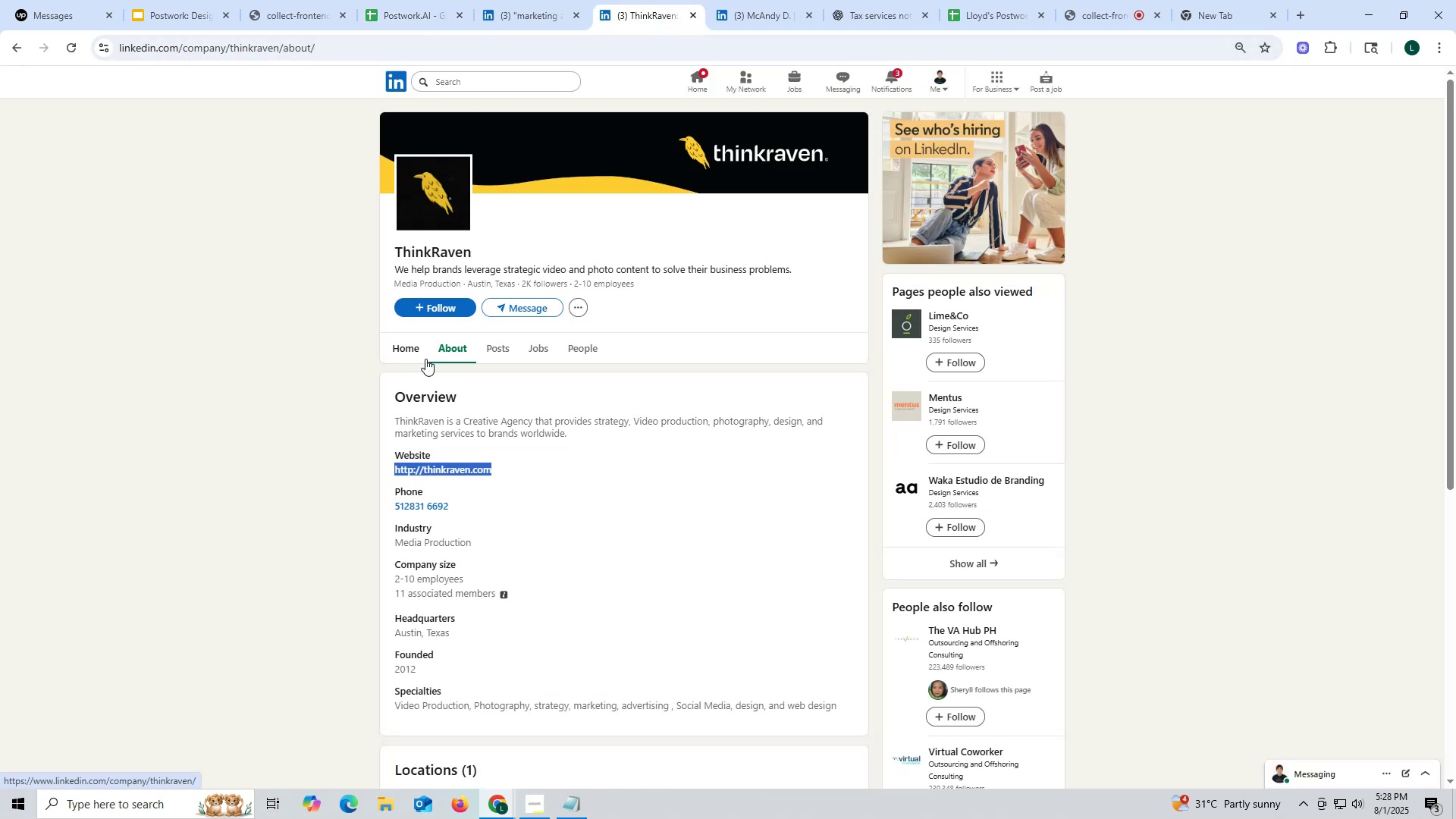 
left_click([397, 350])
 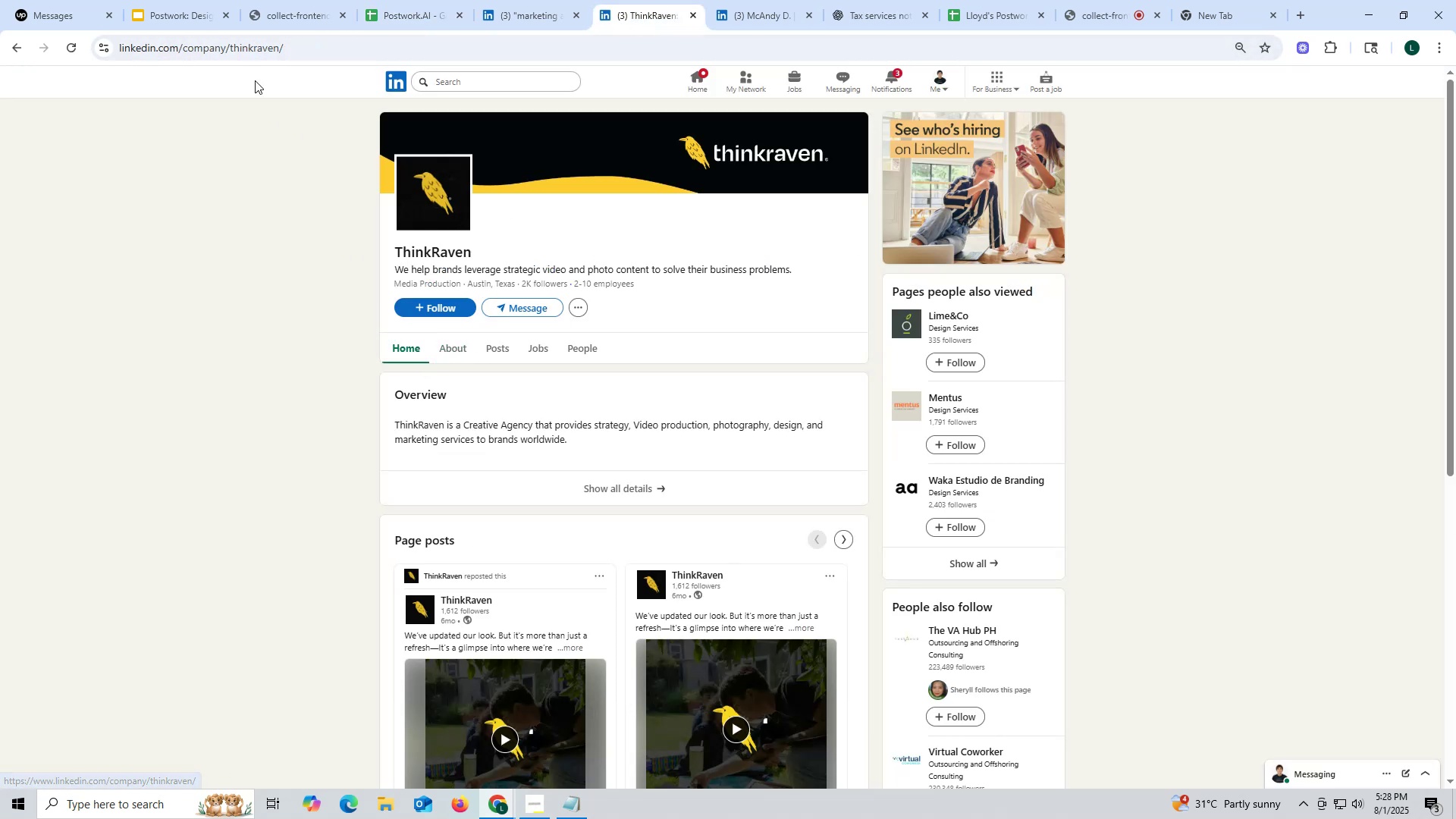 
left_click([250, 60])
 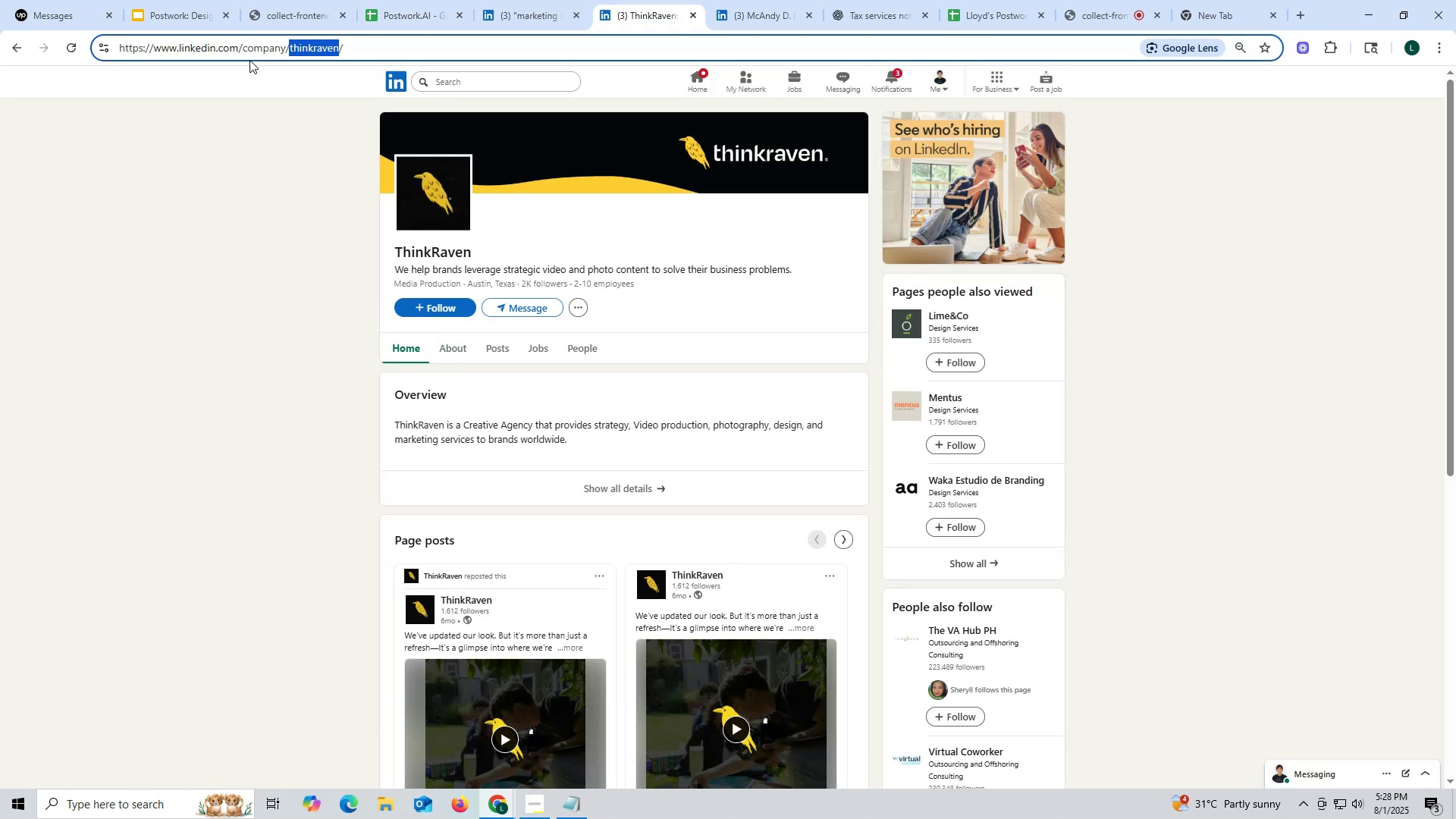 
triple_click([249, 60])
 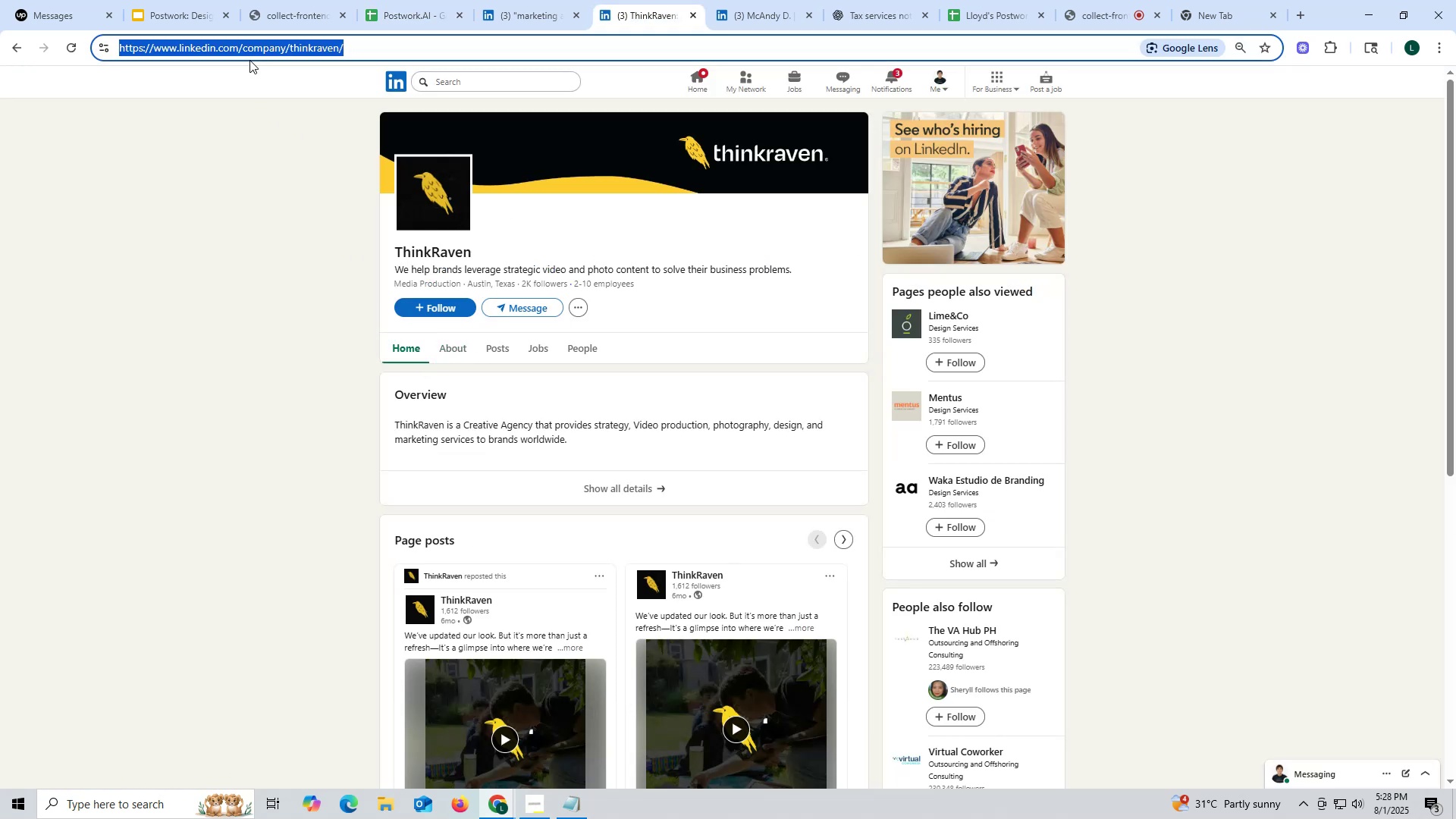 
key(Control+ControlLeft)
 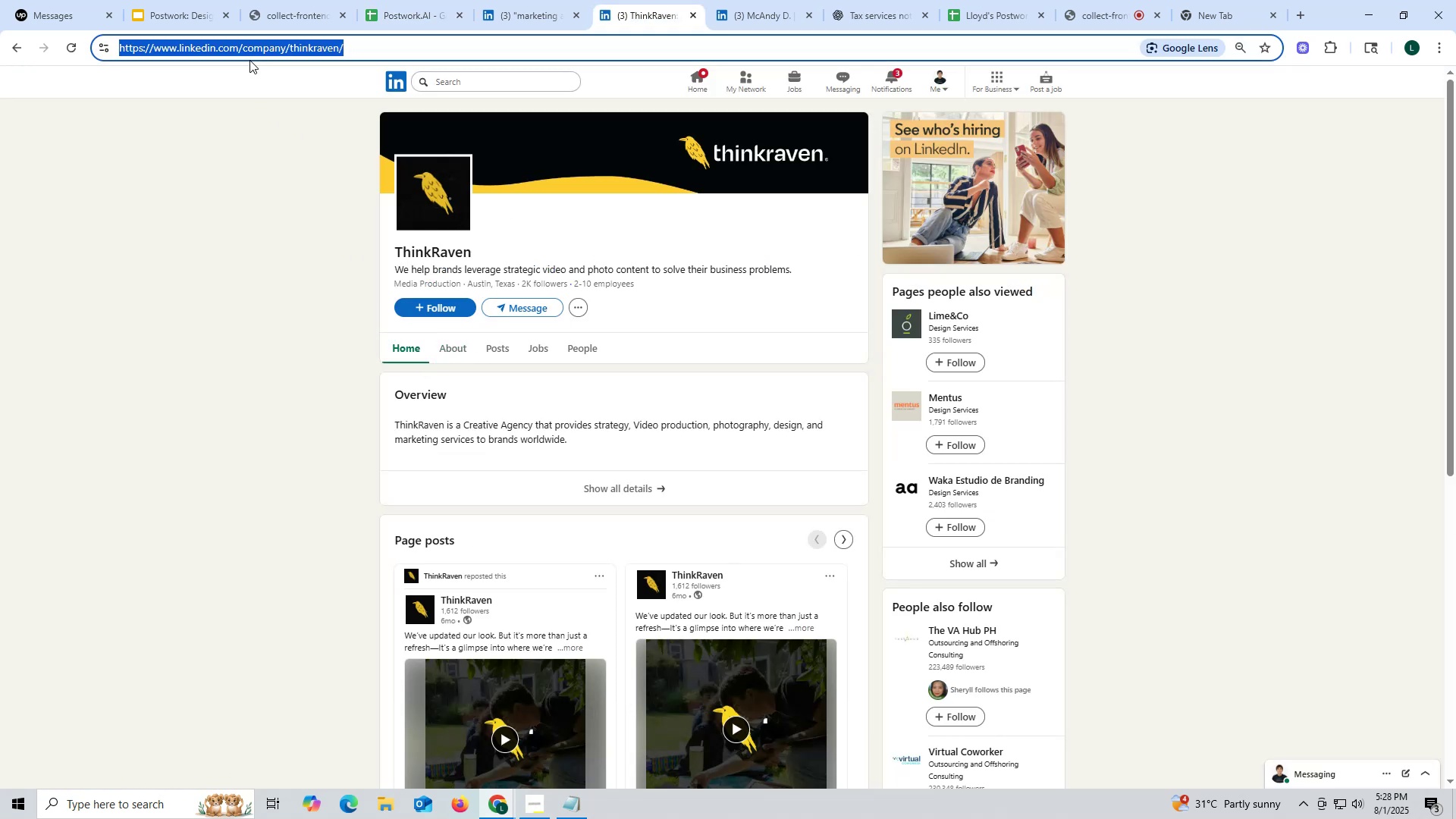 
key(Control+C)
 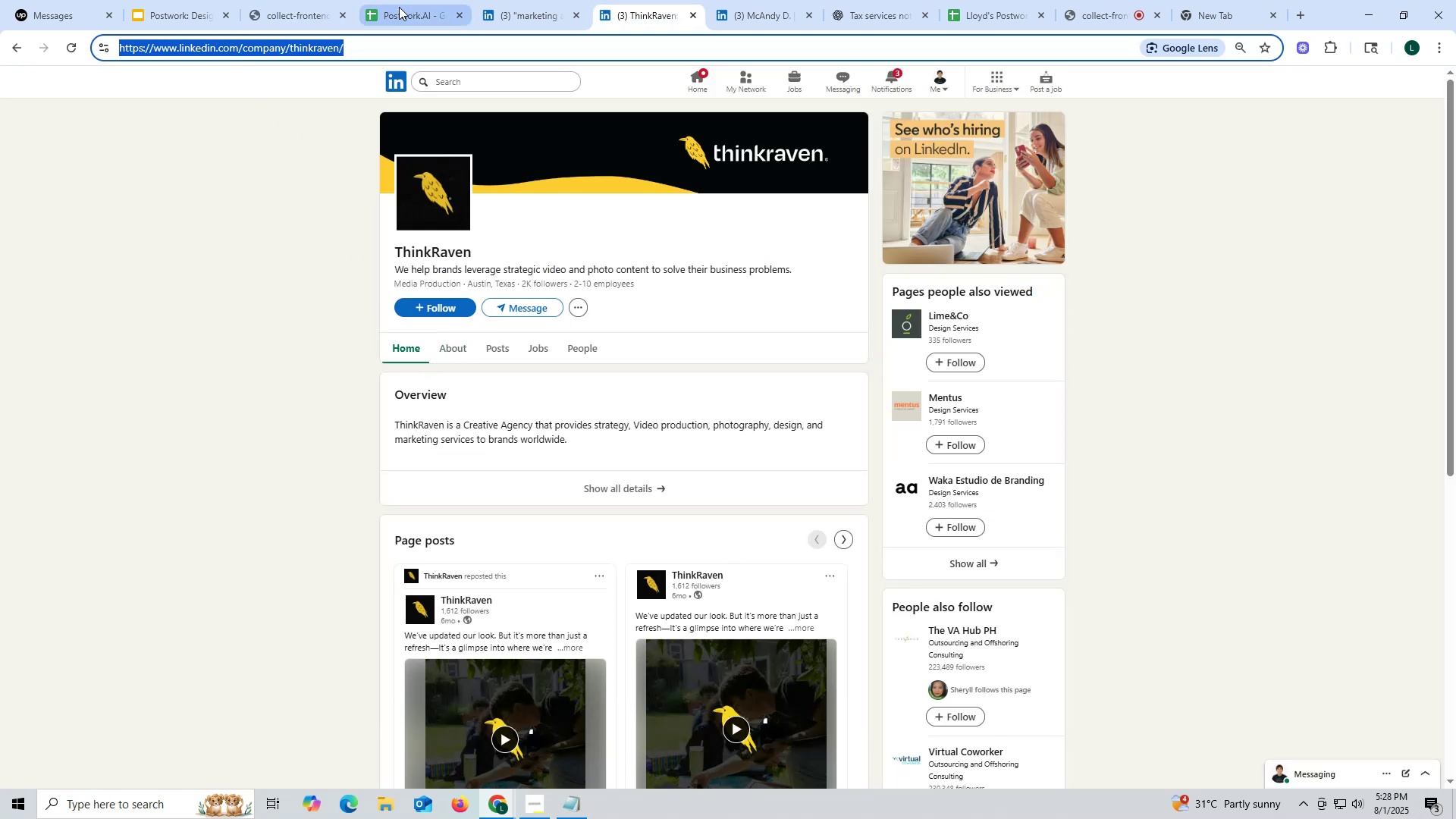 
left_click([399, 7])
 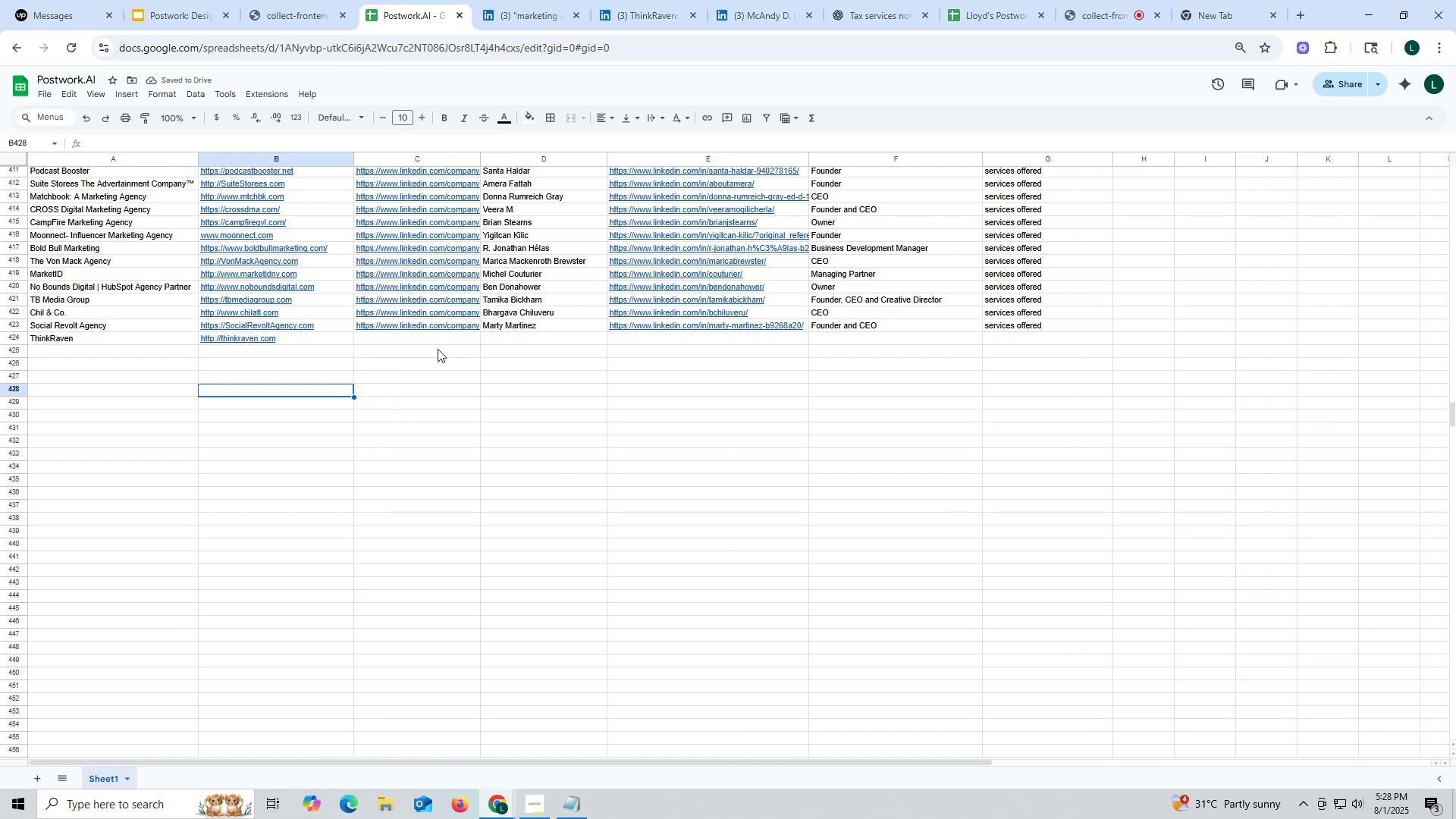 
left_click([423, 342])
 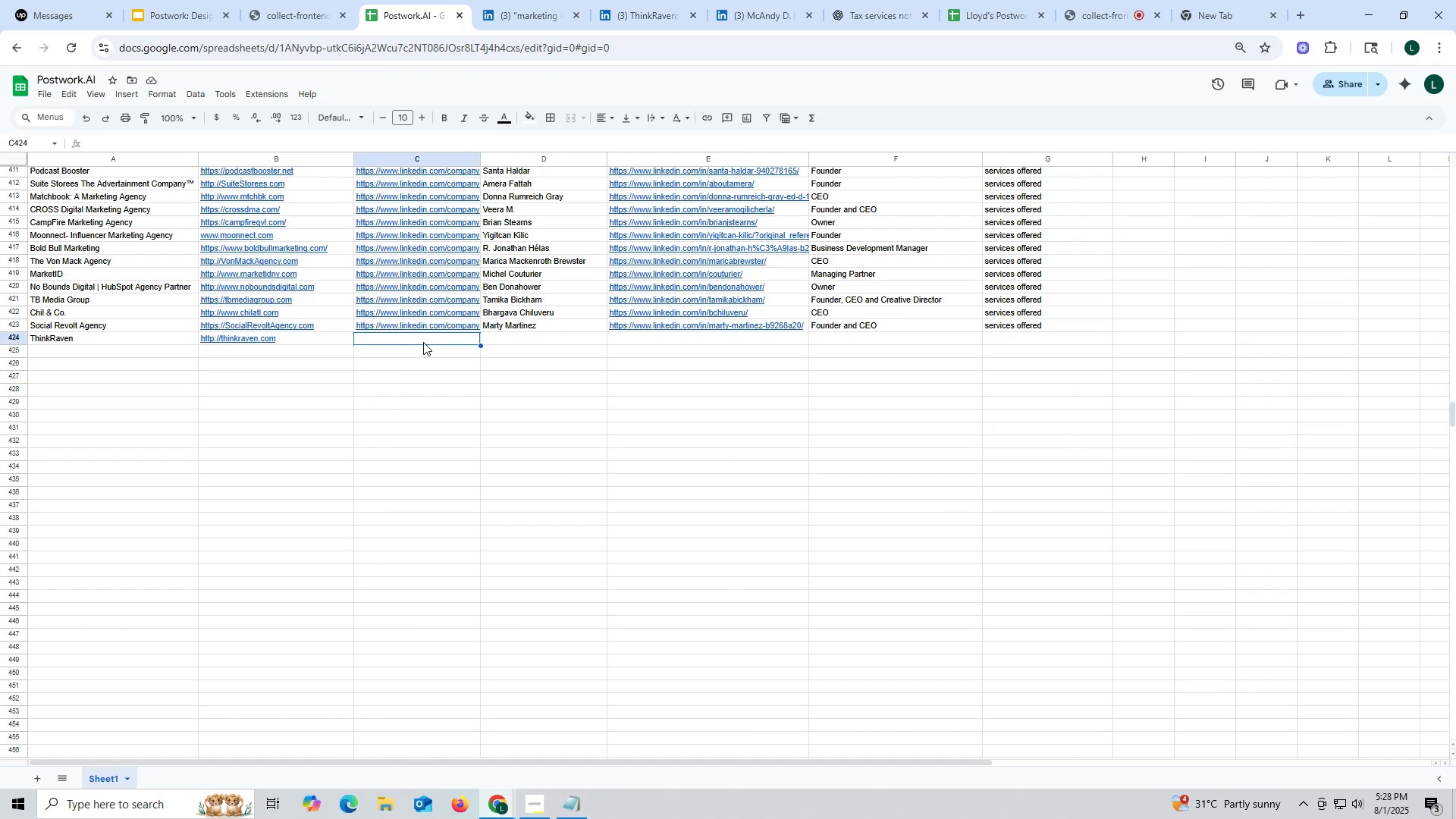 
key(Control+ControlLeft)
 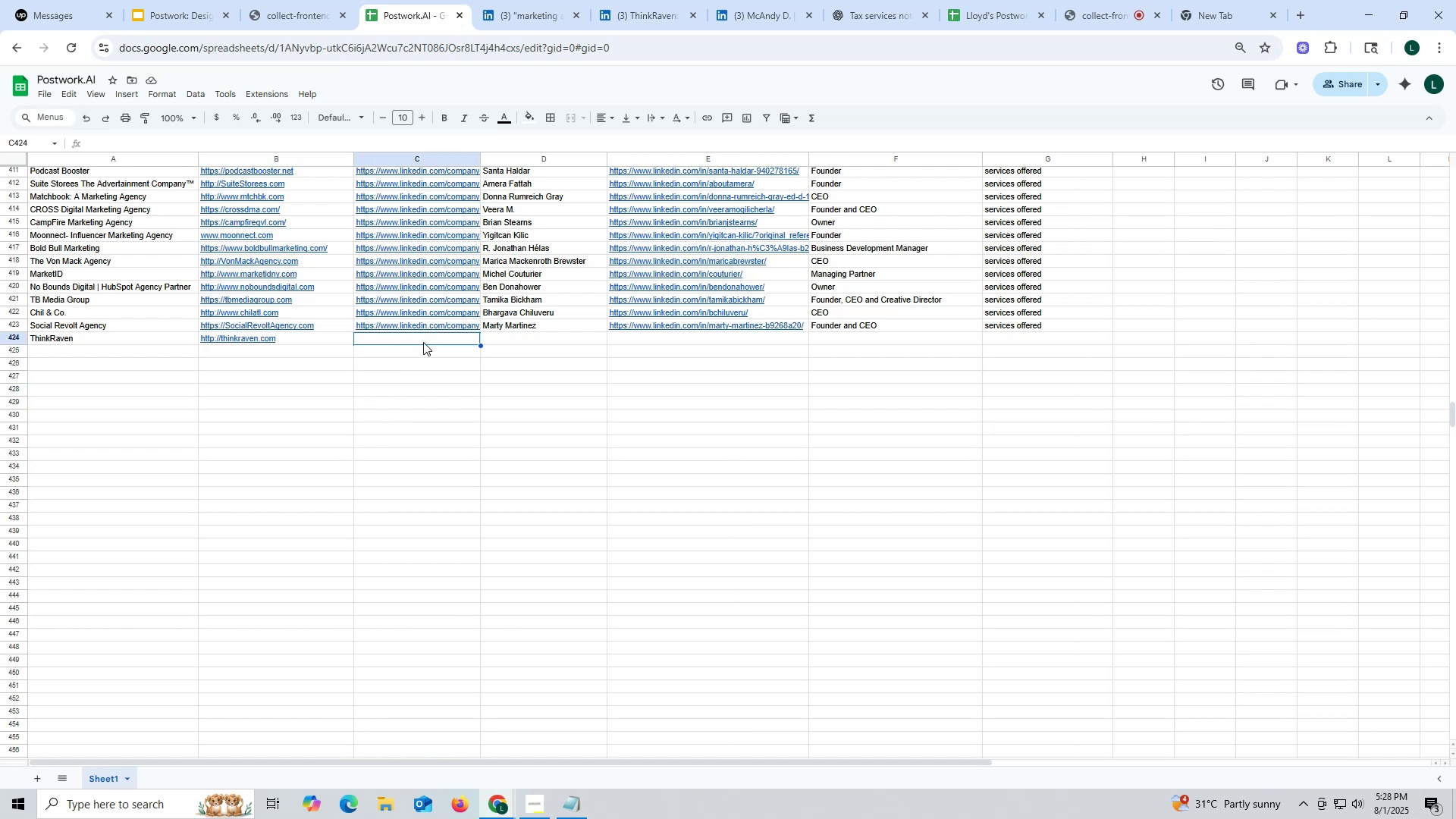 
double_click([423, 342])
 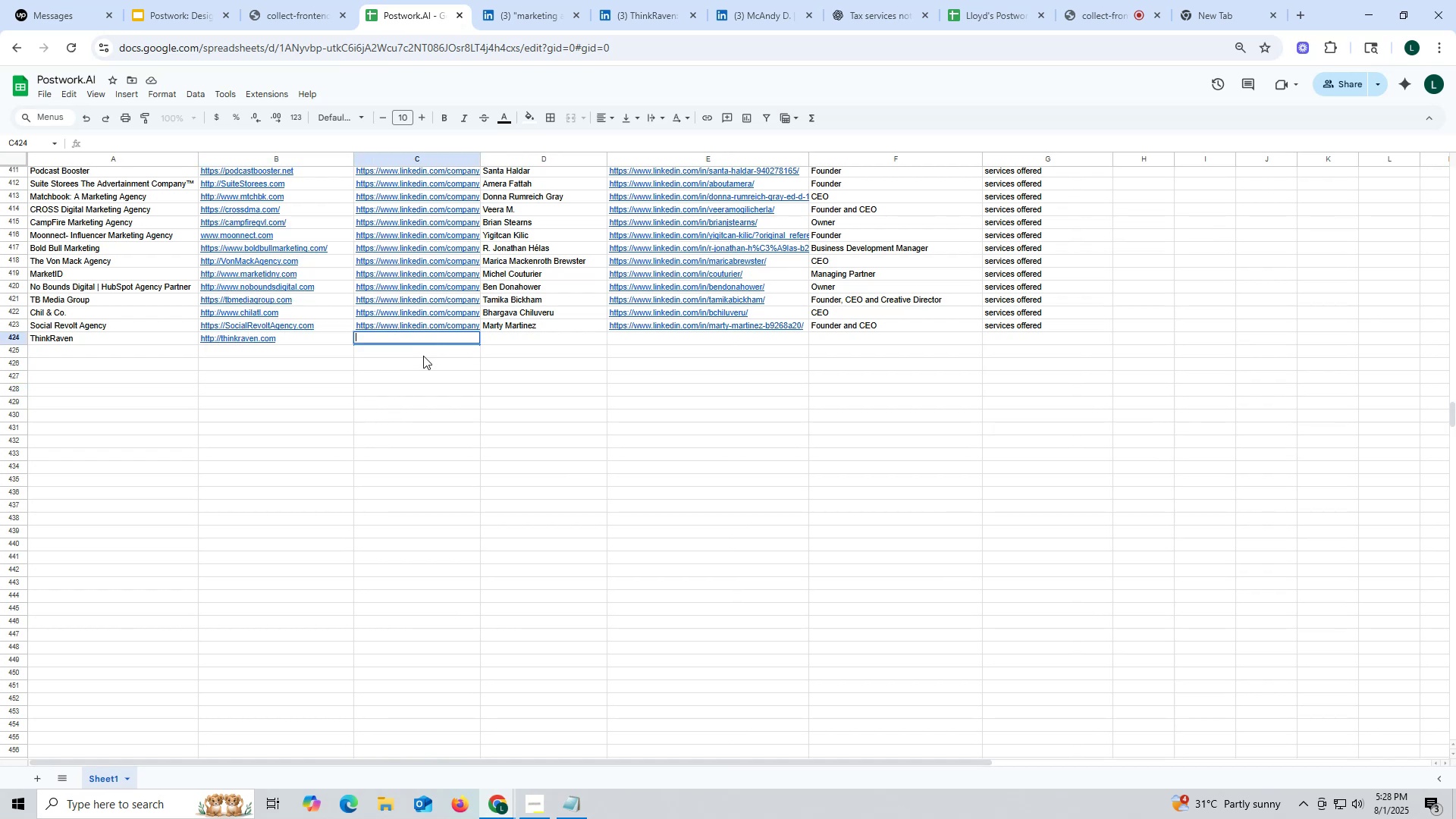 
key(Control+V)
 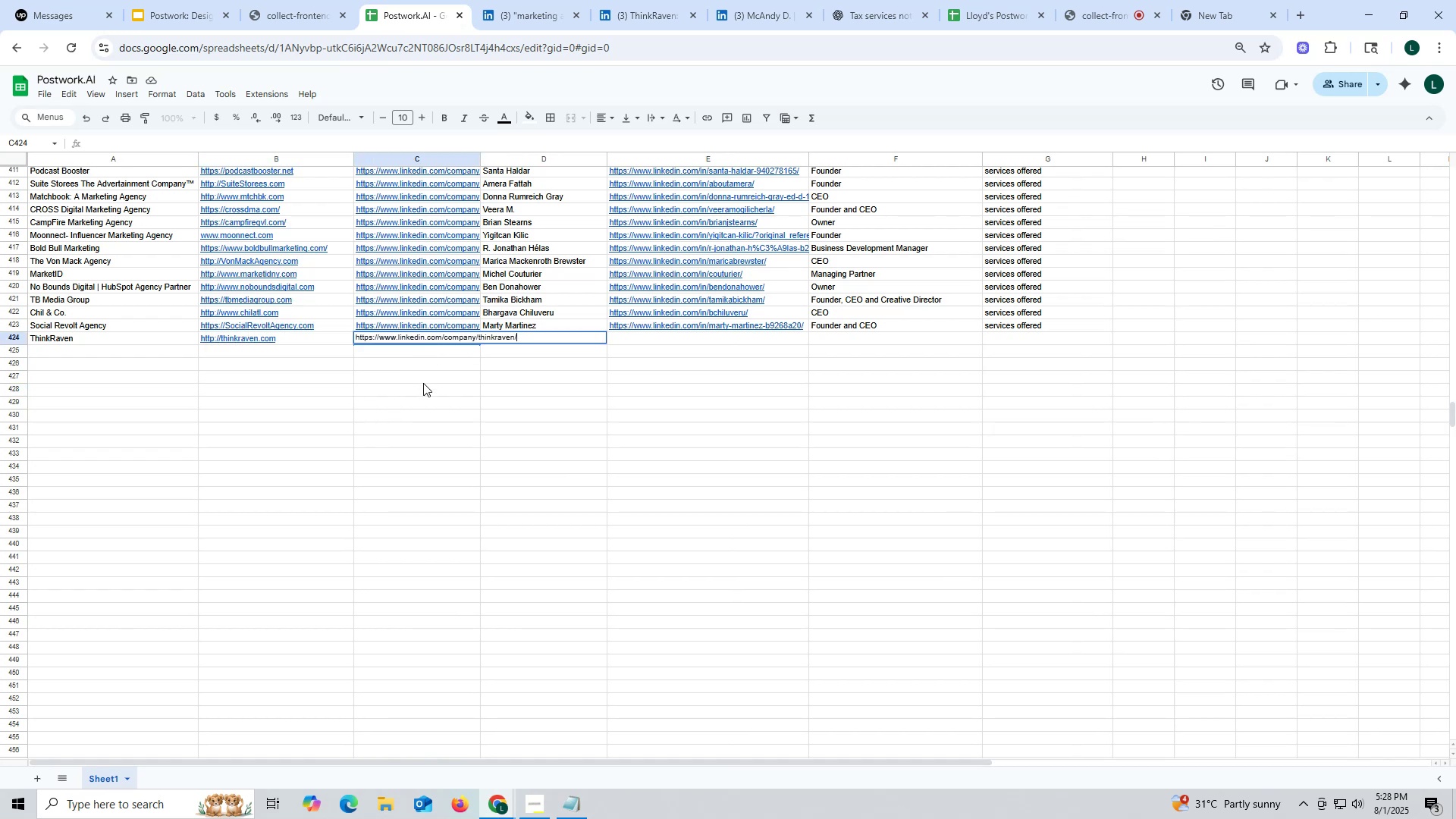 
triple_click([423, 383])
 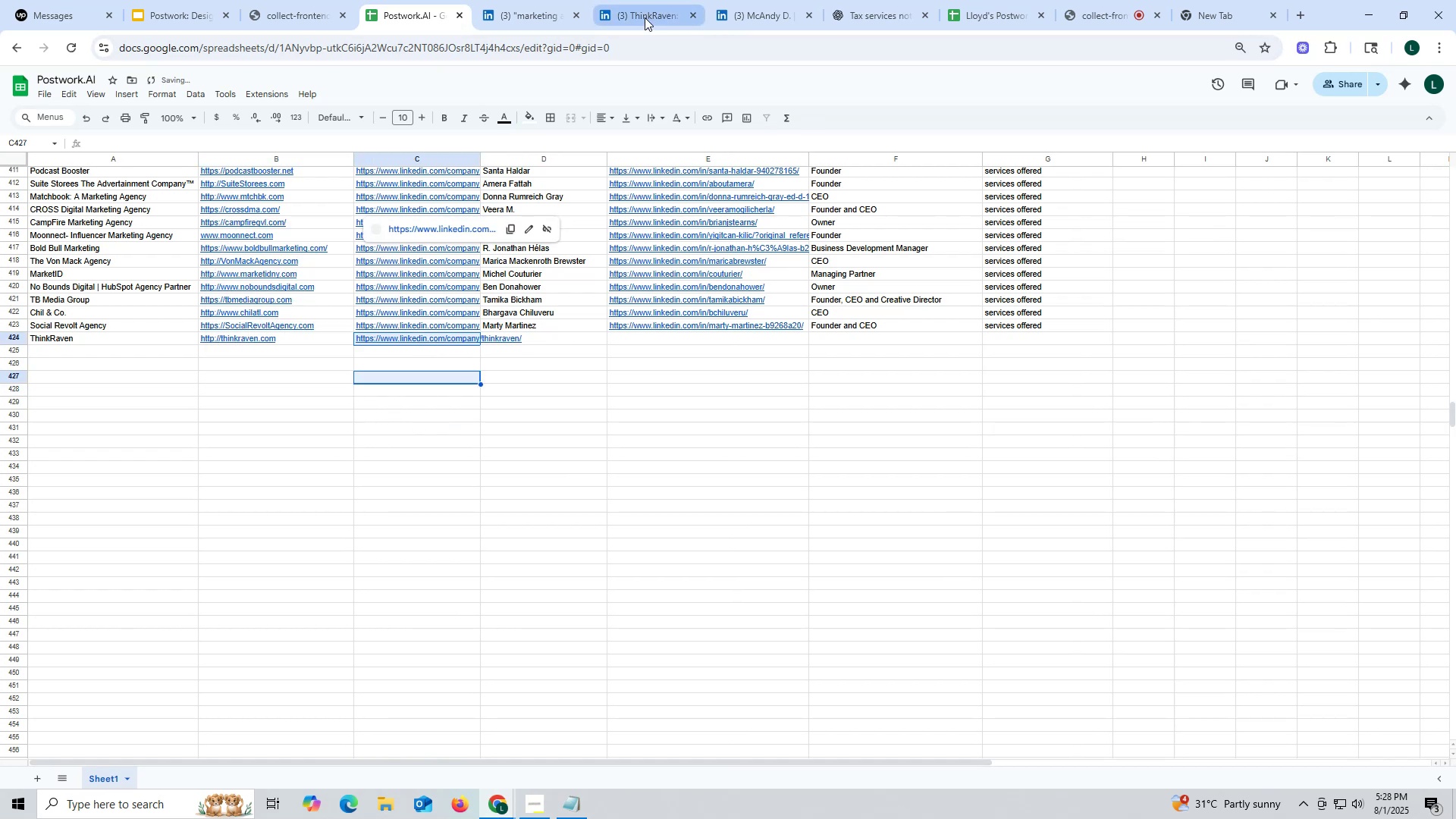 
left_click([651, 10])
 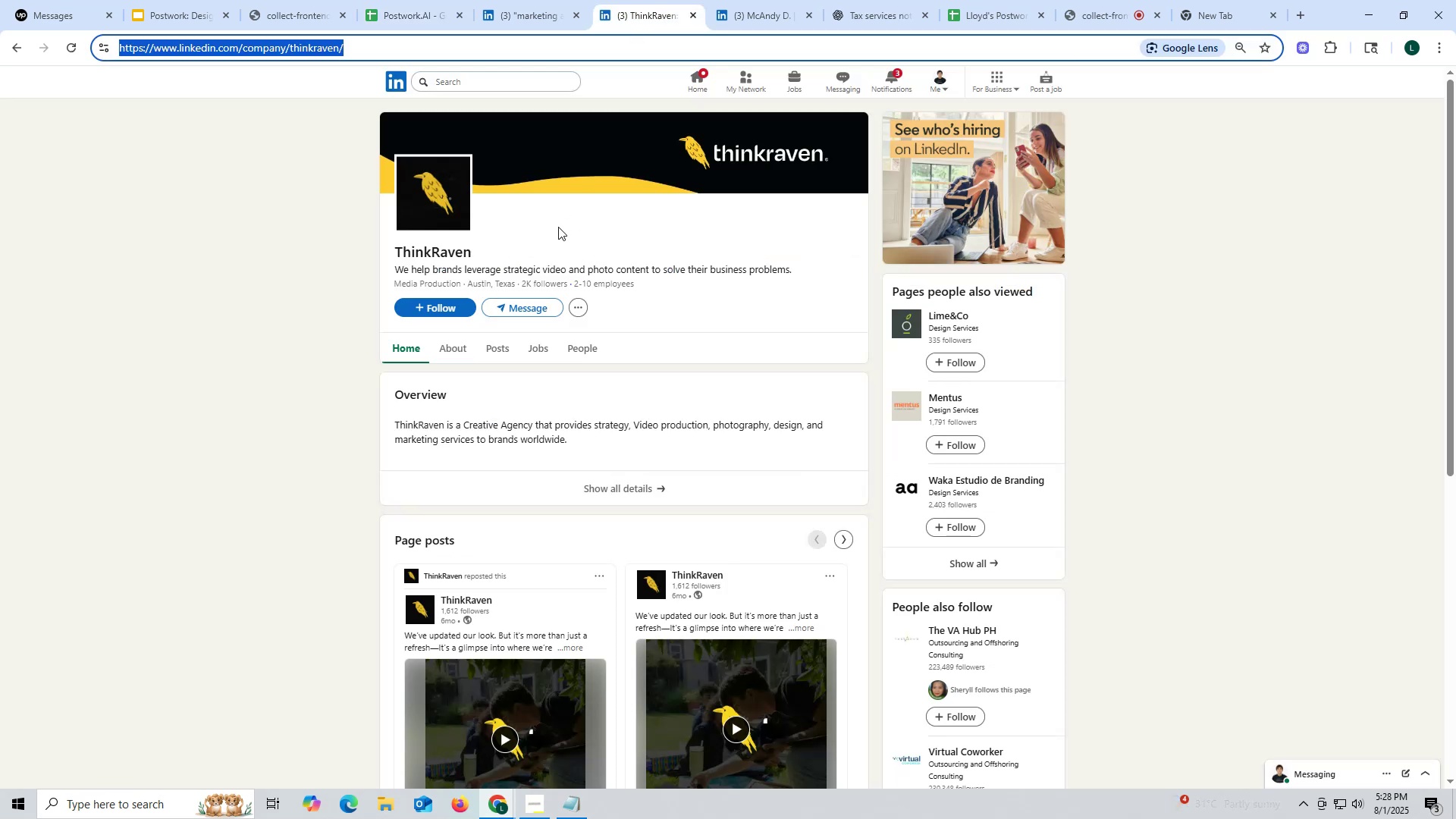 
wait(5.34)
 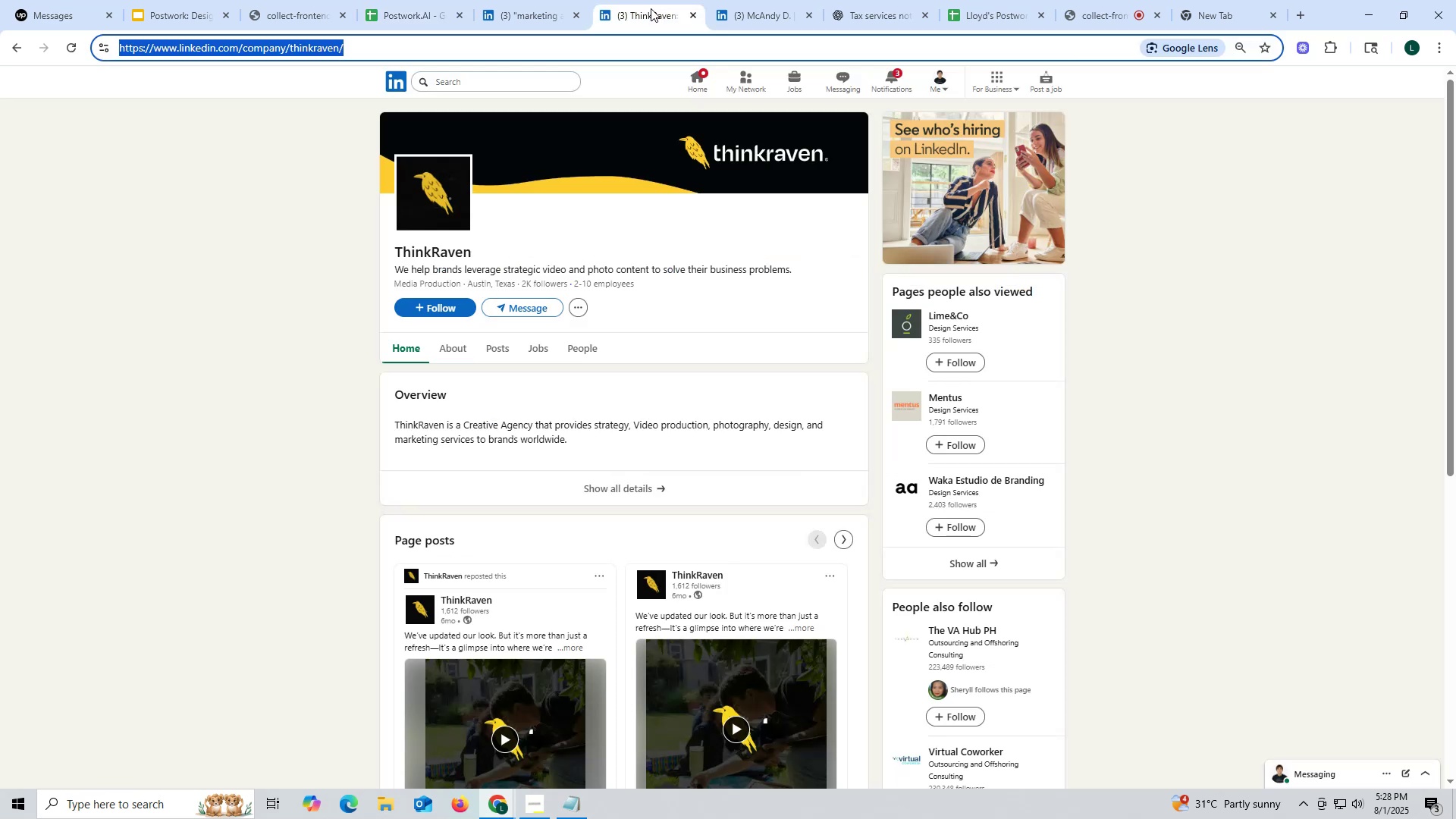 
left_click([541, 15])
 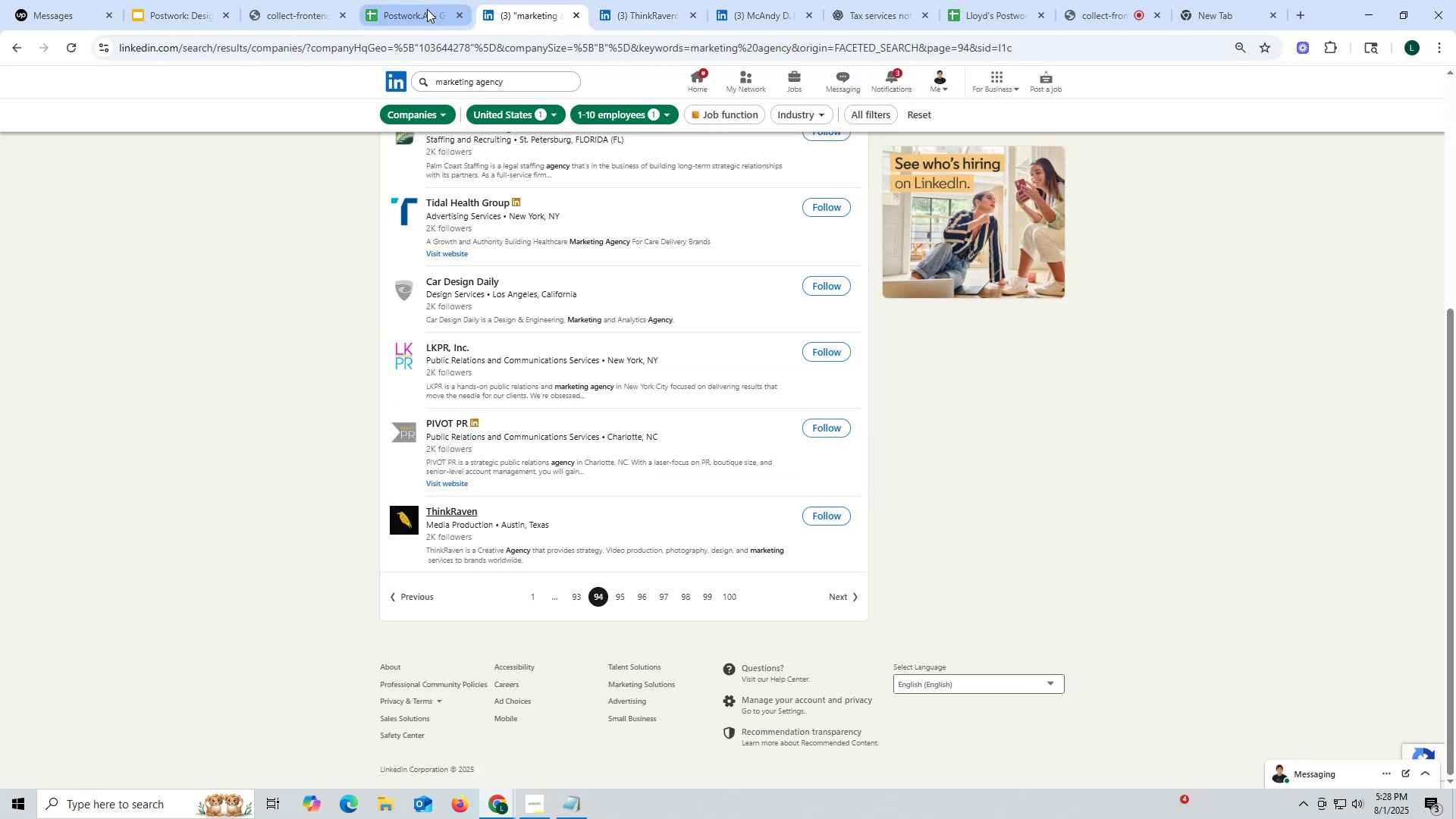 
left_click([422, 9])
 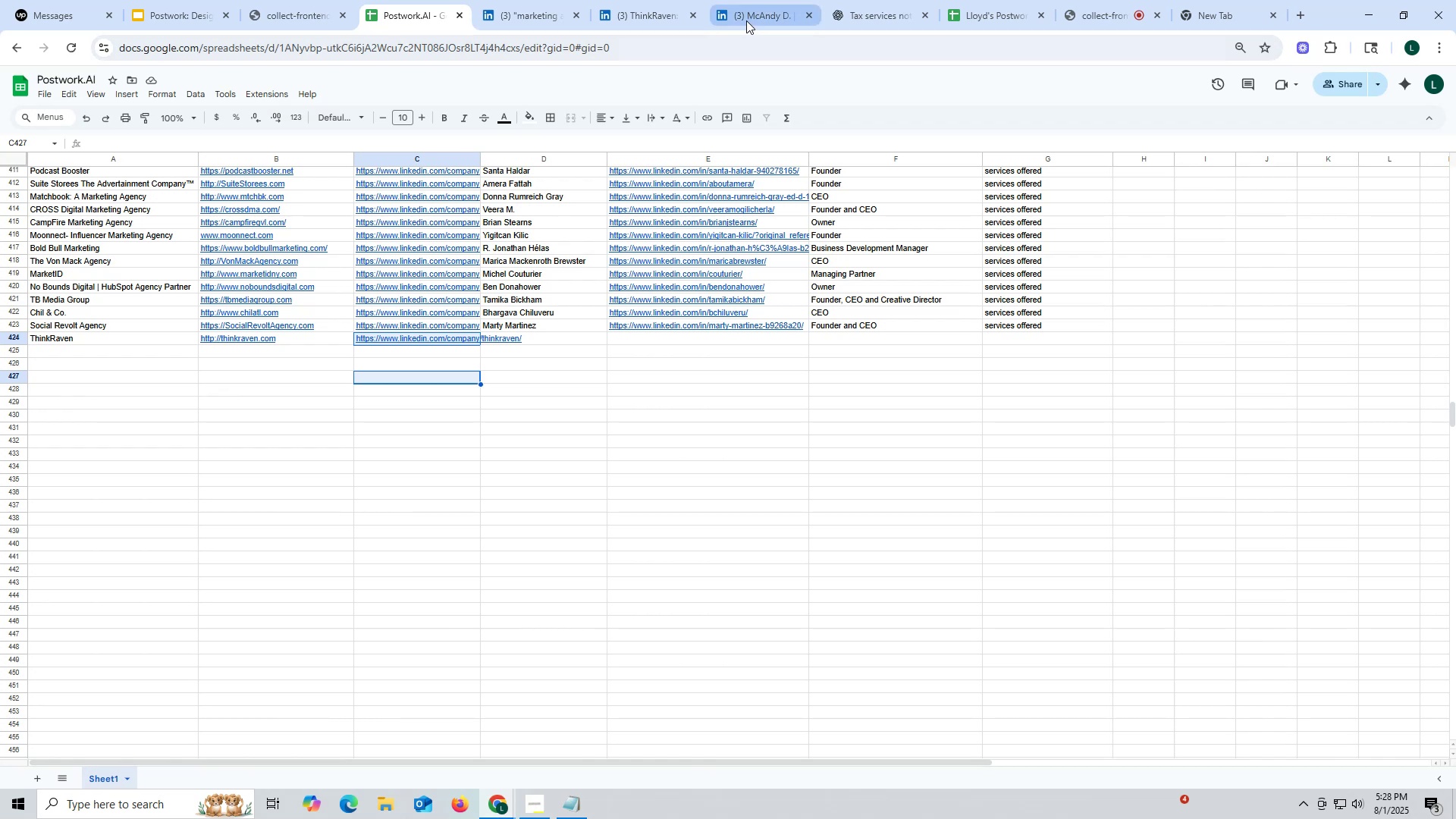 
left_click([746, 20])
 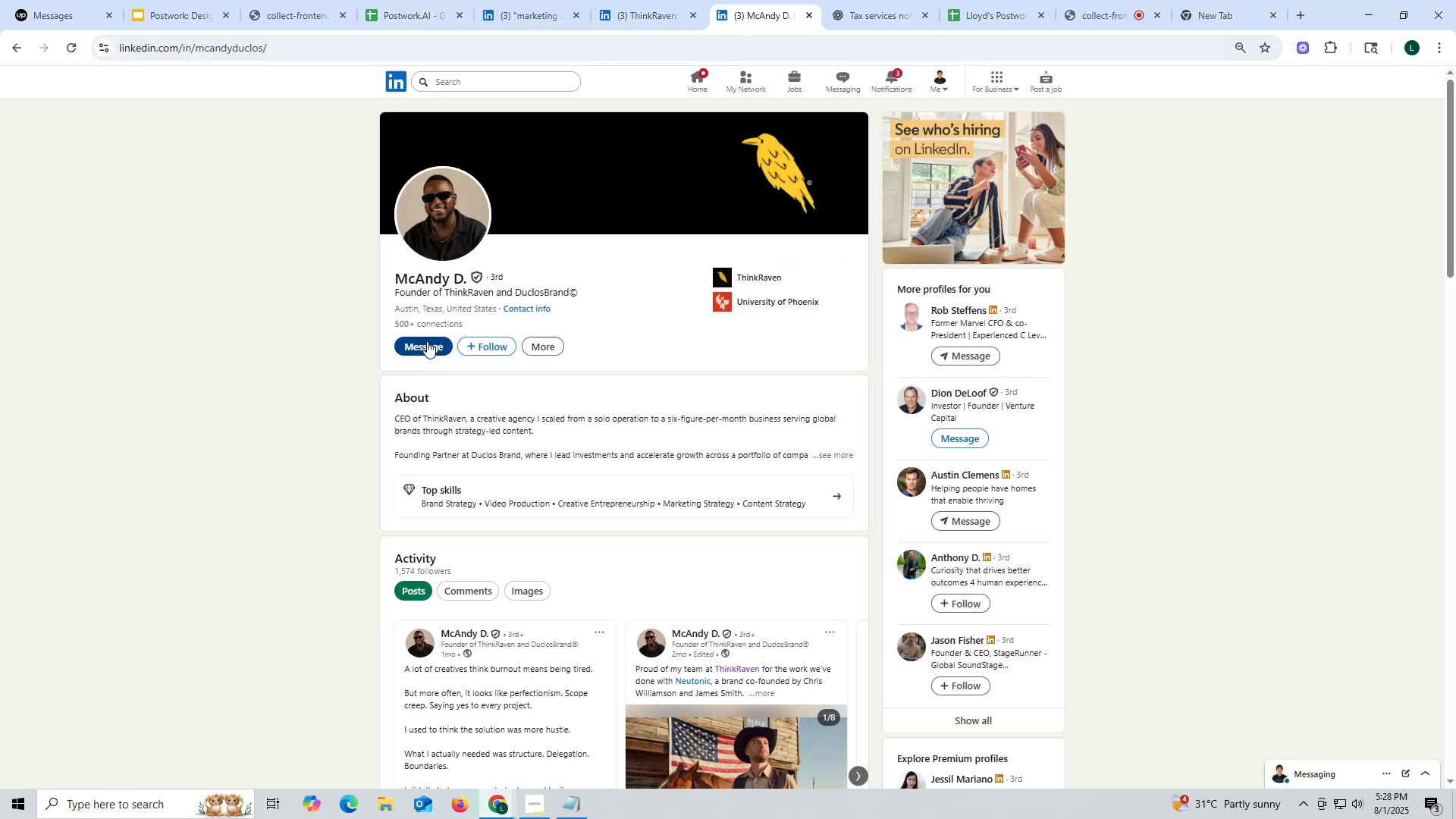 
left_click_drag(start_coordinate=[386, 278], to_coordinate=[466, 280])
 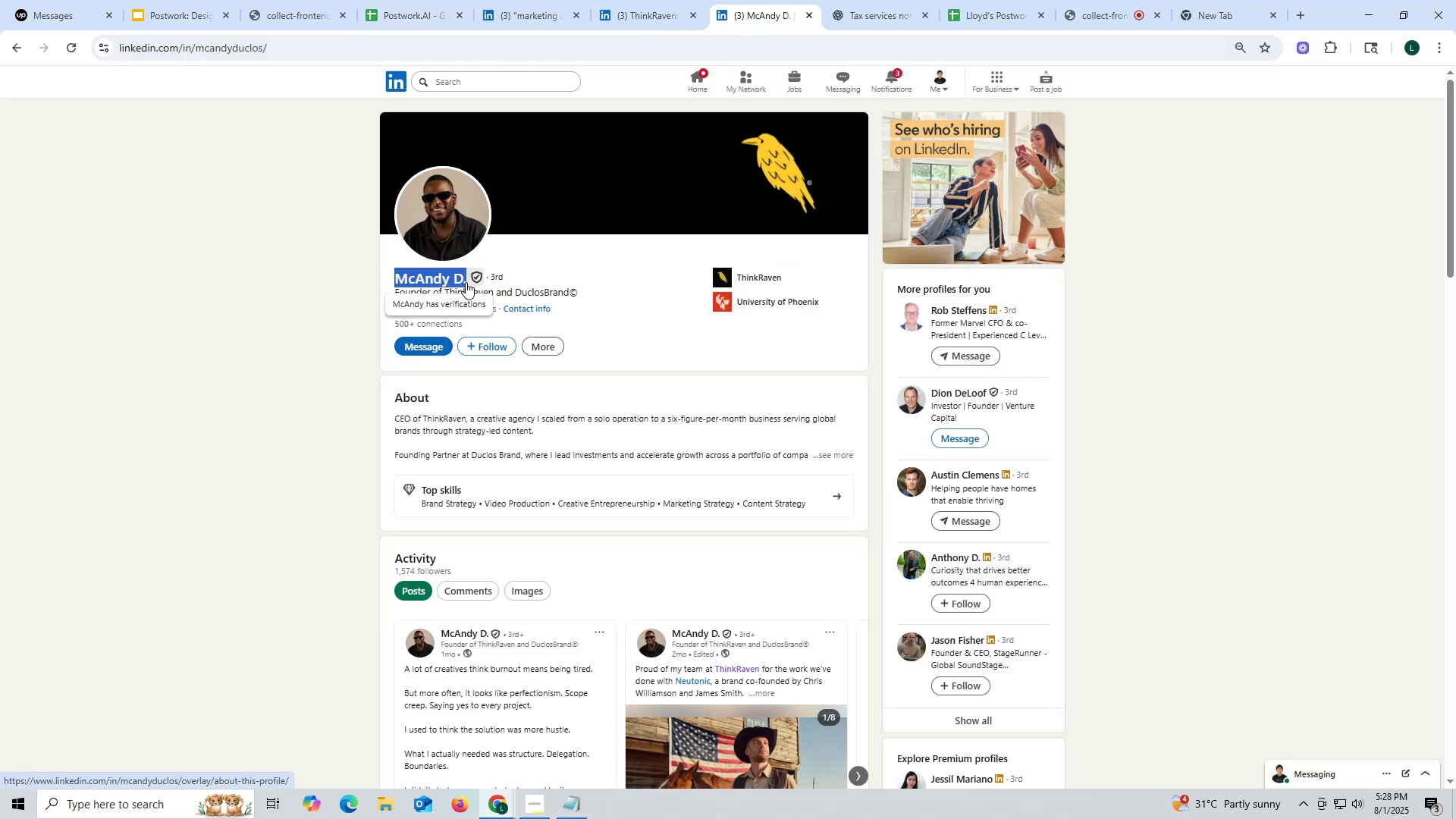 
key(Control+ControlLeft)
 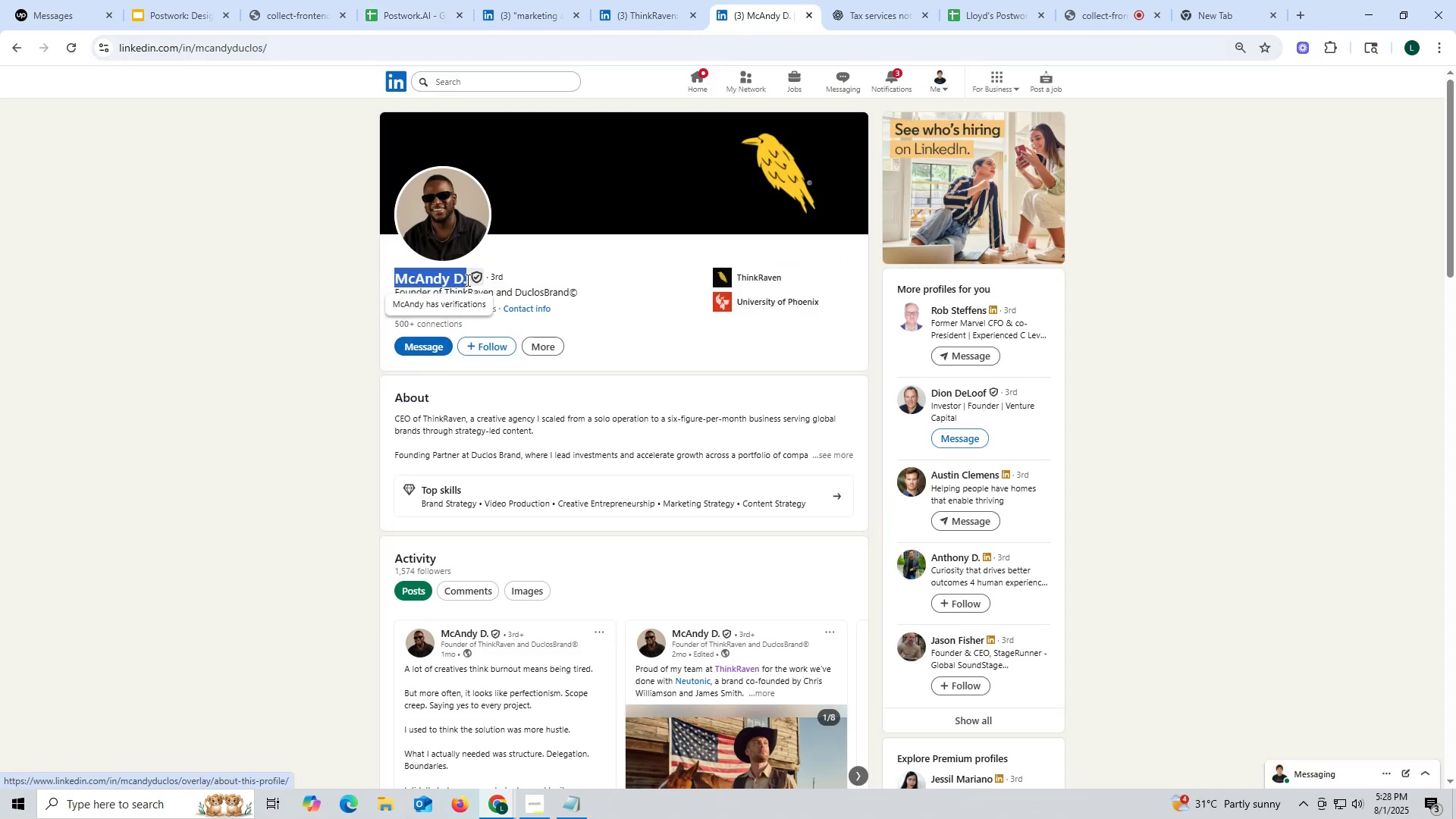 
key(Control+C)
 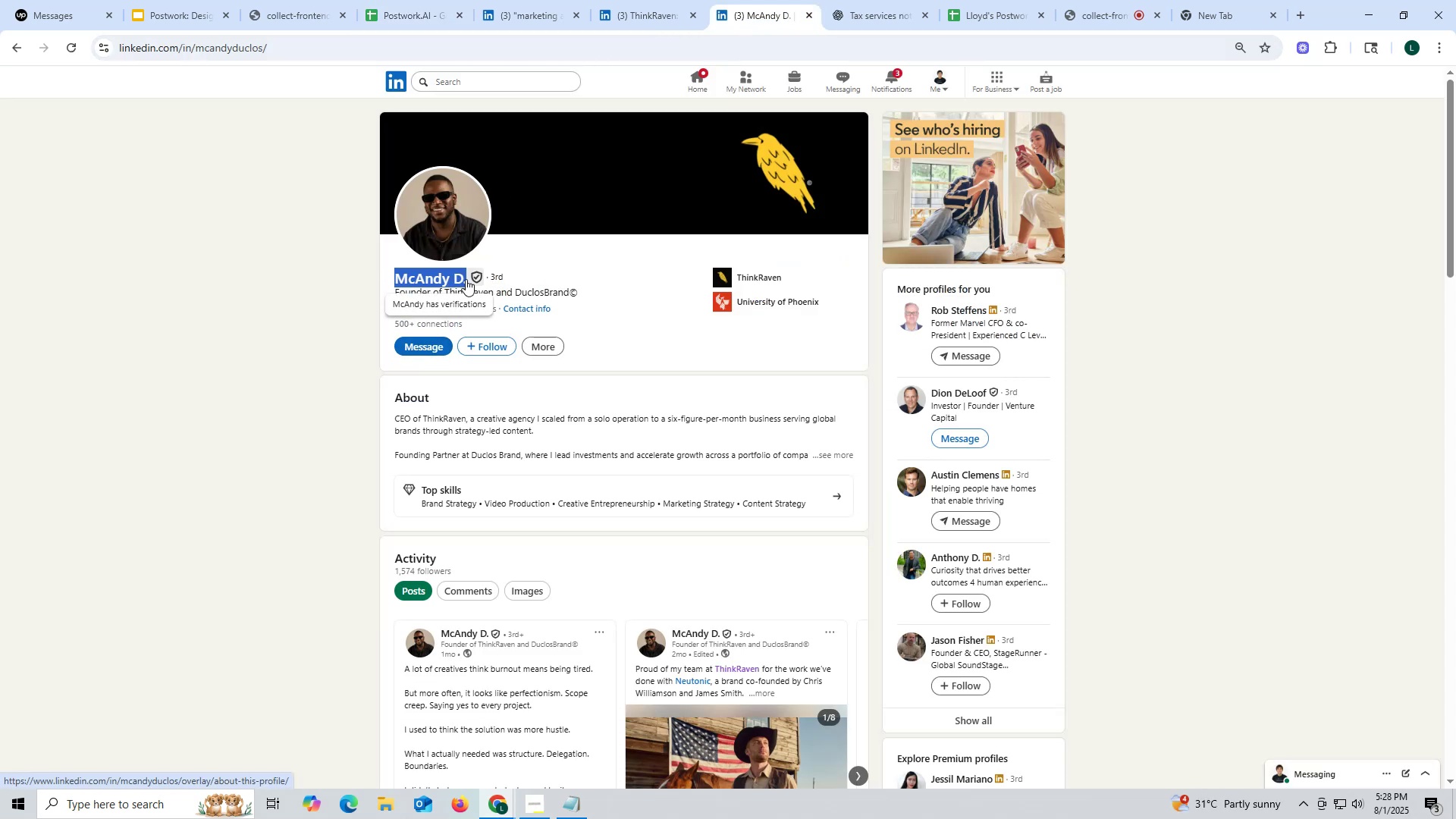 
key(Control+ControlLeft)
 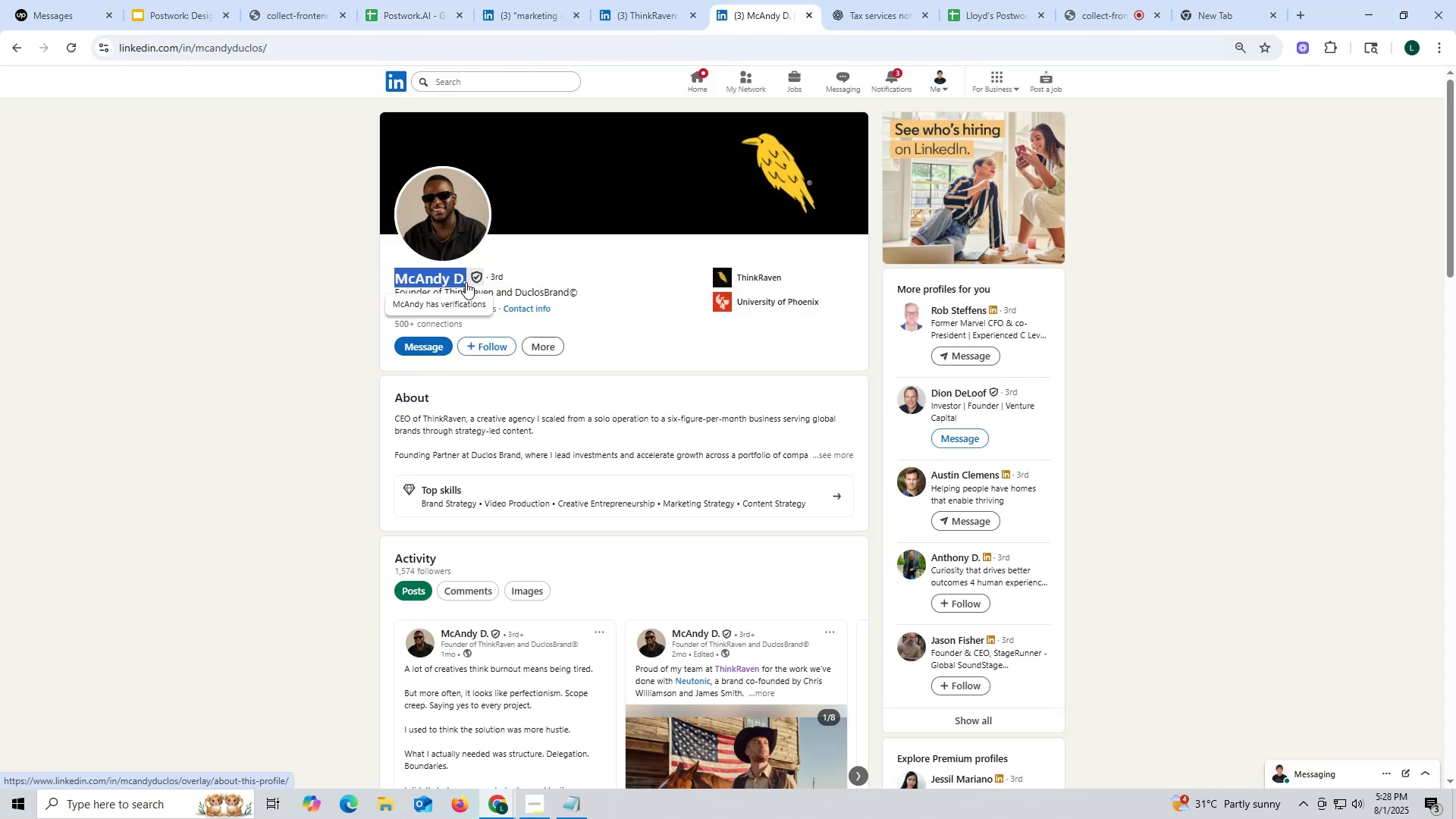 
key(Control+C)
 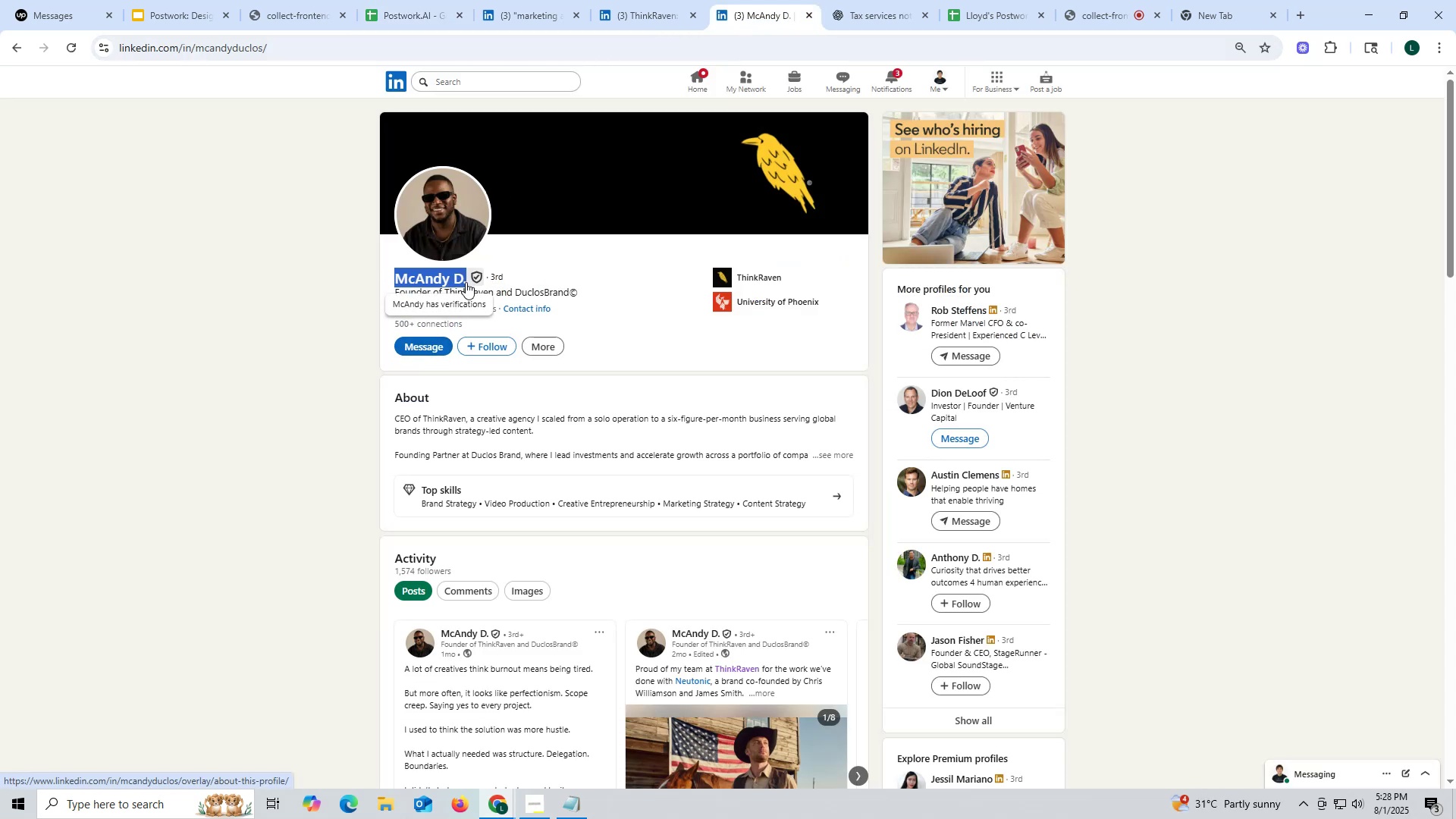 
key(Control+ControlLeft)
 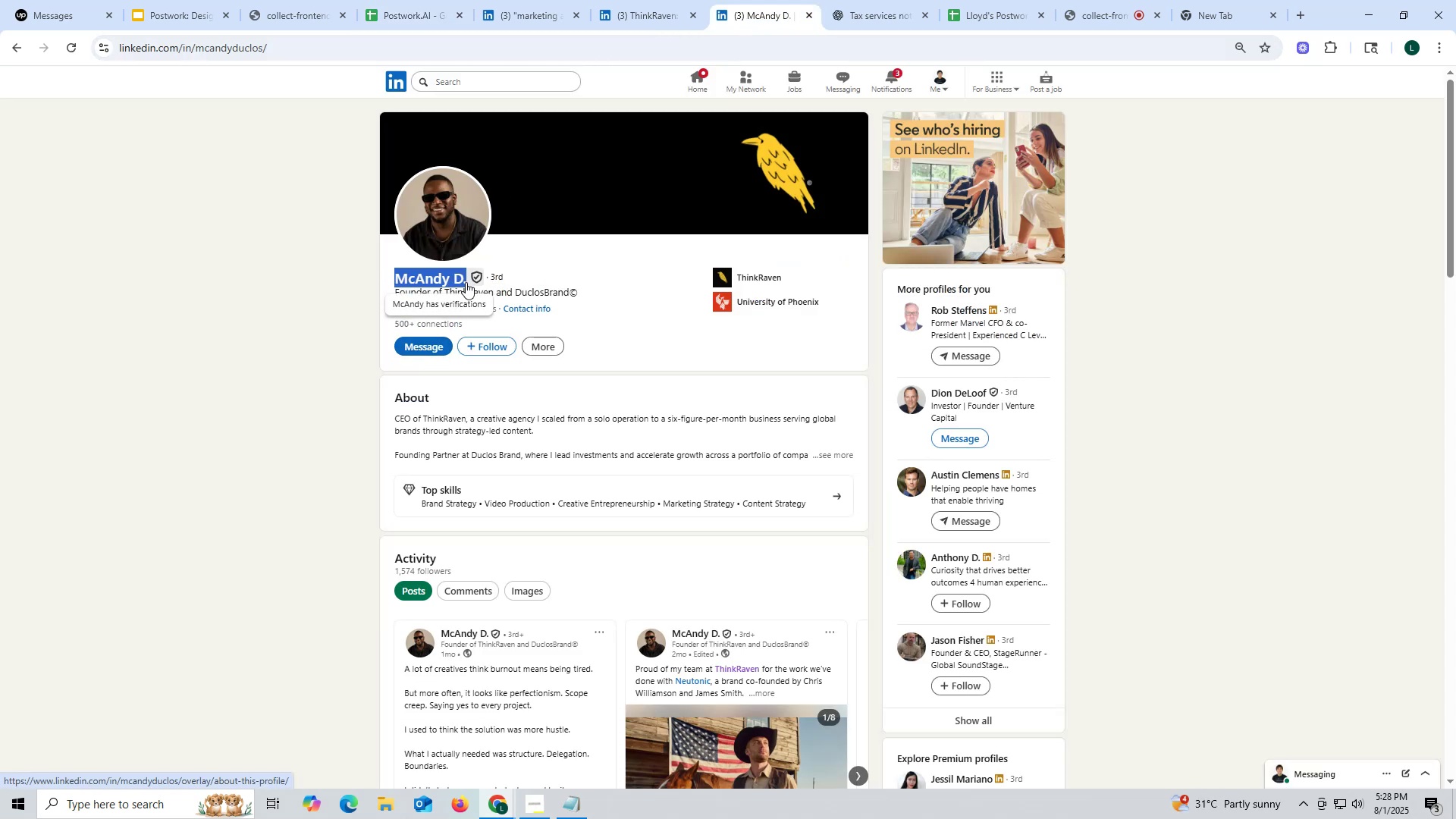 
key(Control+C)
 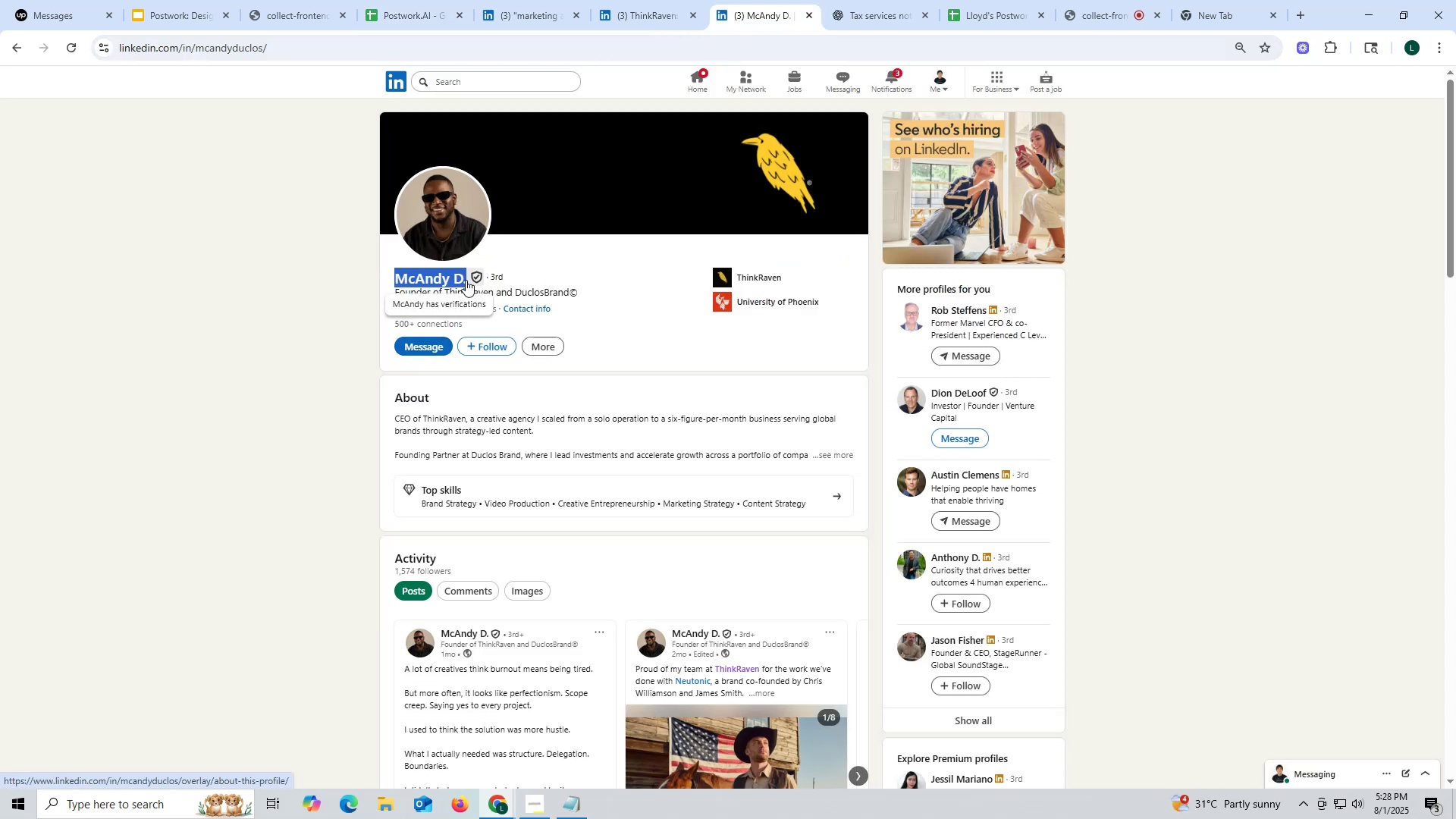 
key(Control+ControlLeft)
 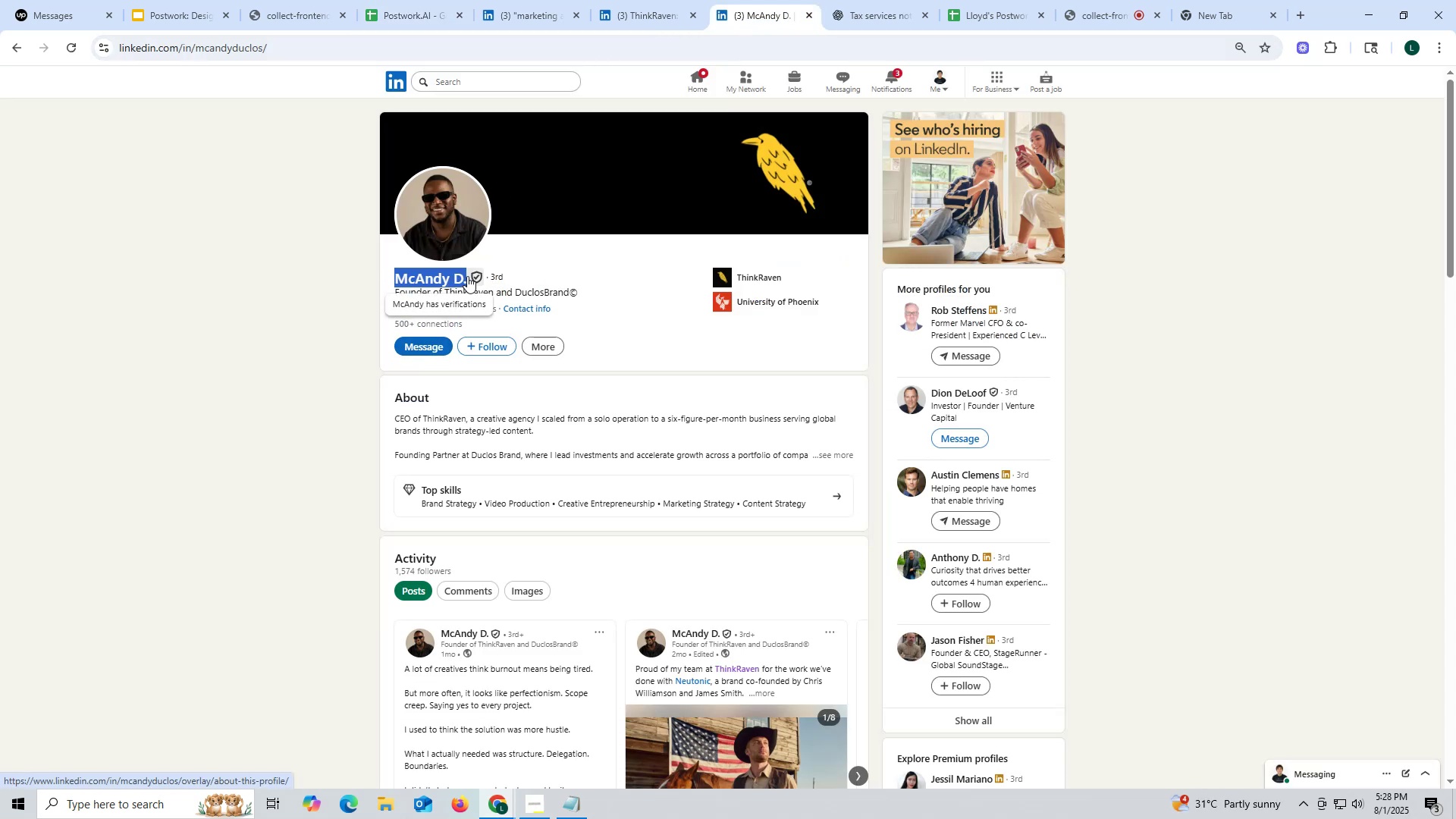 
key(Control+C)
 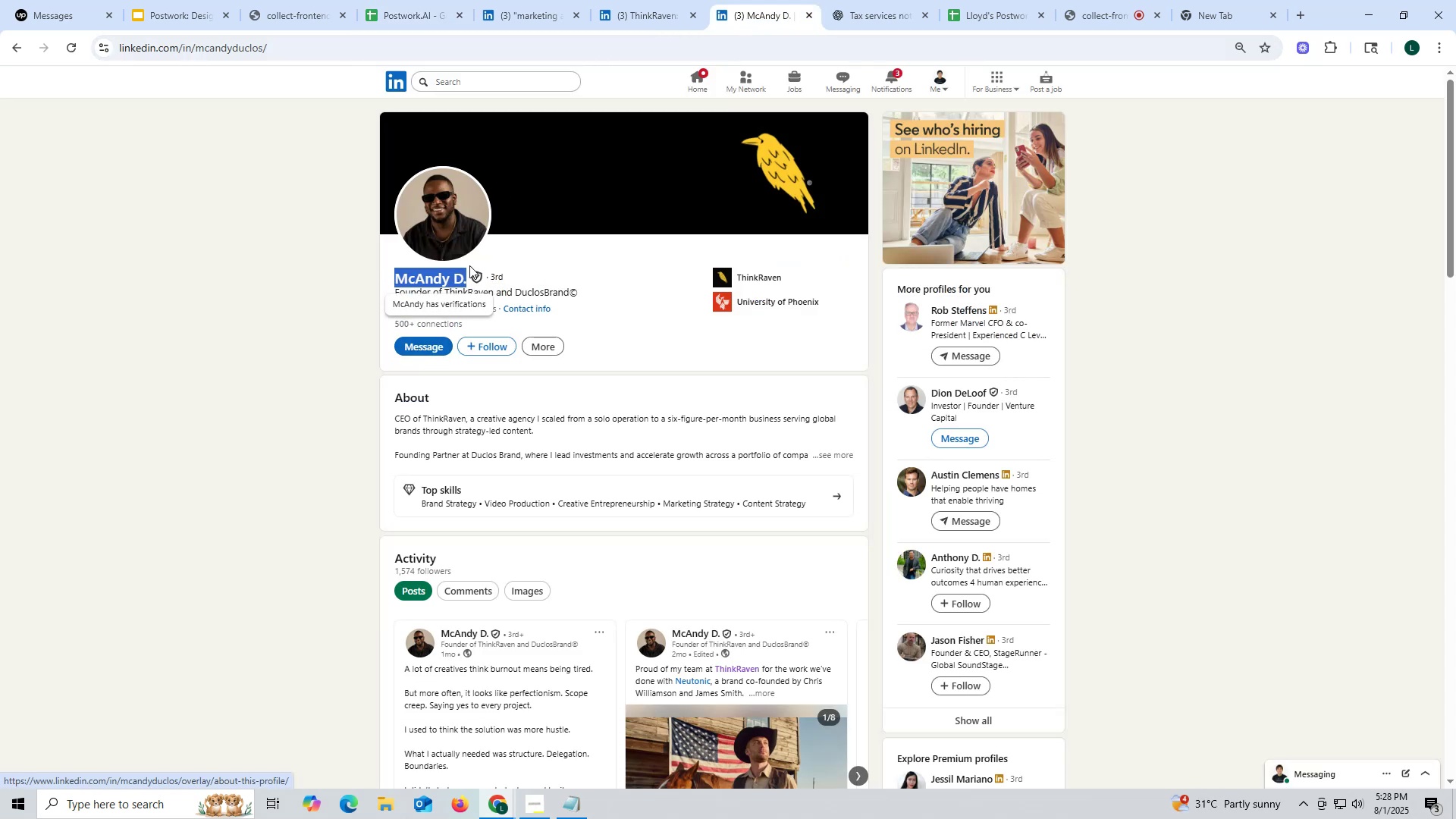 
mouse_move([471, 246])
 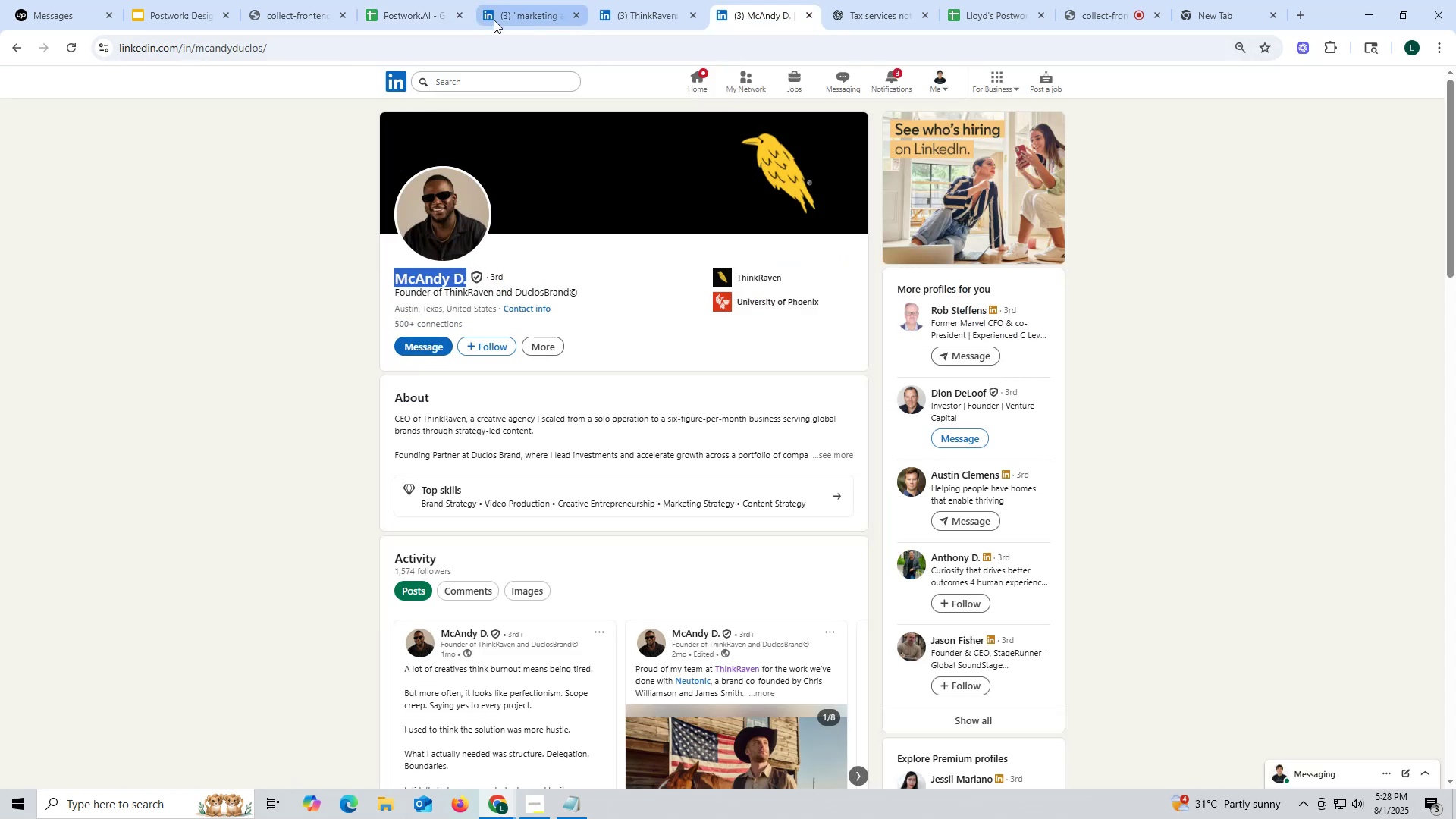 
left_click([410, 12])
 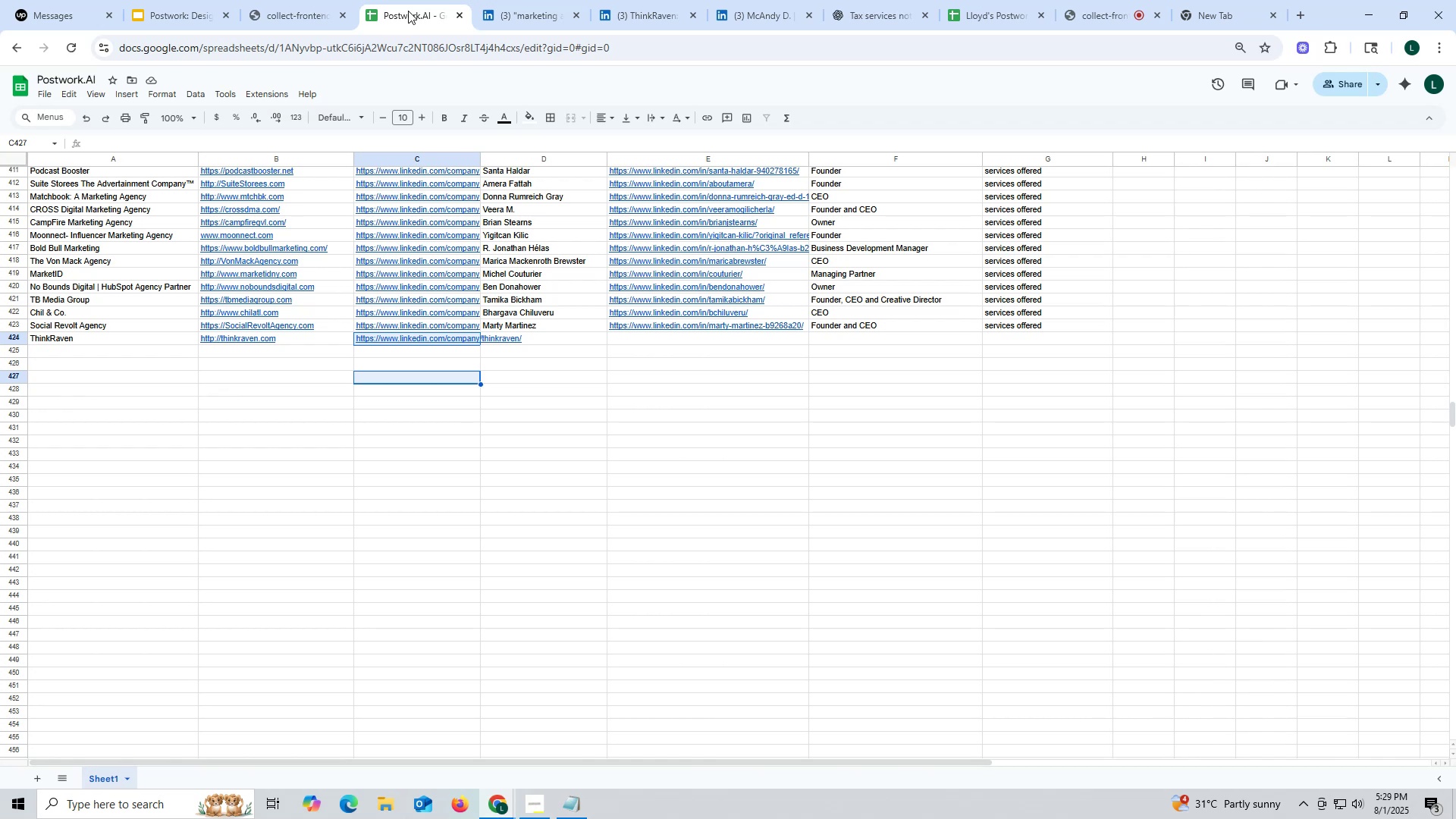 
wait(31.86)
 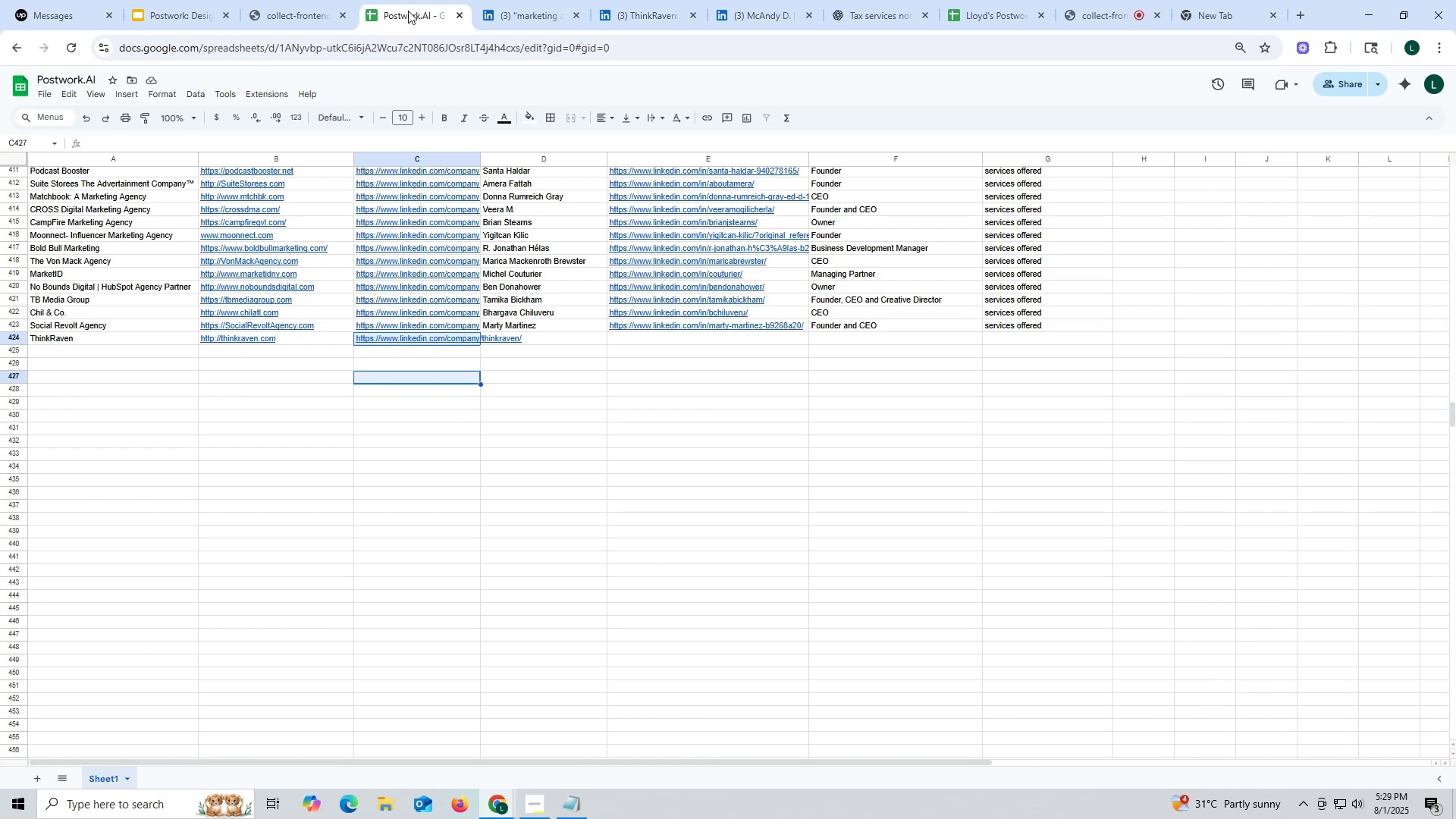 
left_click([554, 359])
 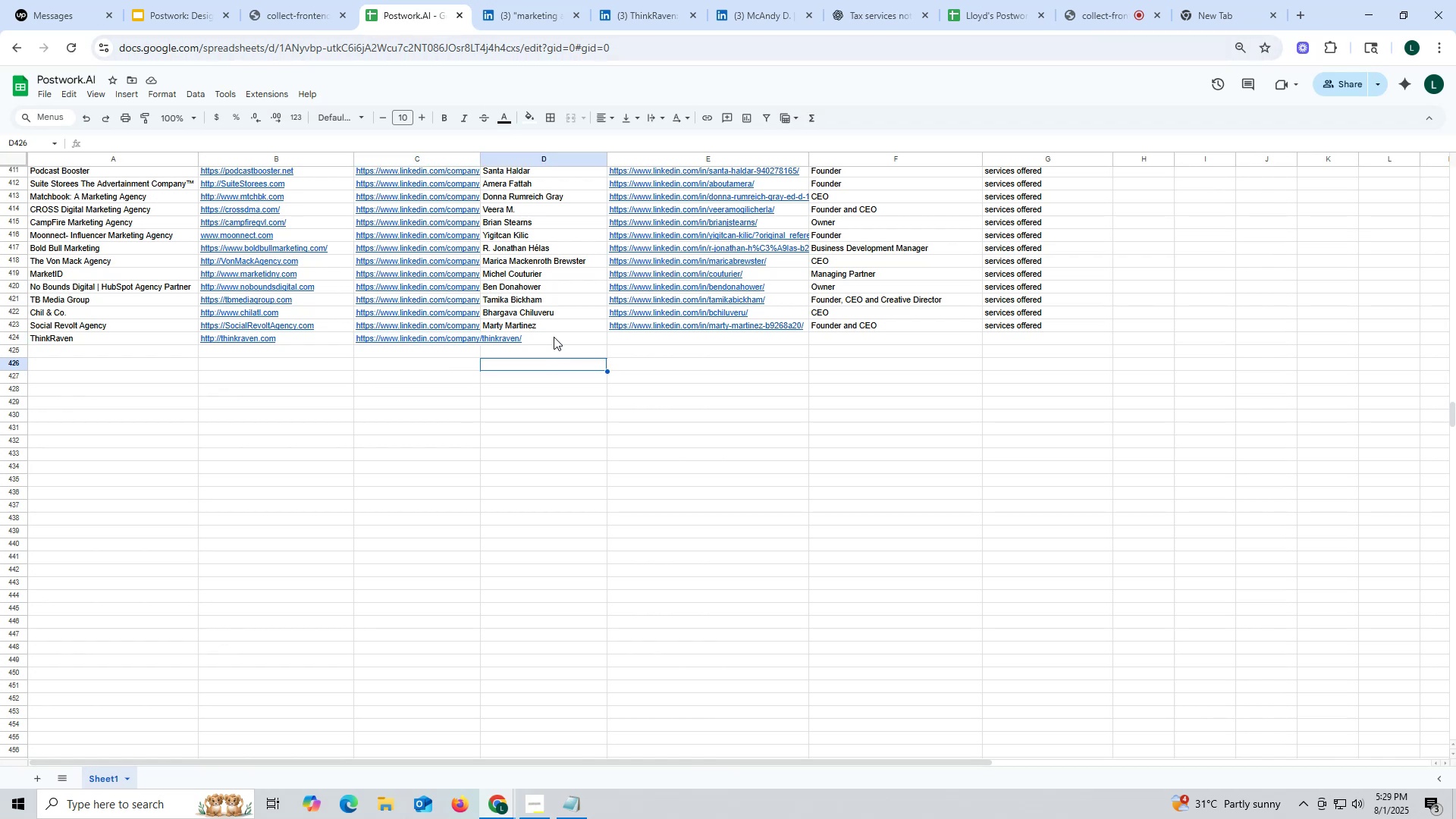 
double_click([554, 337])
 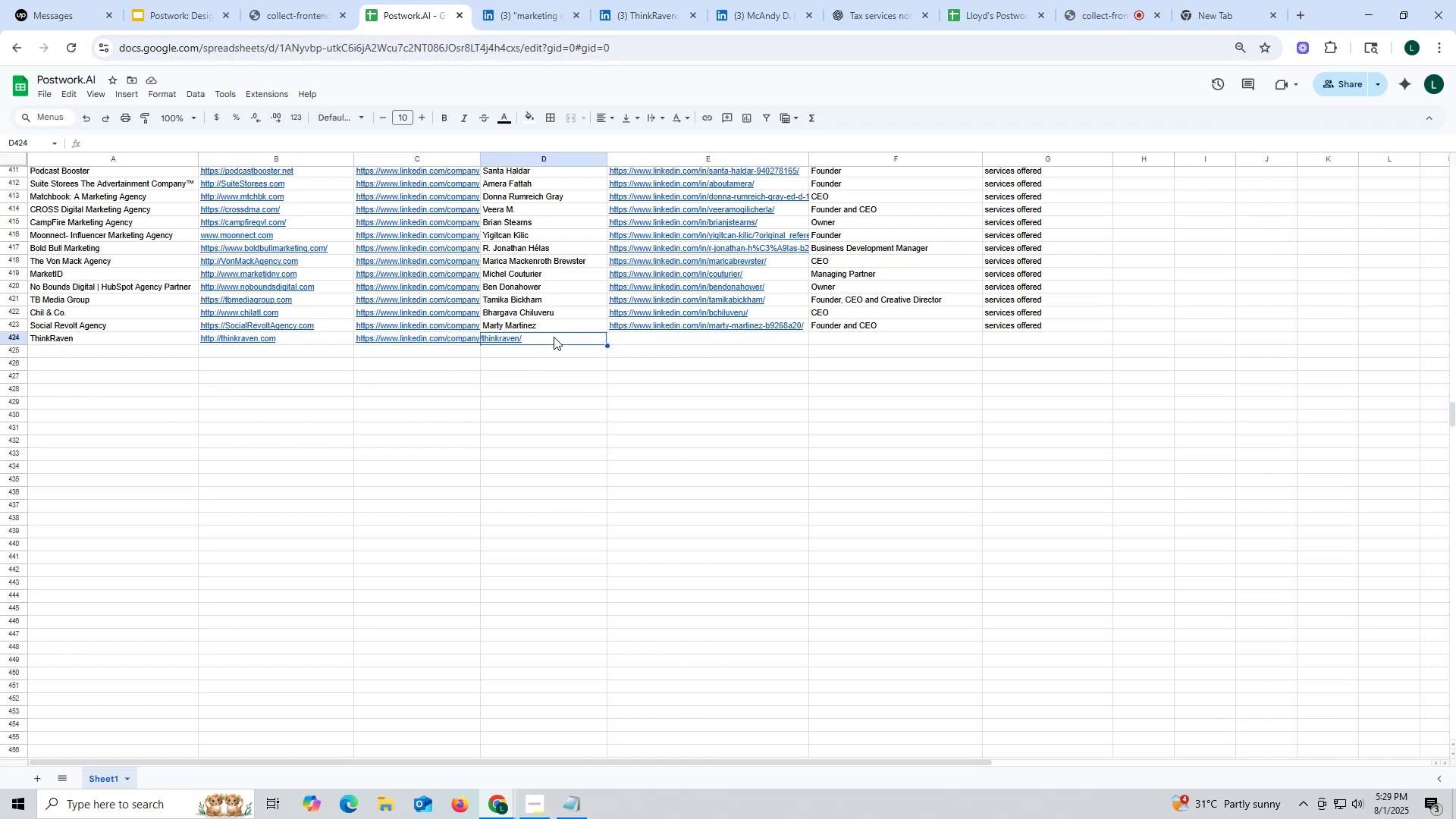 
key(Control+ControlLeft)
 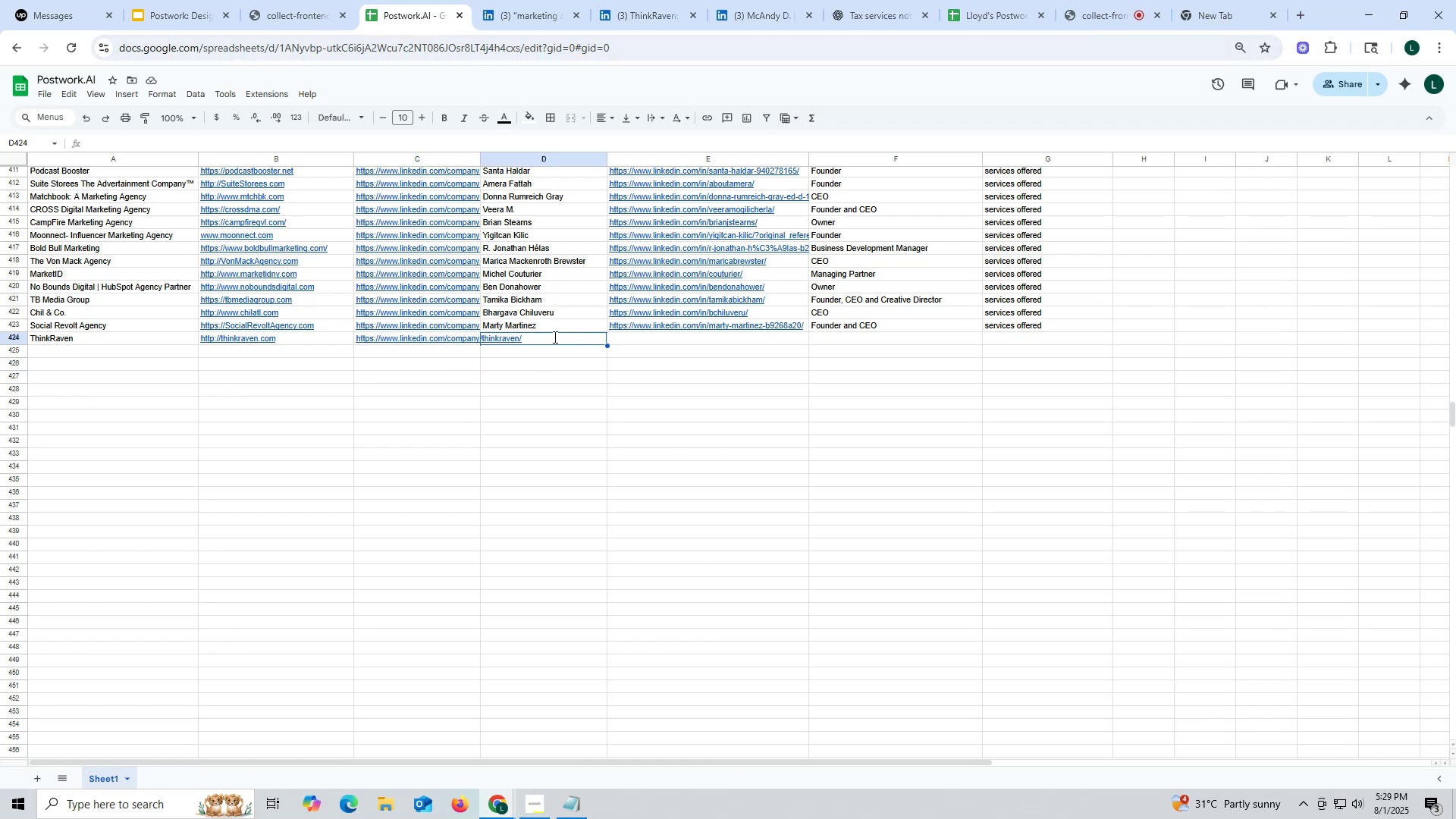 
key(Control+V)
 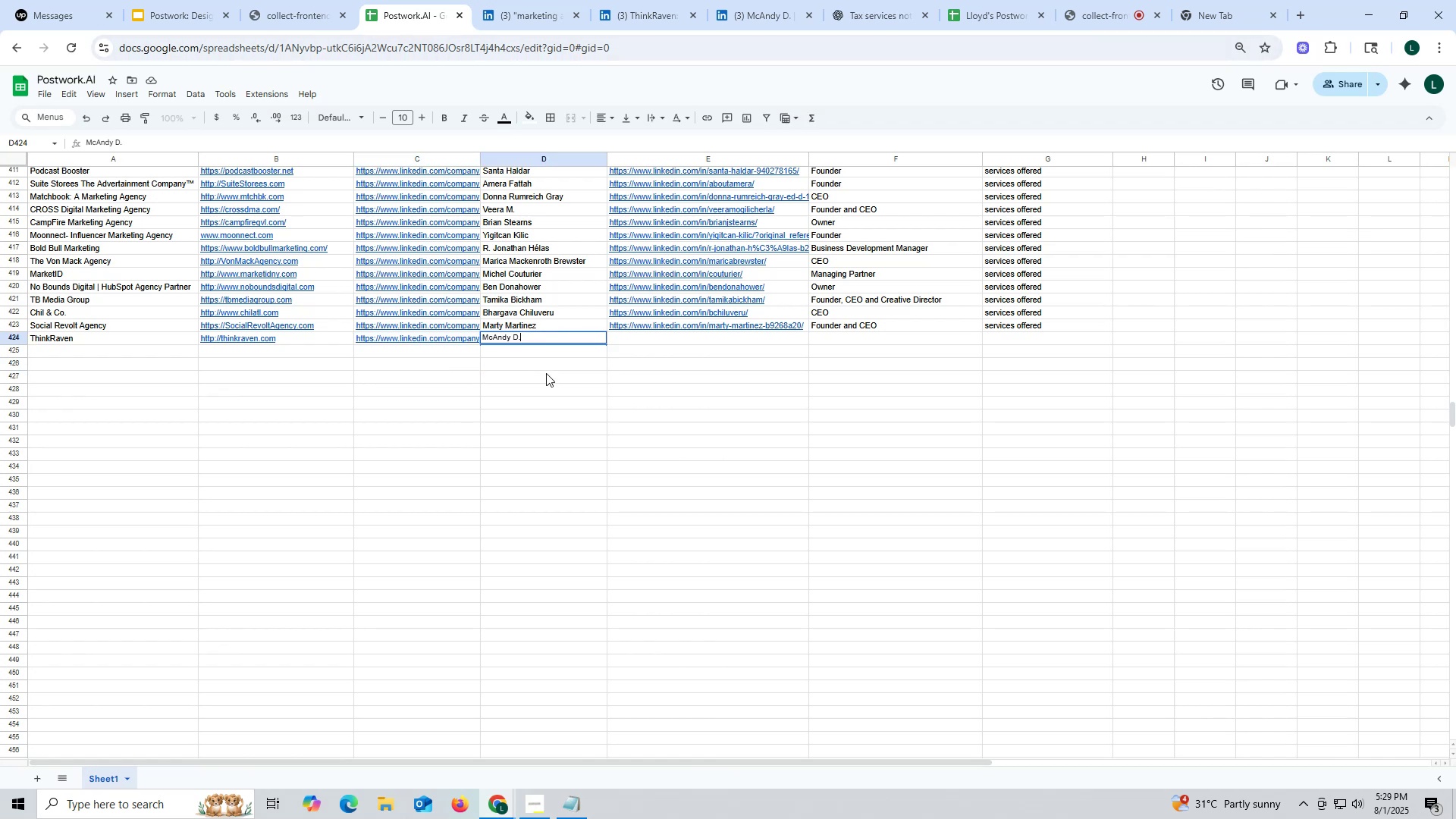 
left_click([546, 373])
 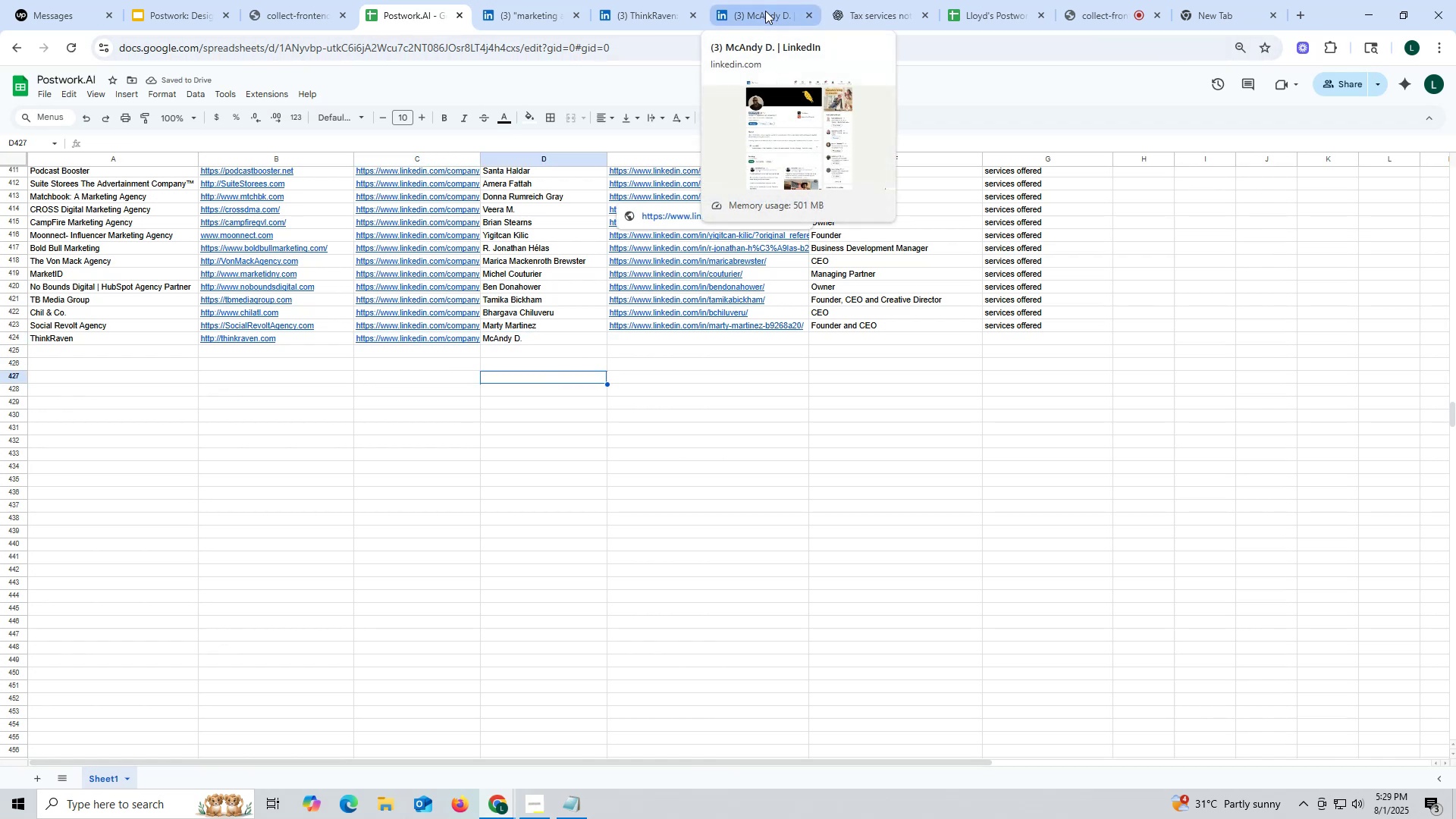 
left_click([765, 11])
 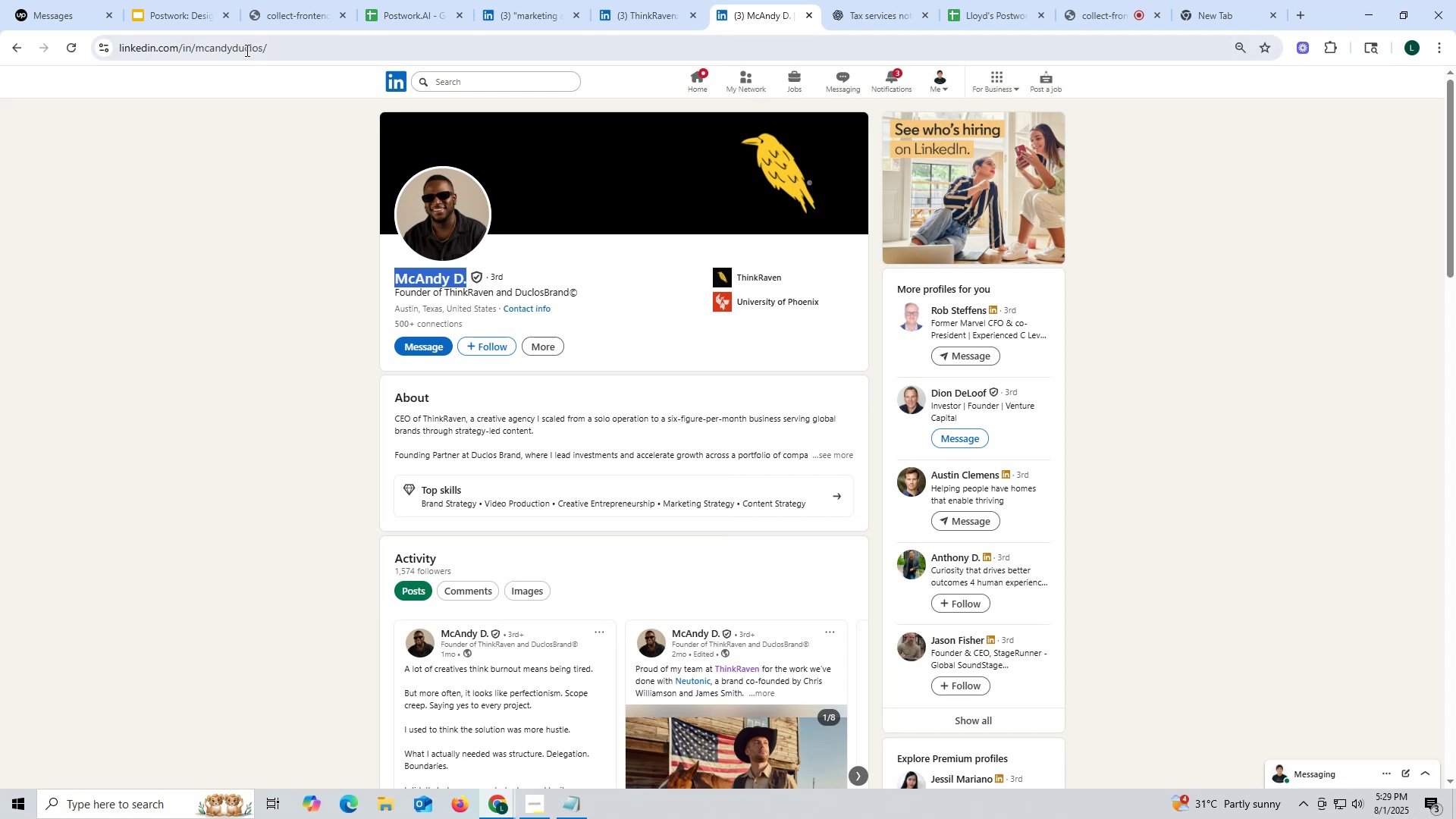 
double_click([246, 50])
 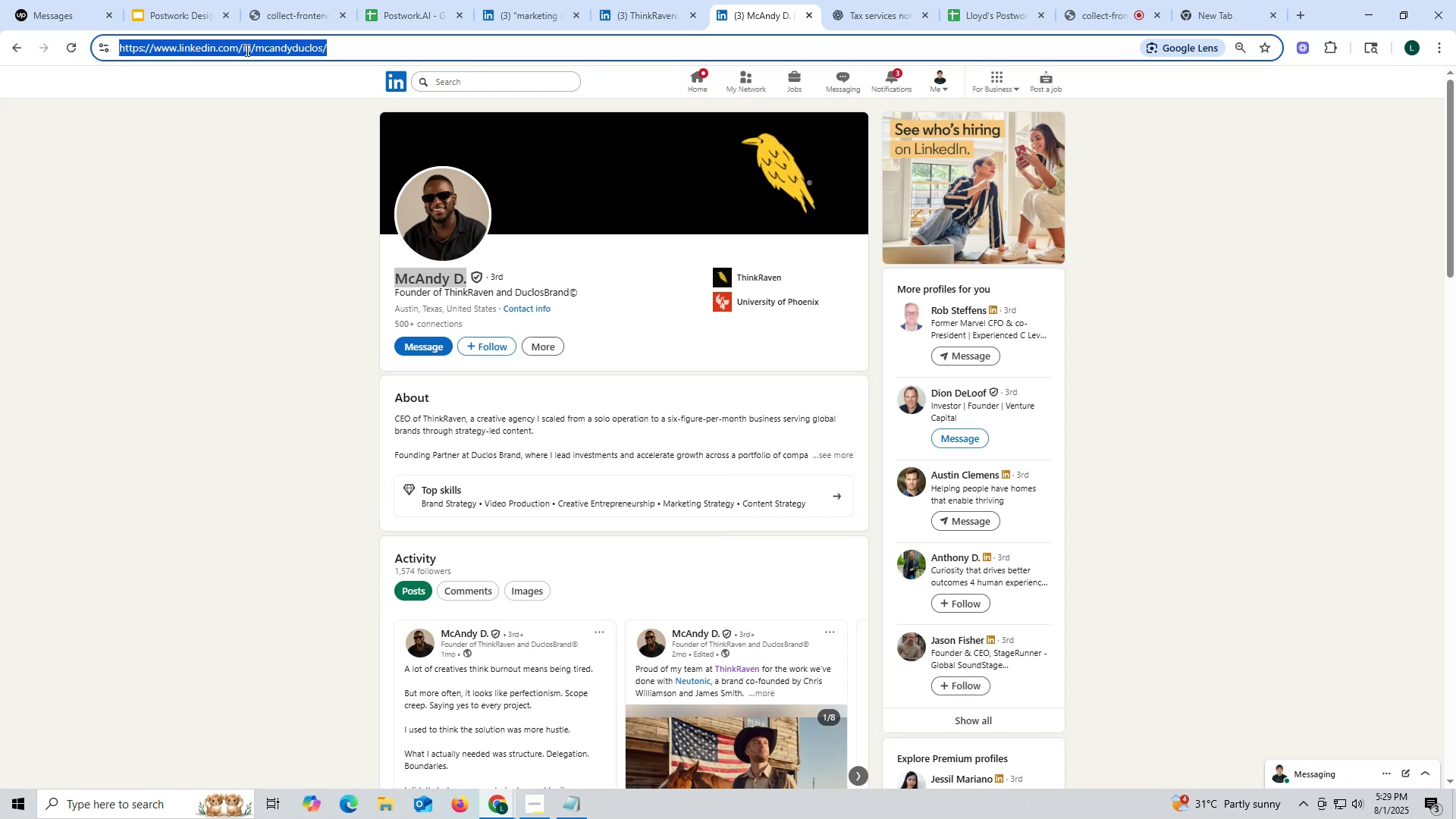 
triple_click([246, 50])
 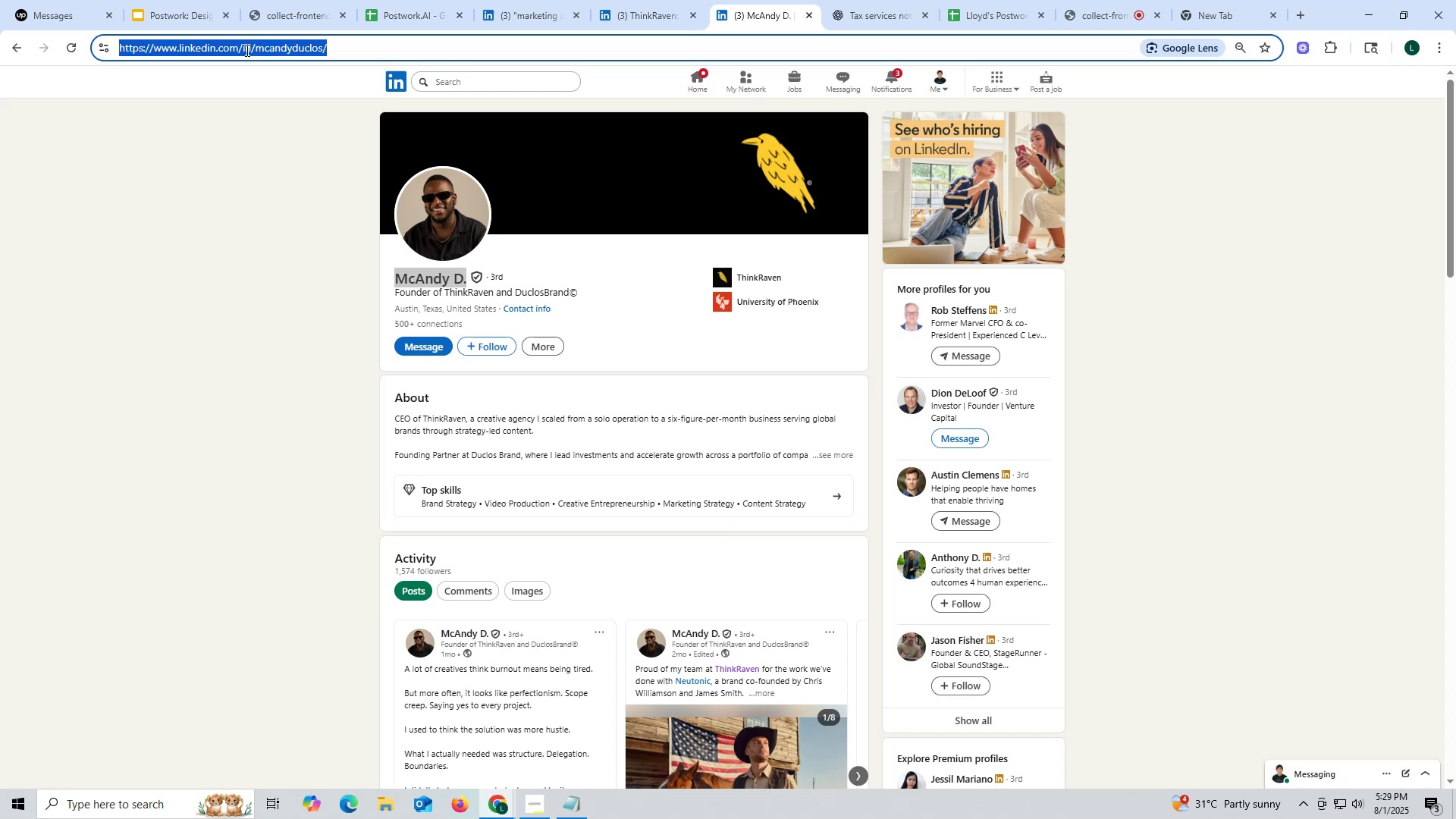 
key(Control+ControlLeft)
 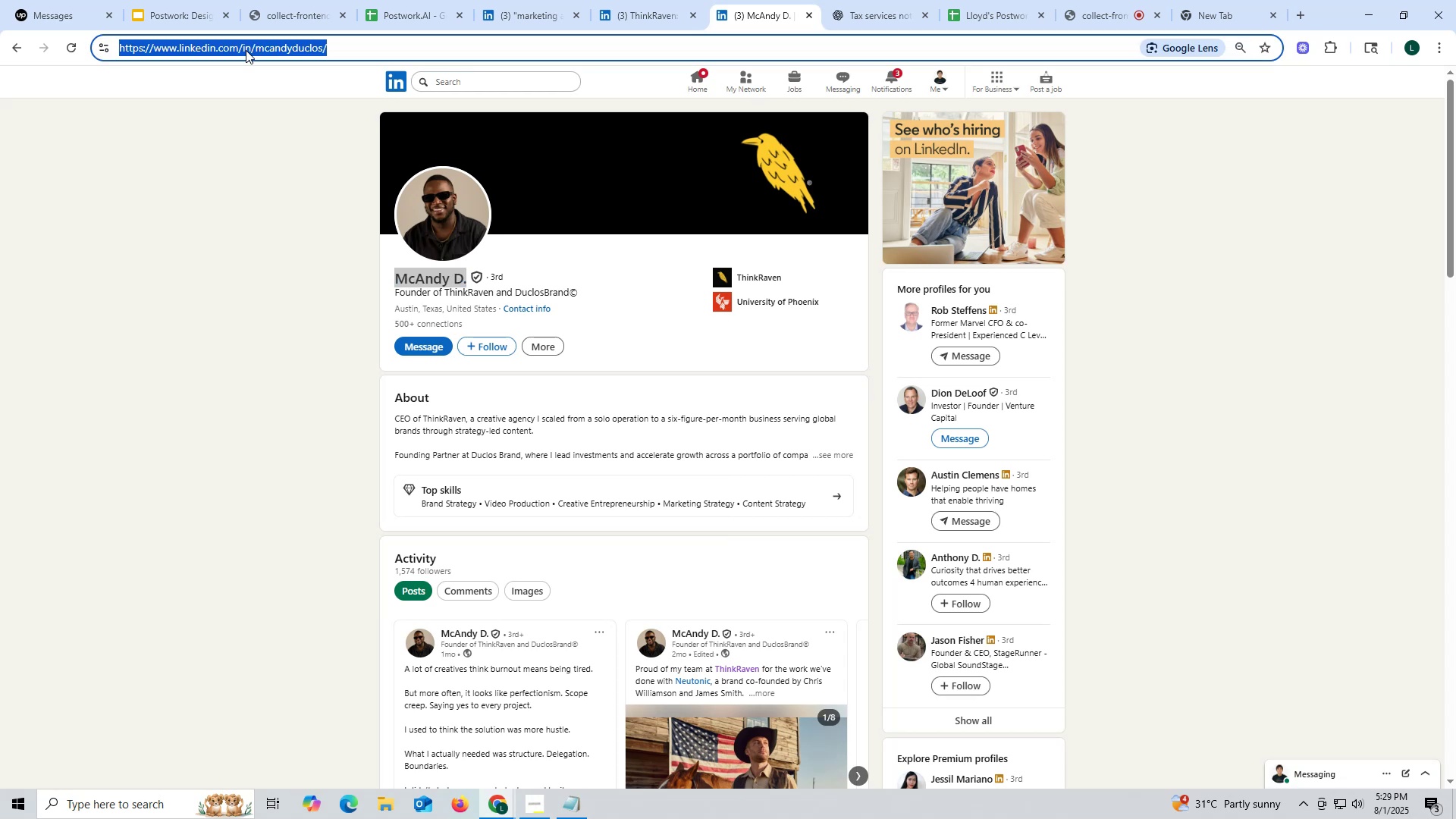 
key(Control+C)
 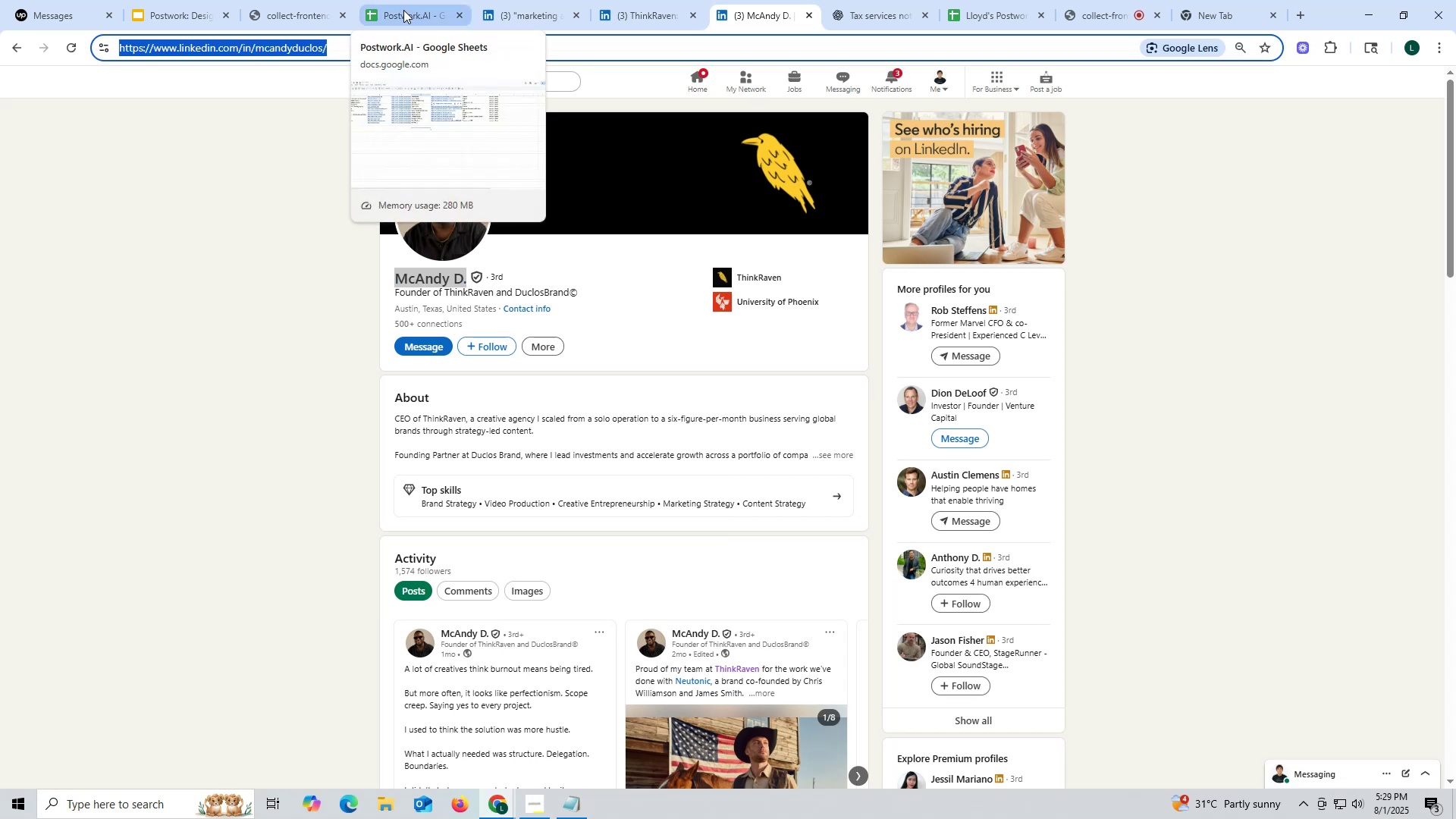 
left_click([403, 10])
 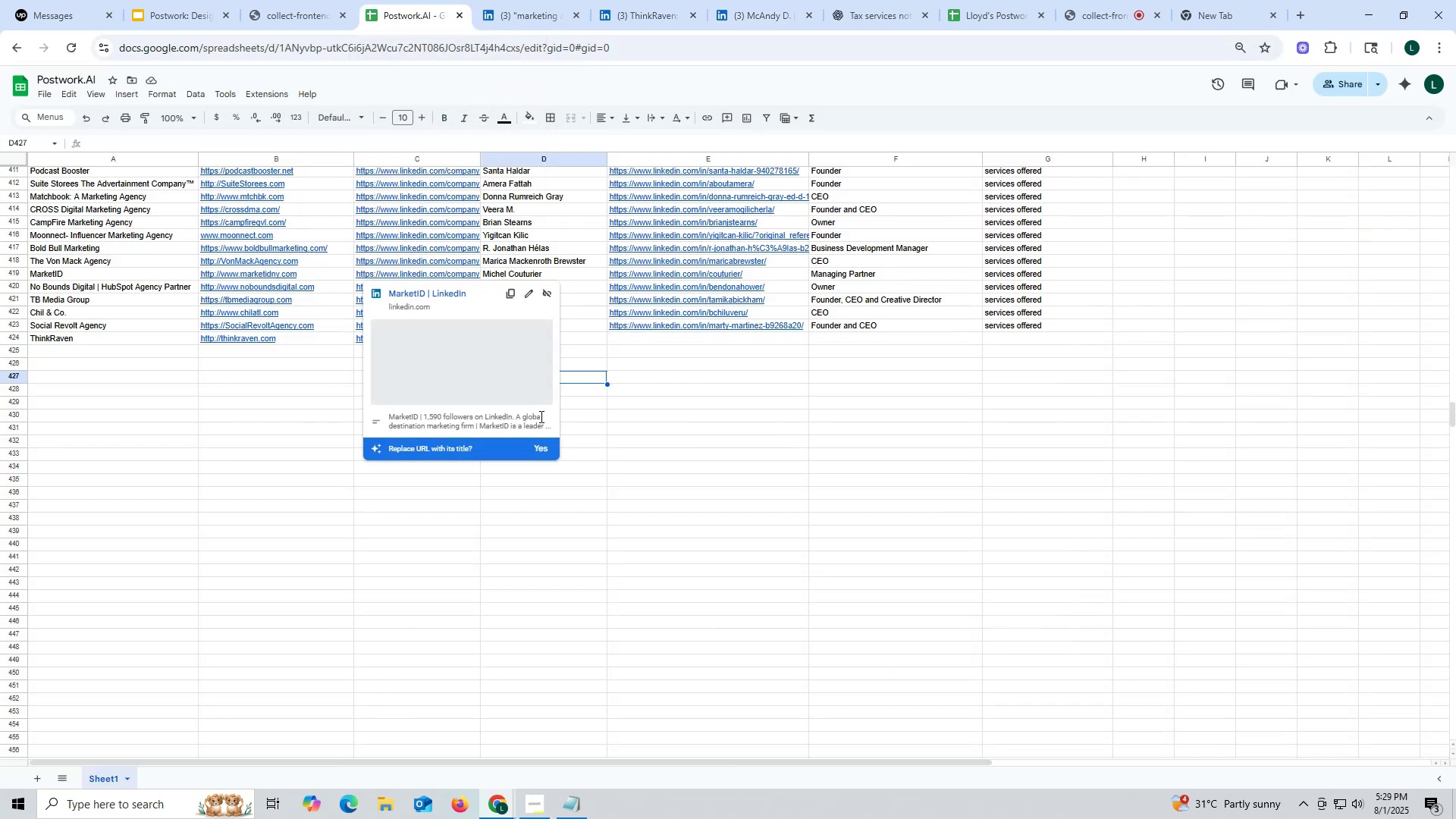 
left_click_drag(start_coordinate=[749, 387], to_coordinate=[742, 387])
 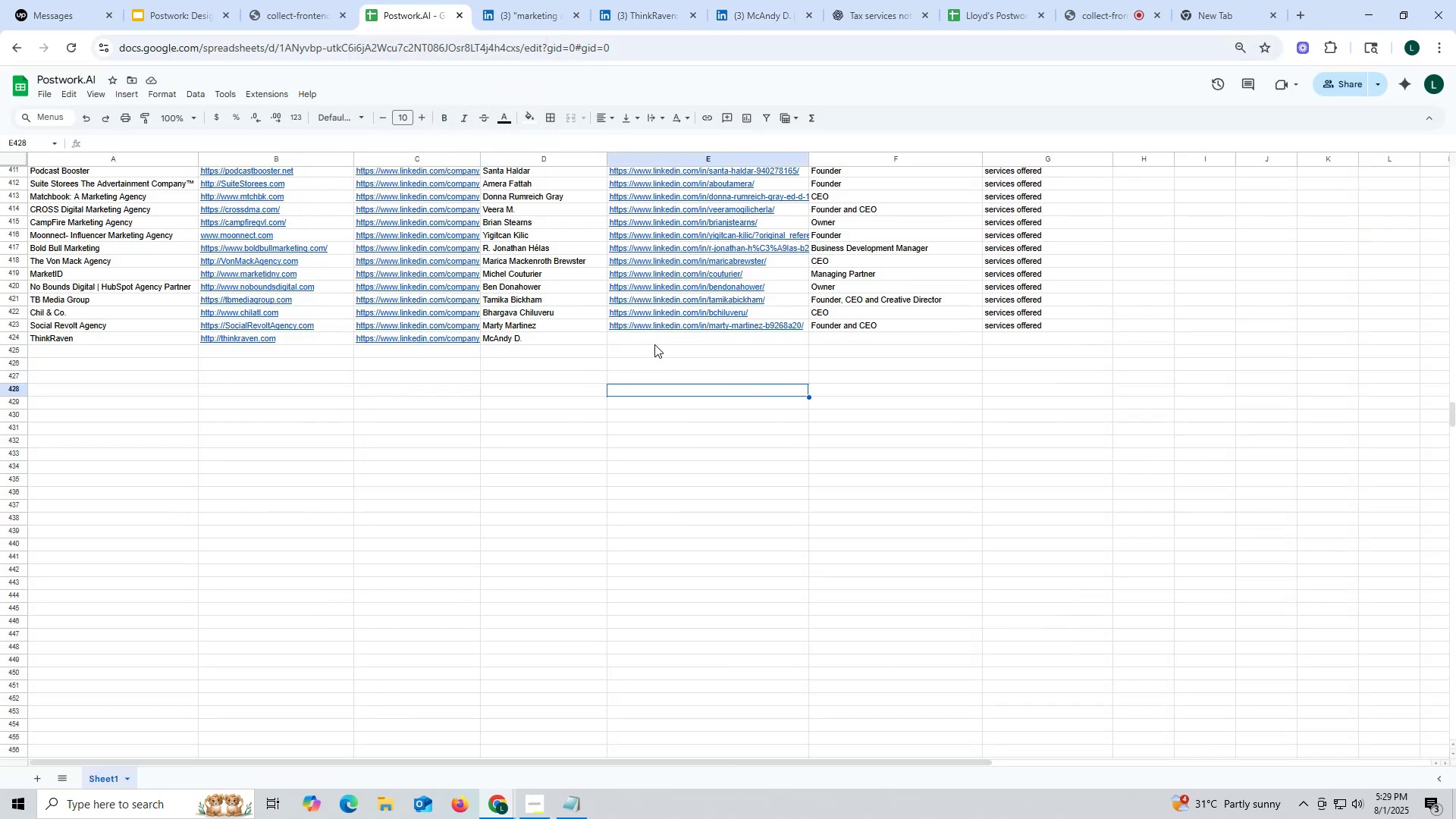 
double_click([654, 344])
 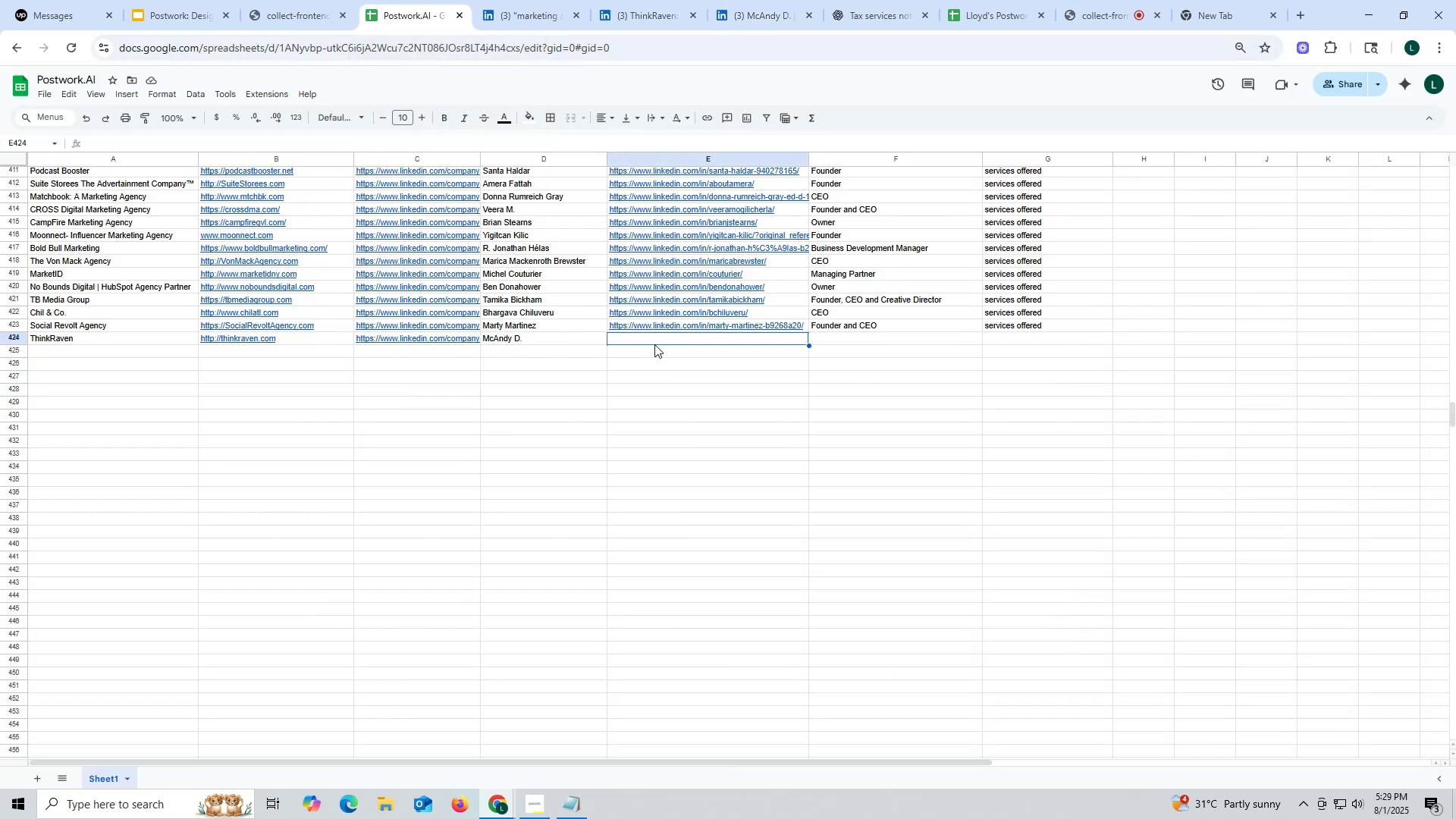 
key(Control+ControlLeft)
 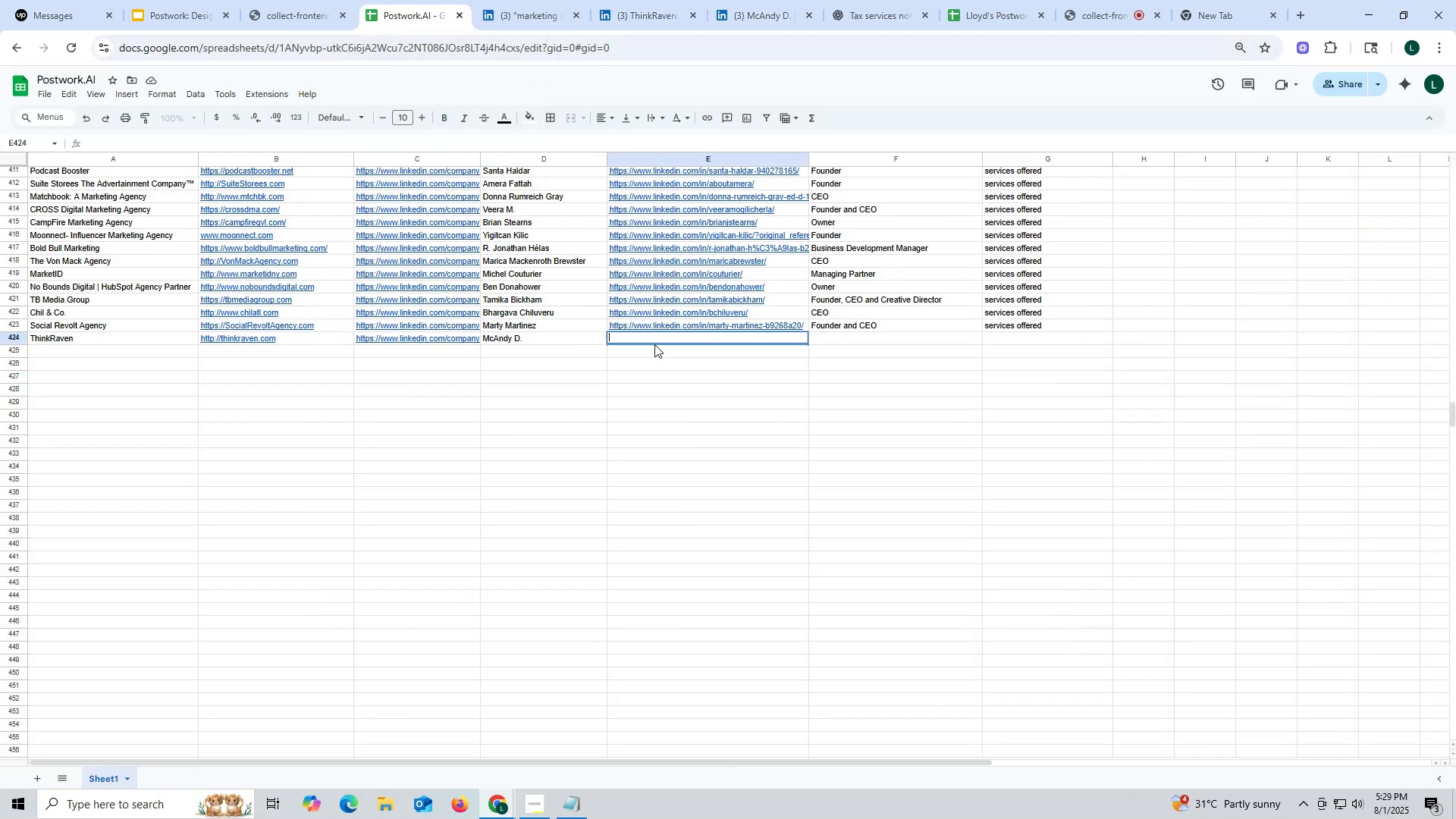 
key(Control+V)
 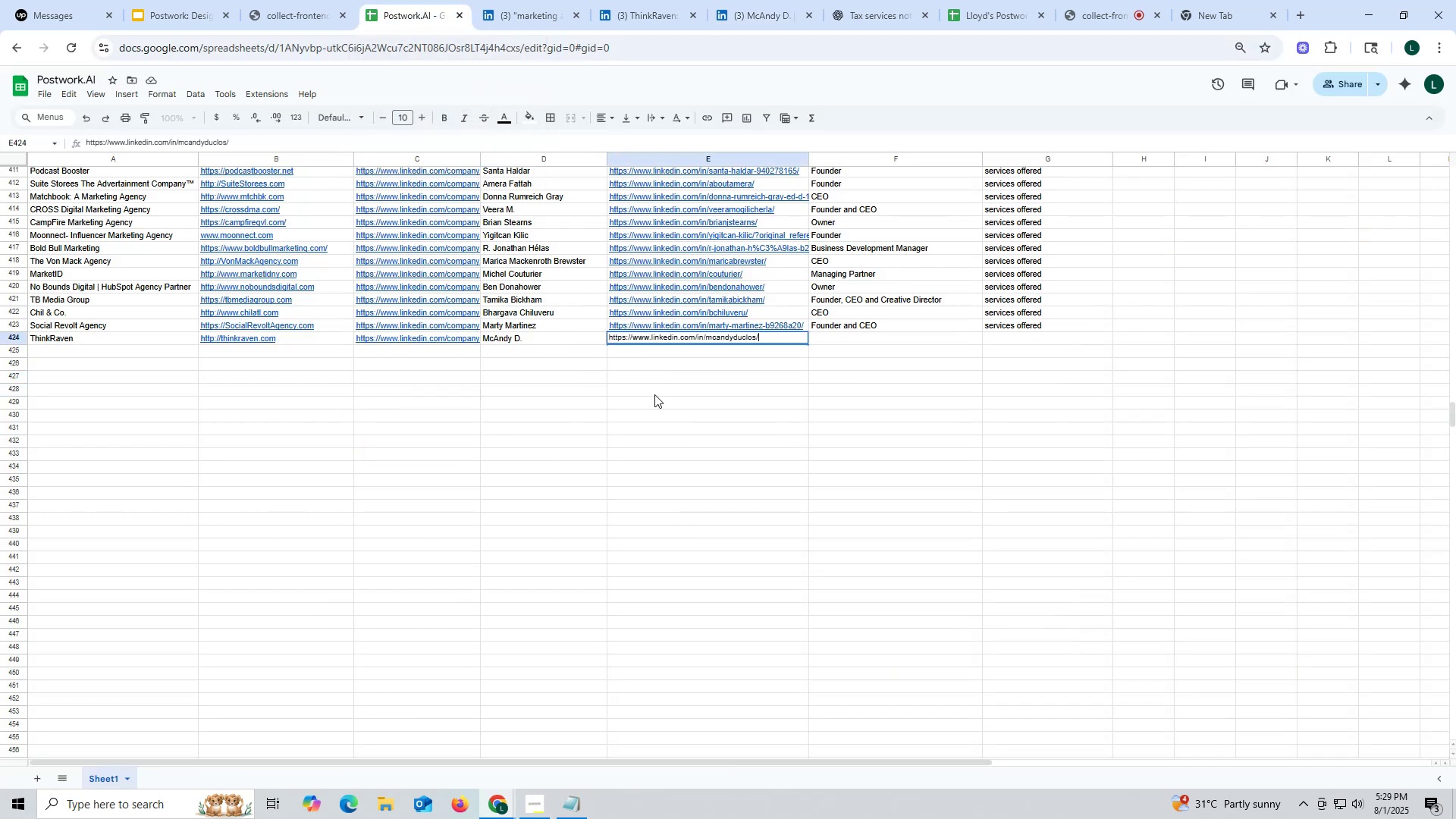 
triple_click([654, 394])
 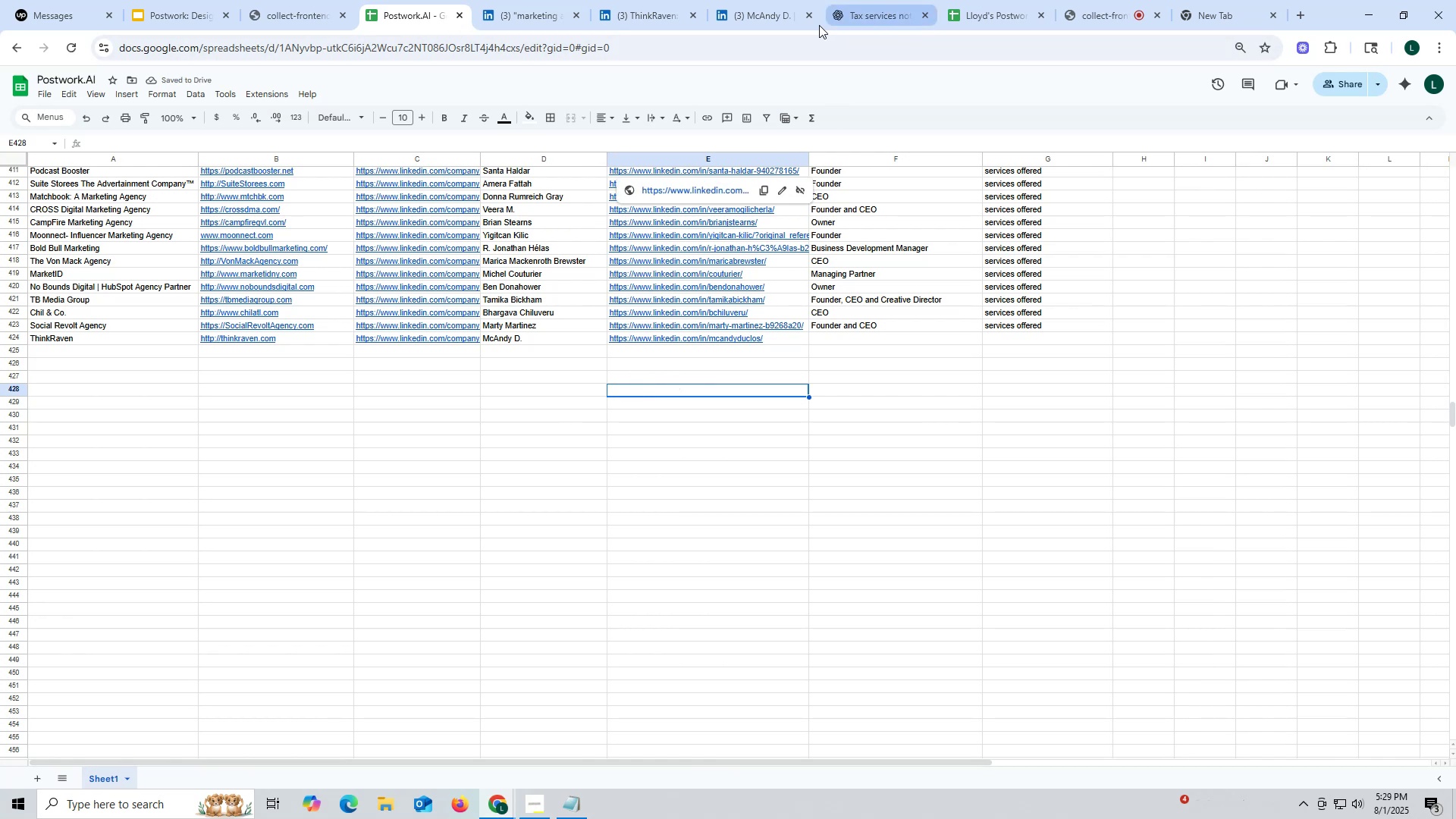 
wait(6.23)
 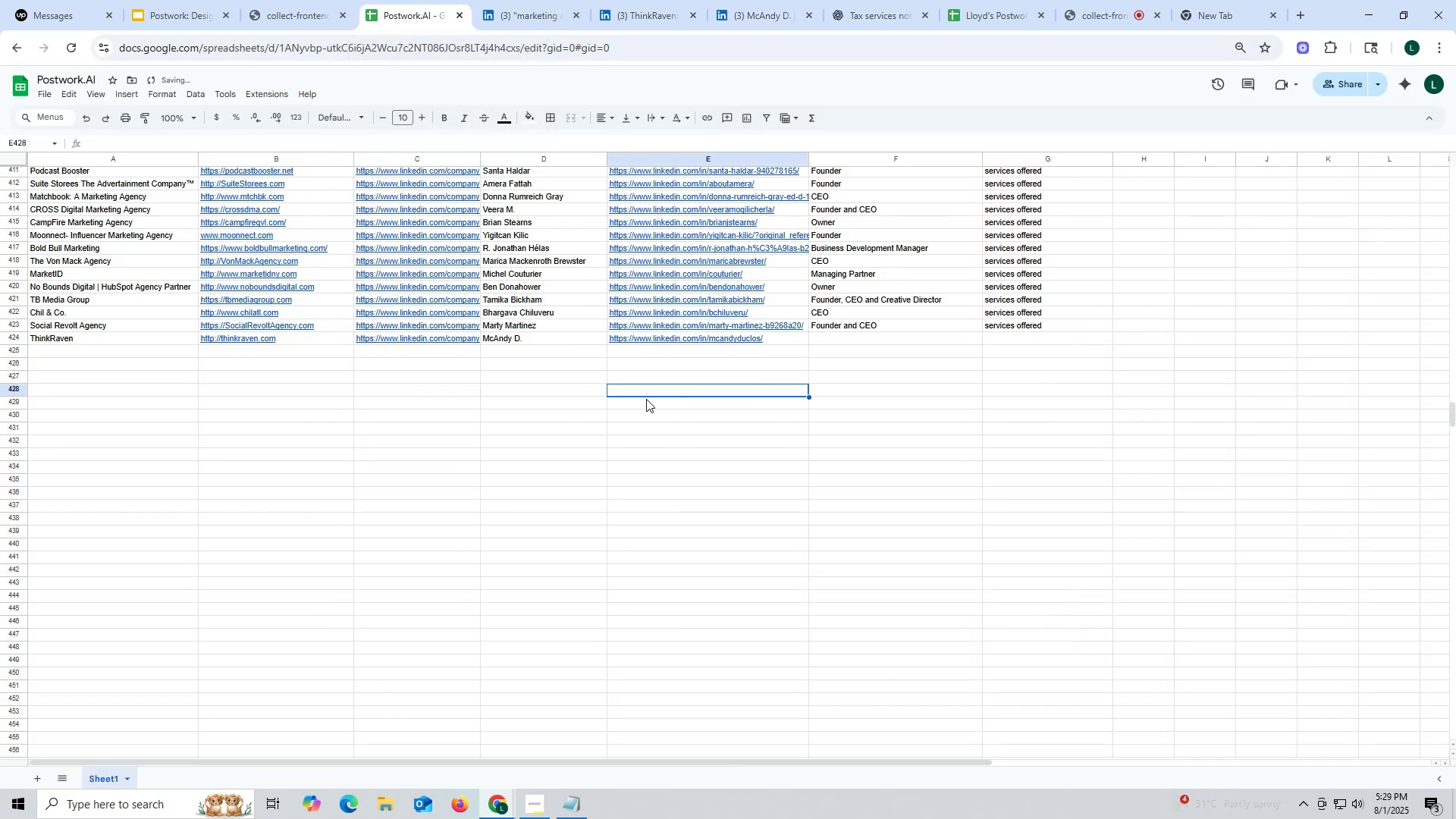 
left_click([756, 18])
 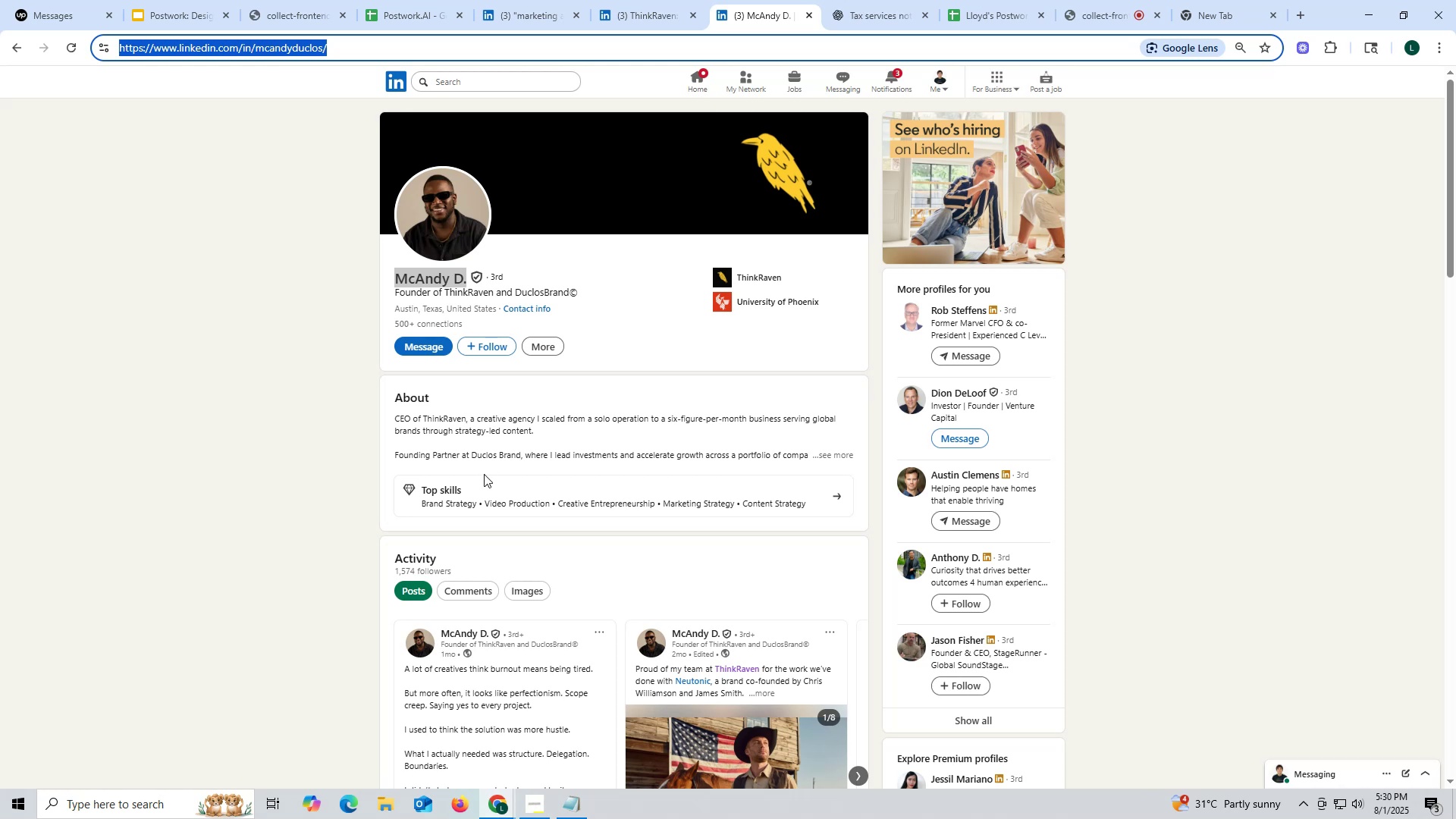 
wait(24.05)
 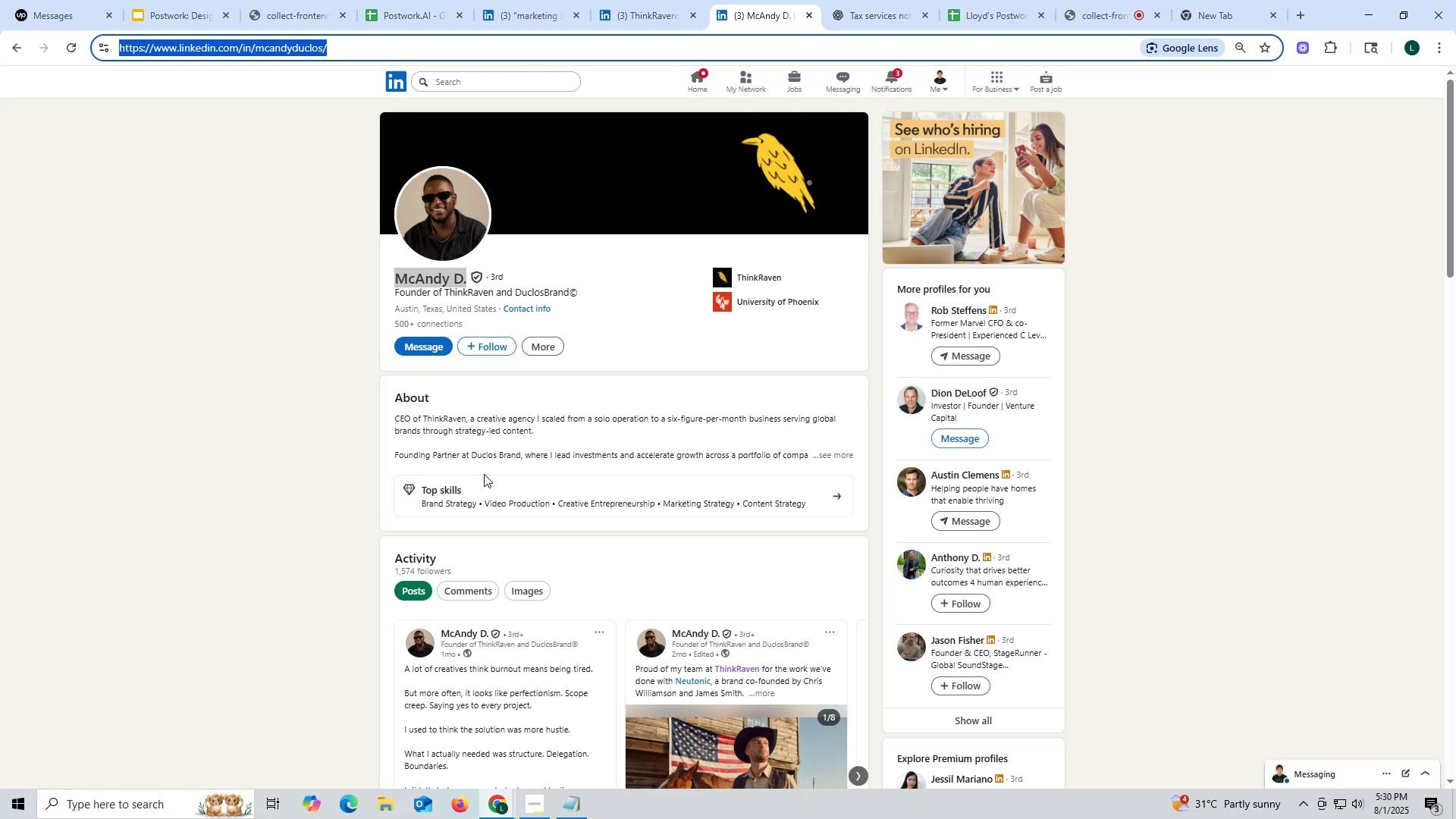 
scroll: coordinate [573, 465], scroll_direction: down, amount: 7.0
 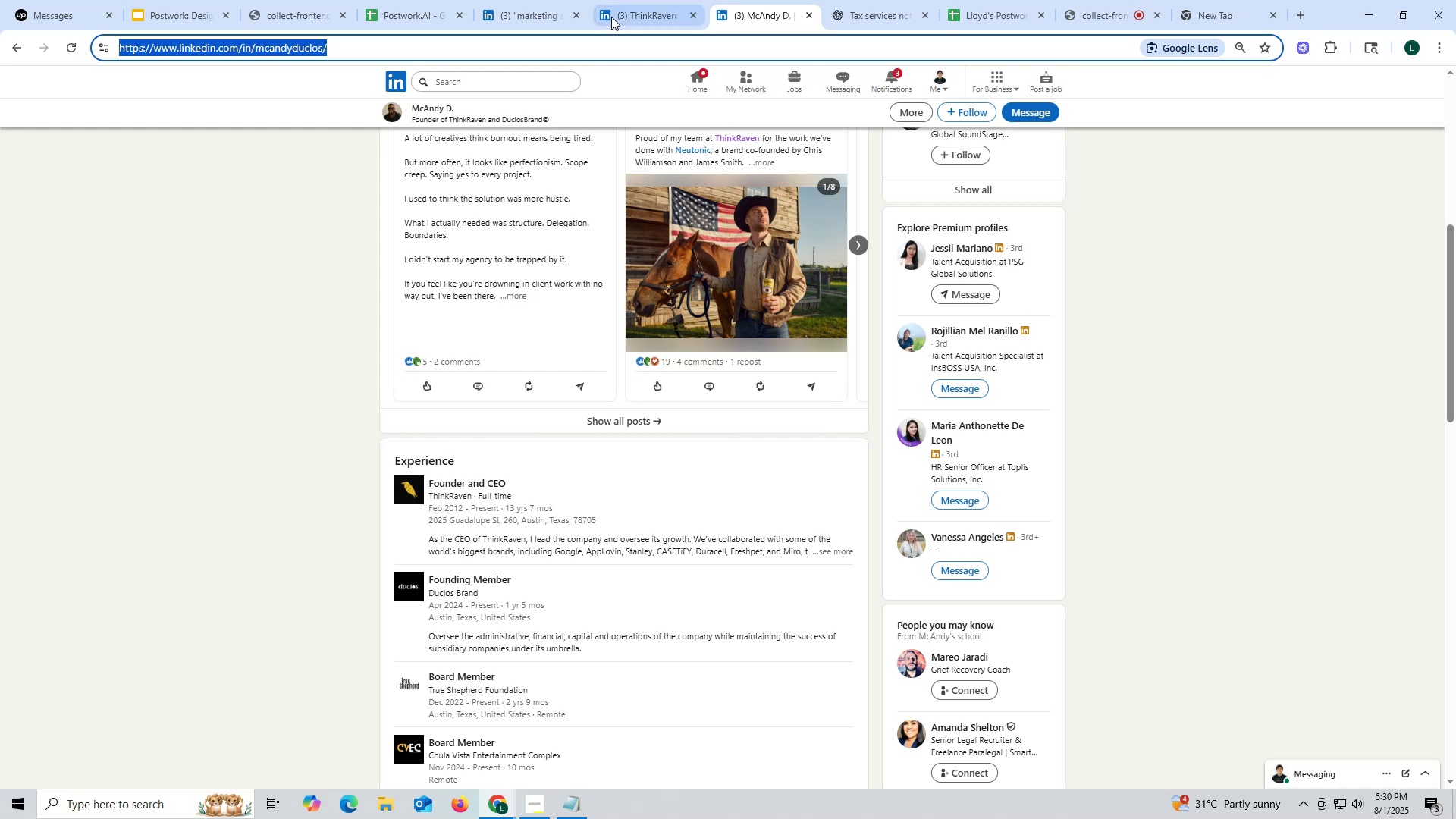 
left_click([406, 11])
 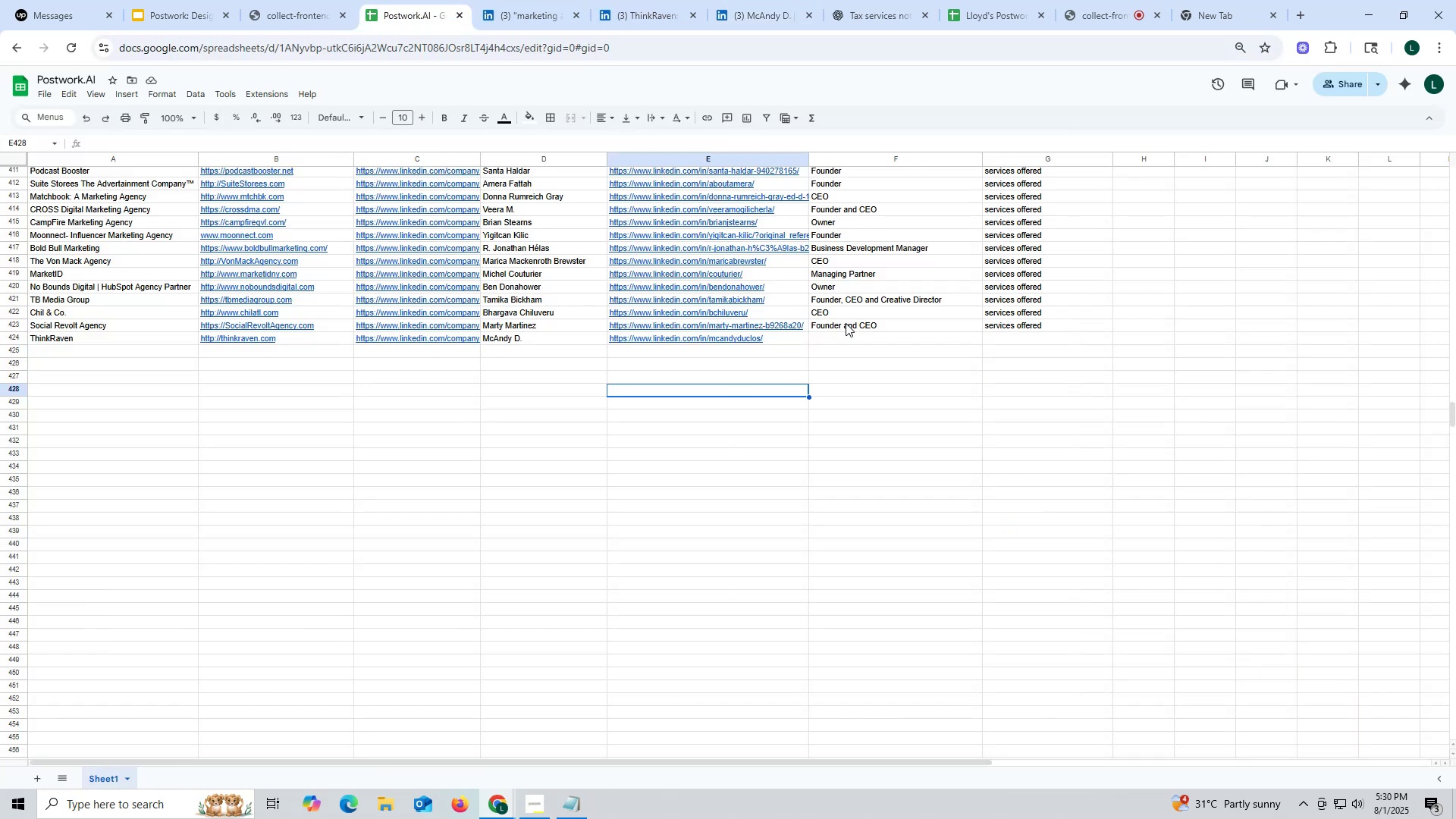 
left_click([846, 323])
 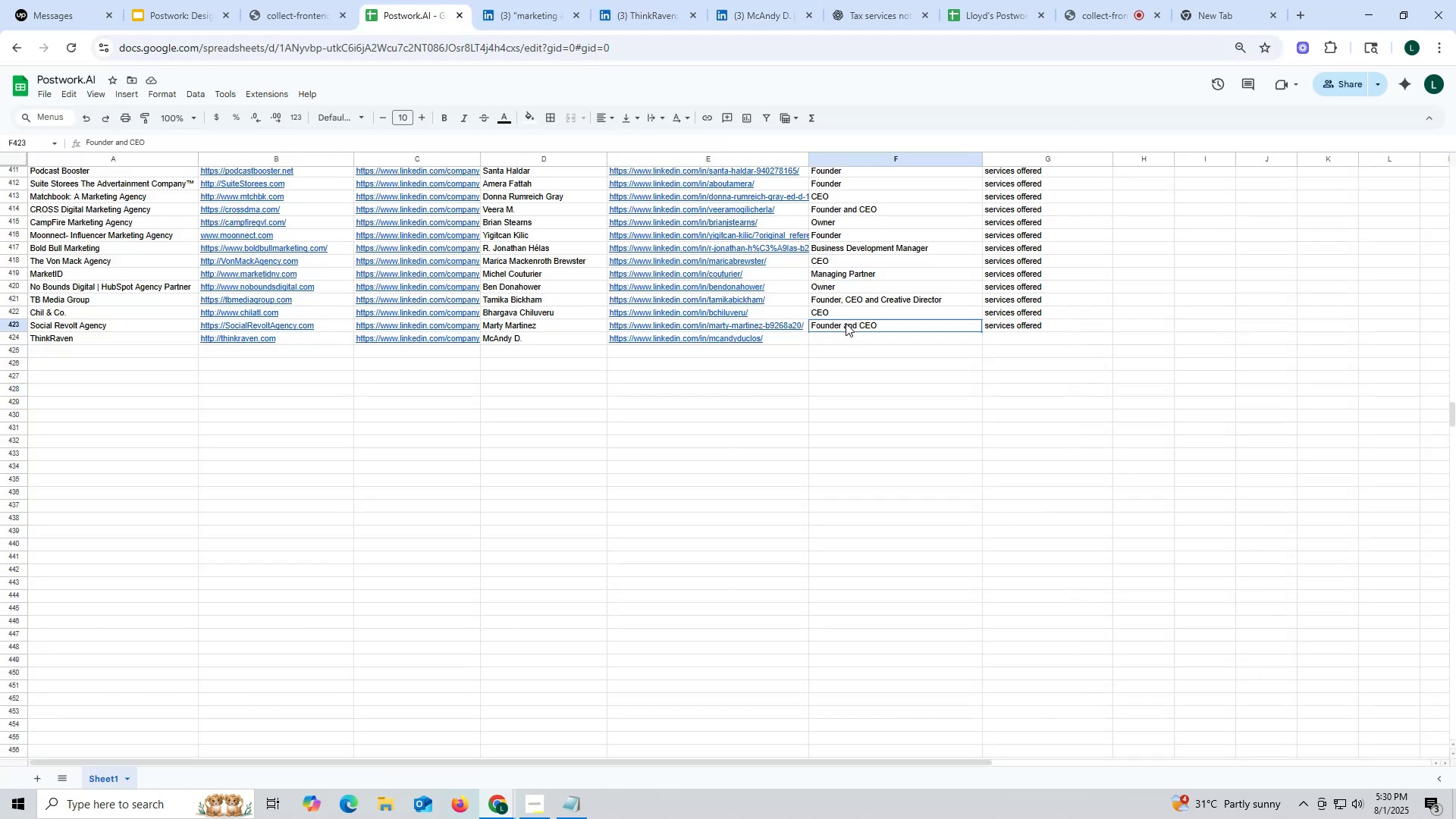 
key(Control+ControlLeft)
 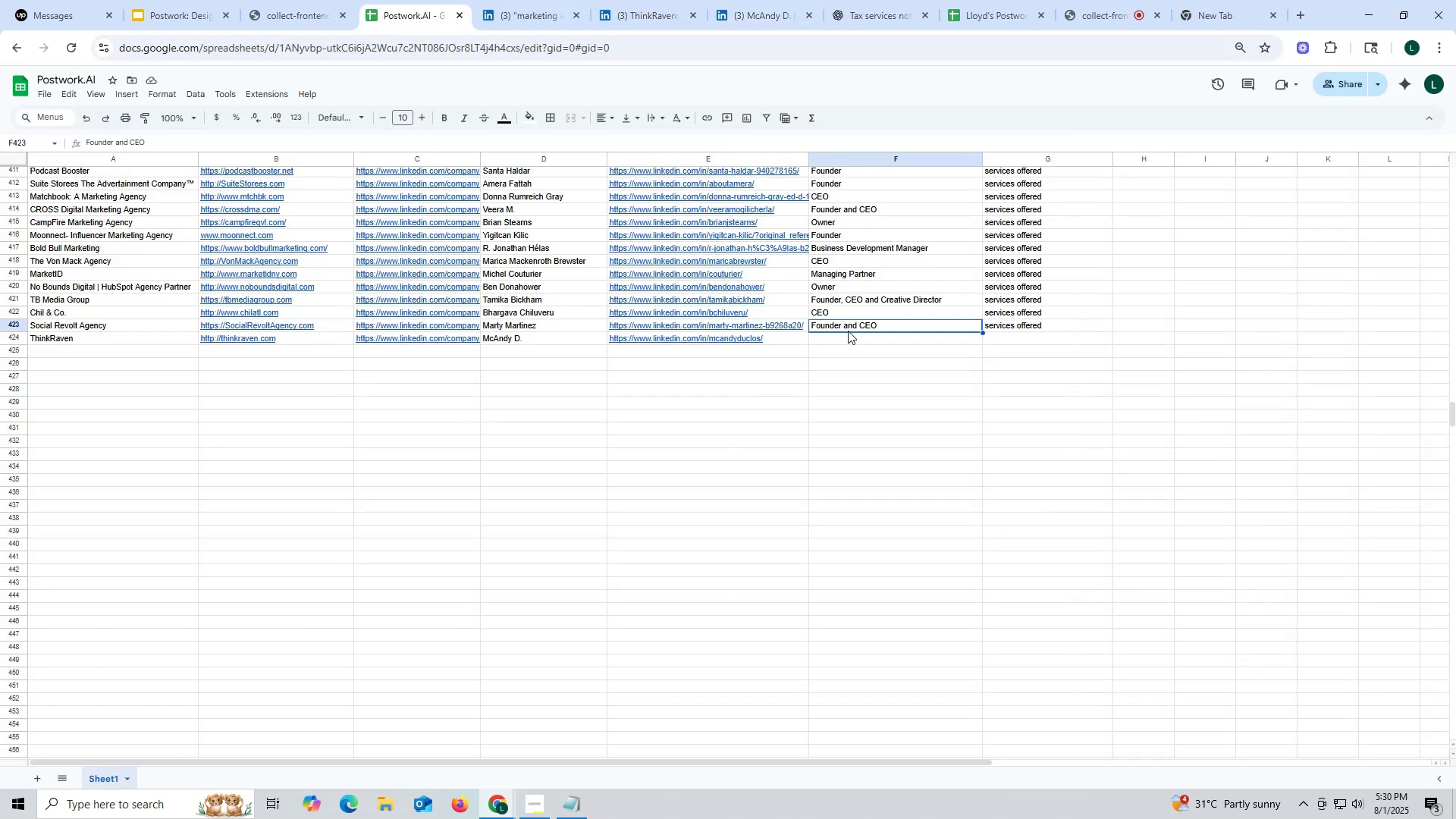 
key(Control+C)
 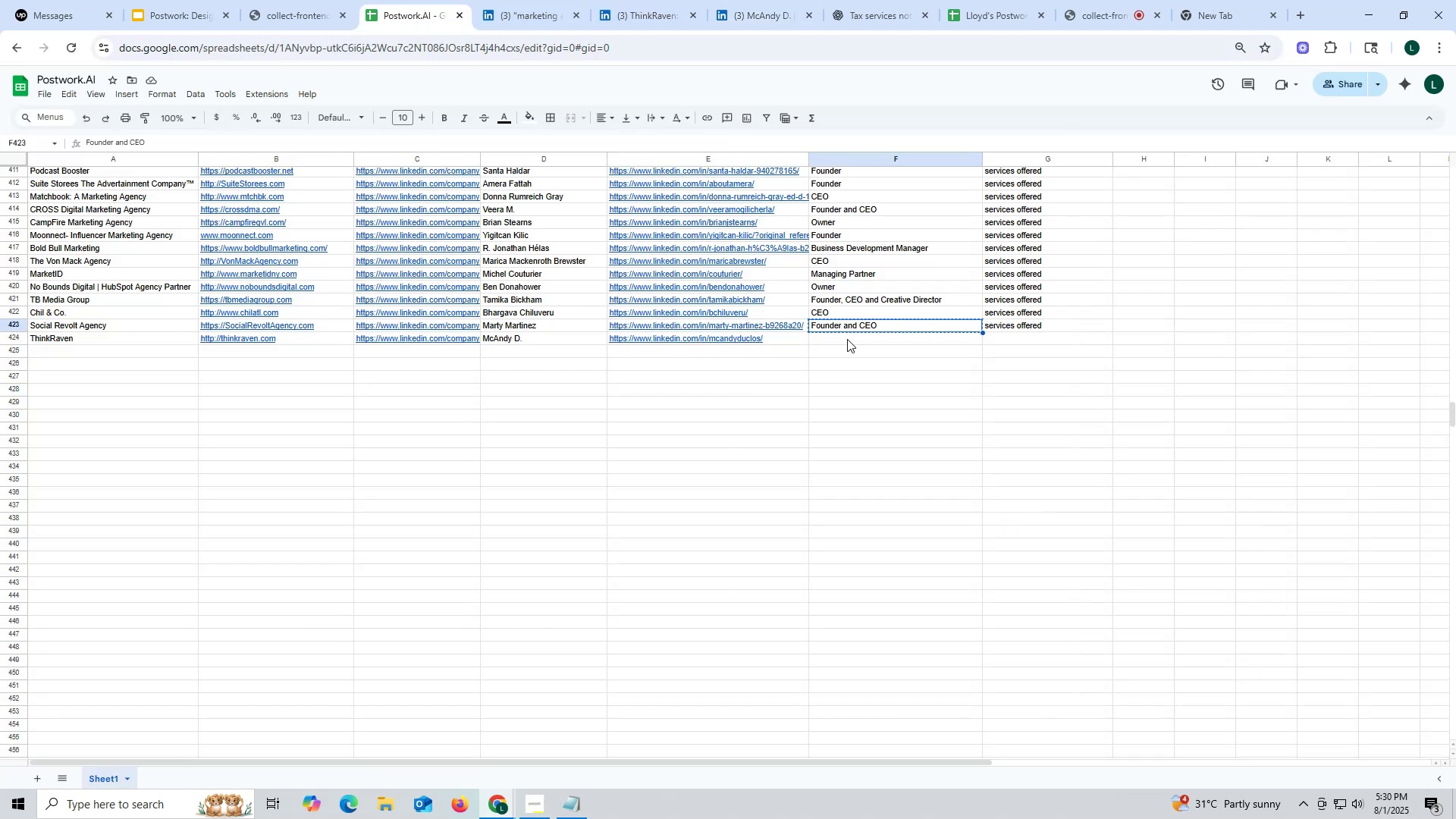 
key(Control+ControlLeft)
 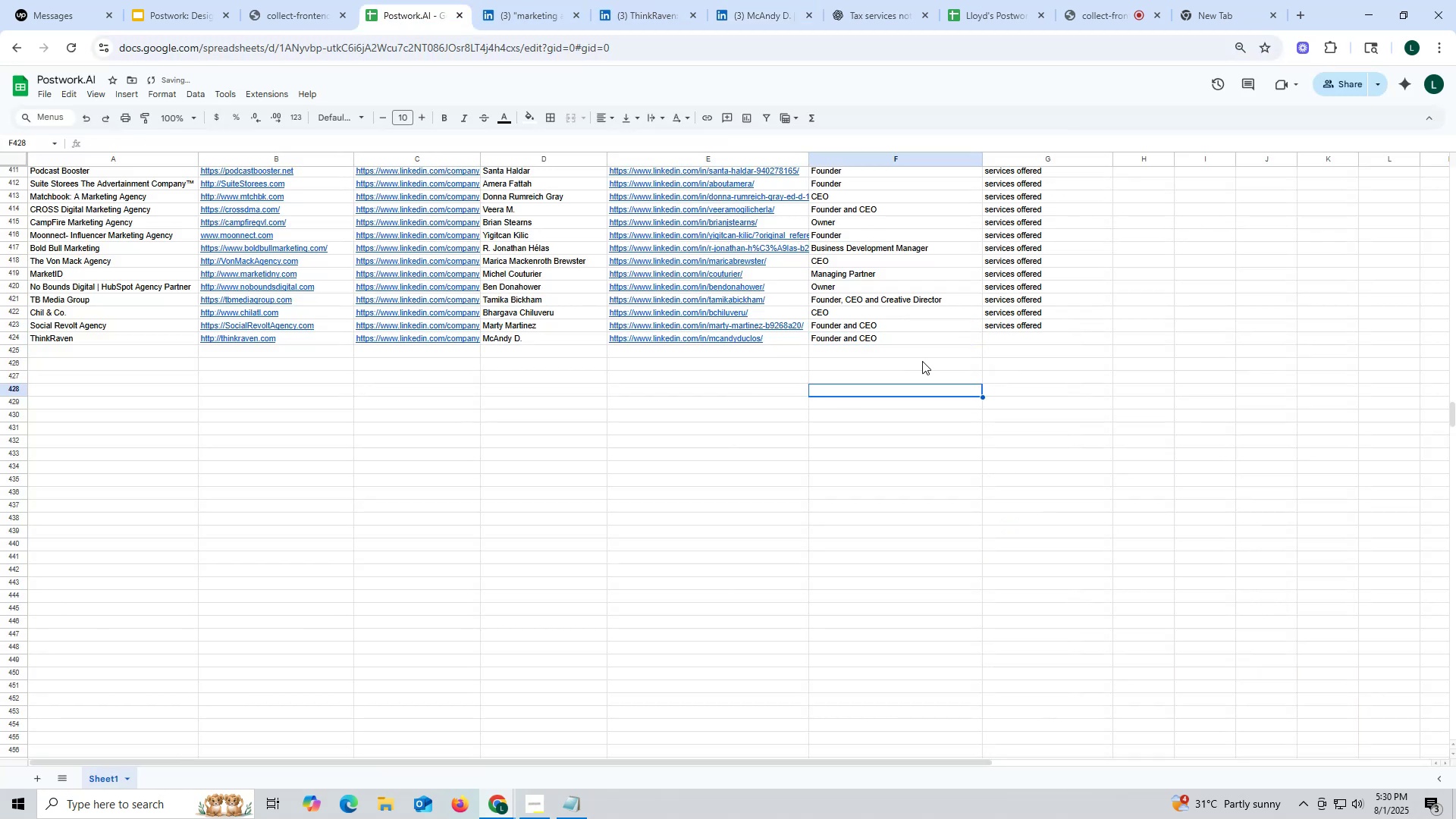 
double_click([847, 339])
 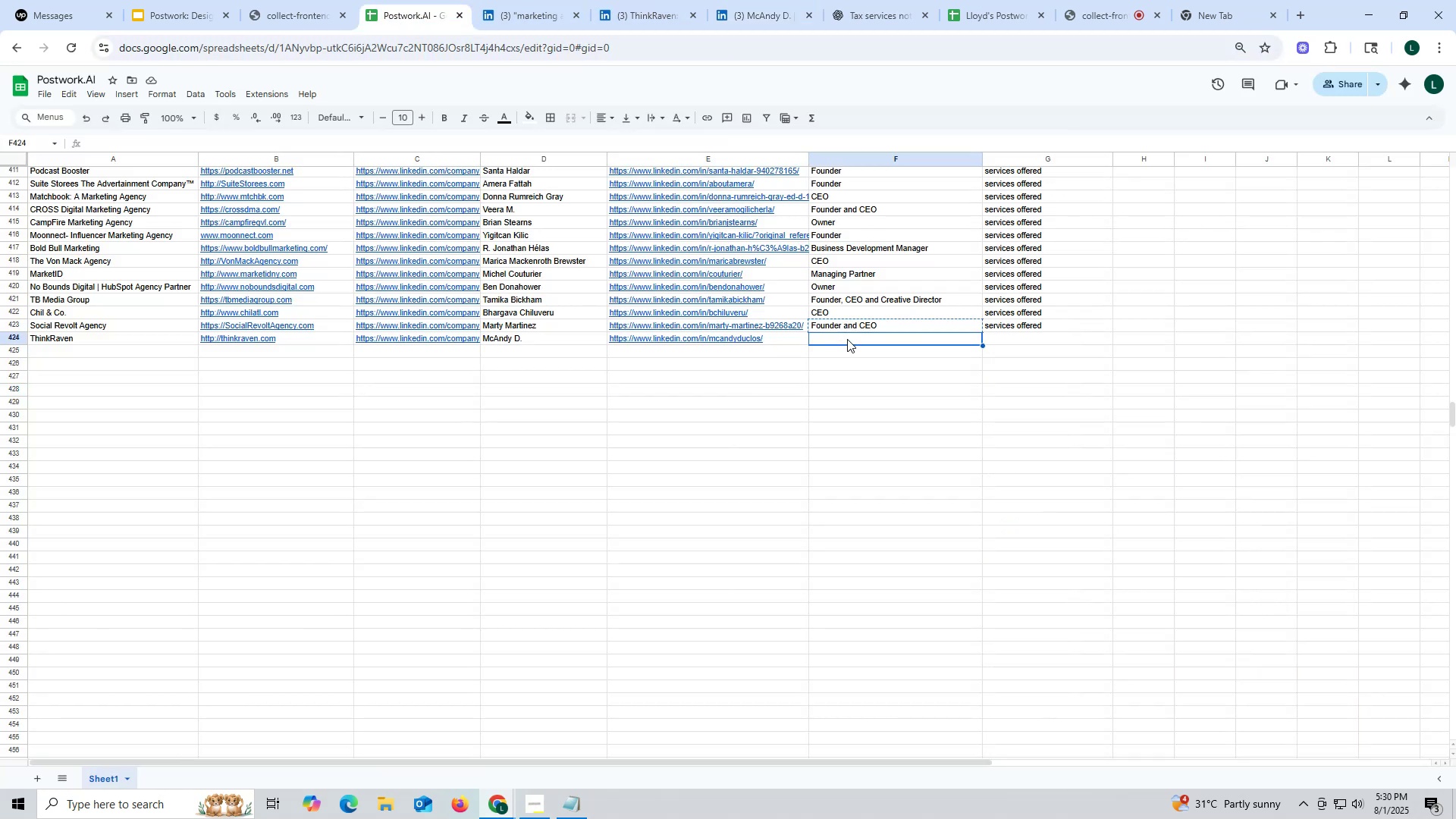 
key(Control+V)
 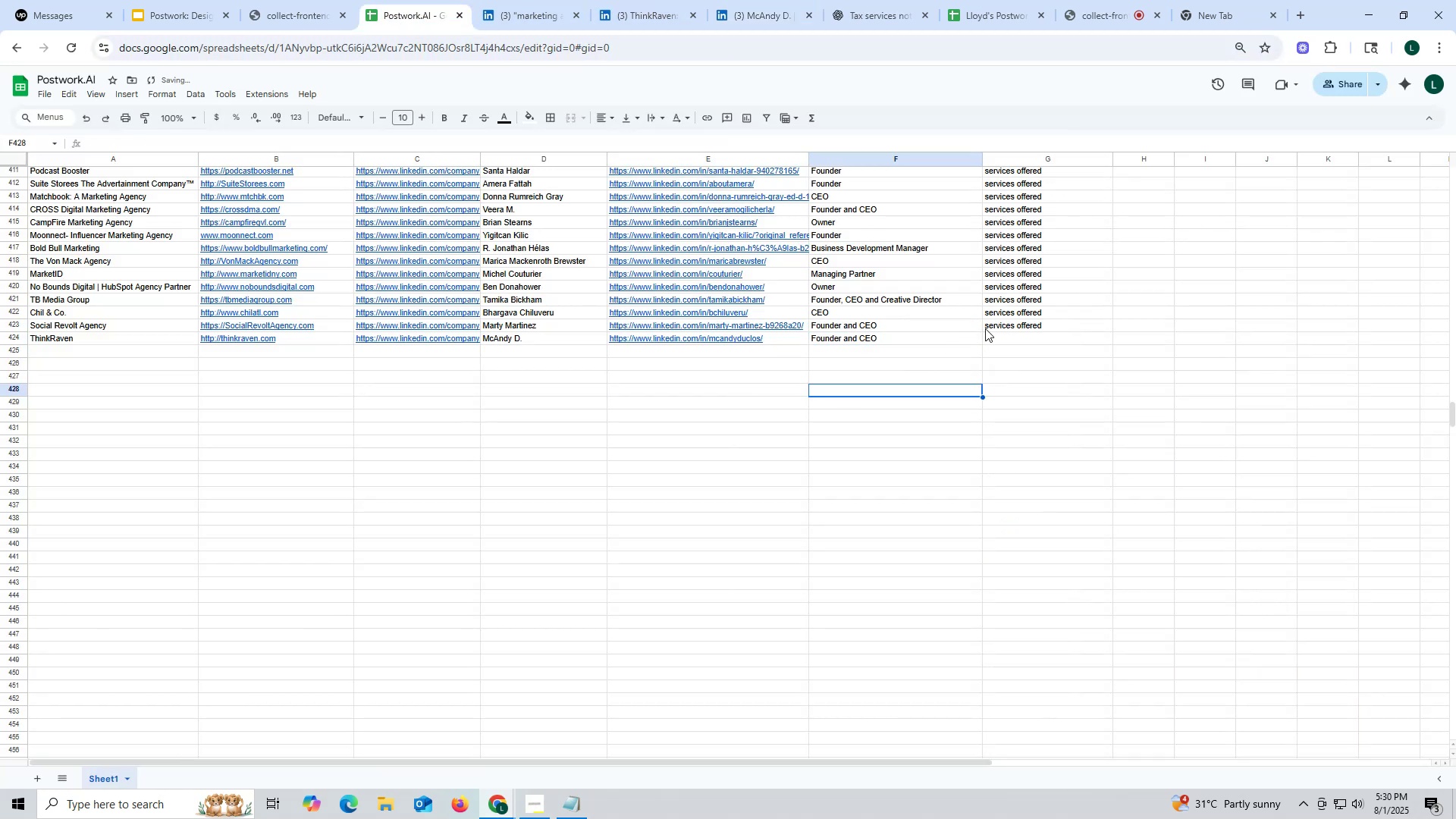 
key(Control+ControlLeft)
 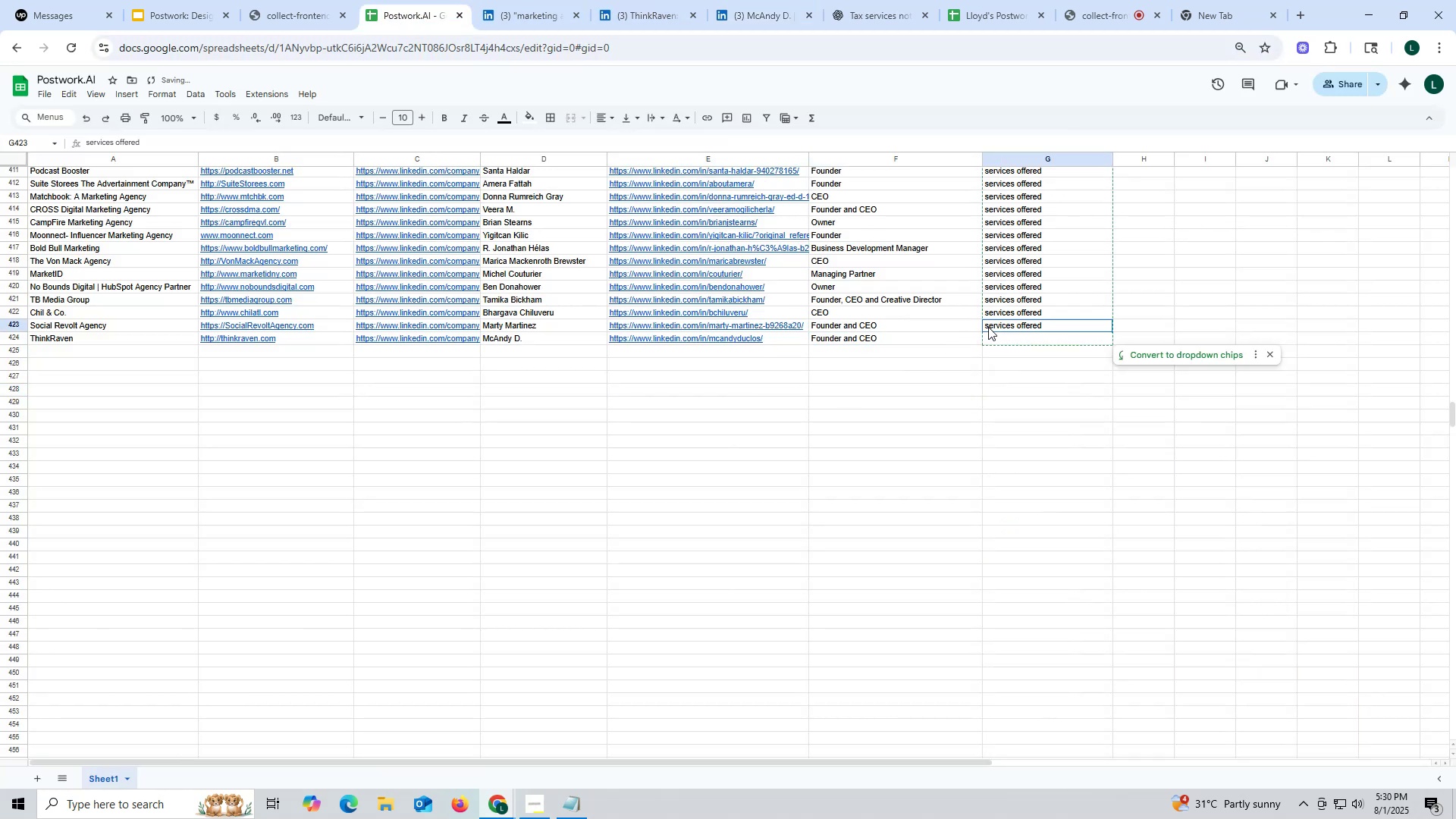 
left_click([988, 327])
 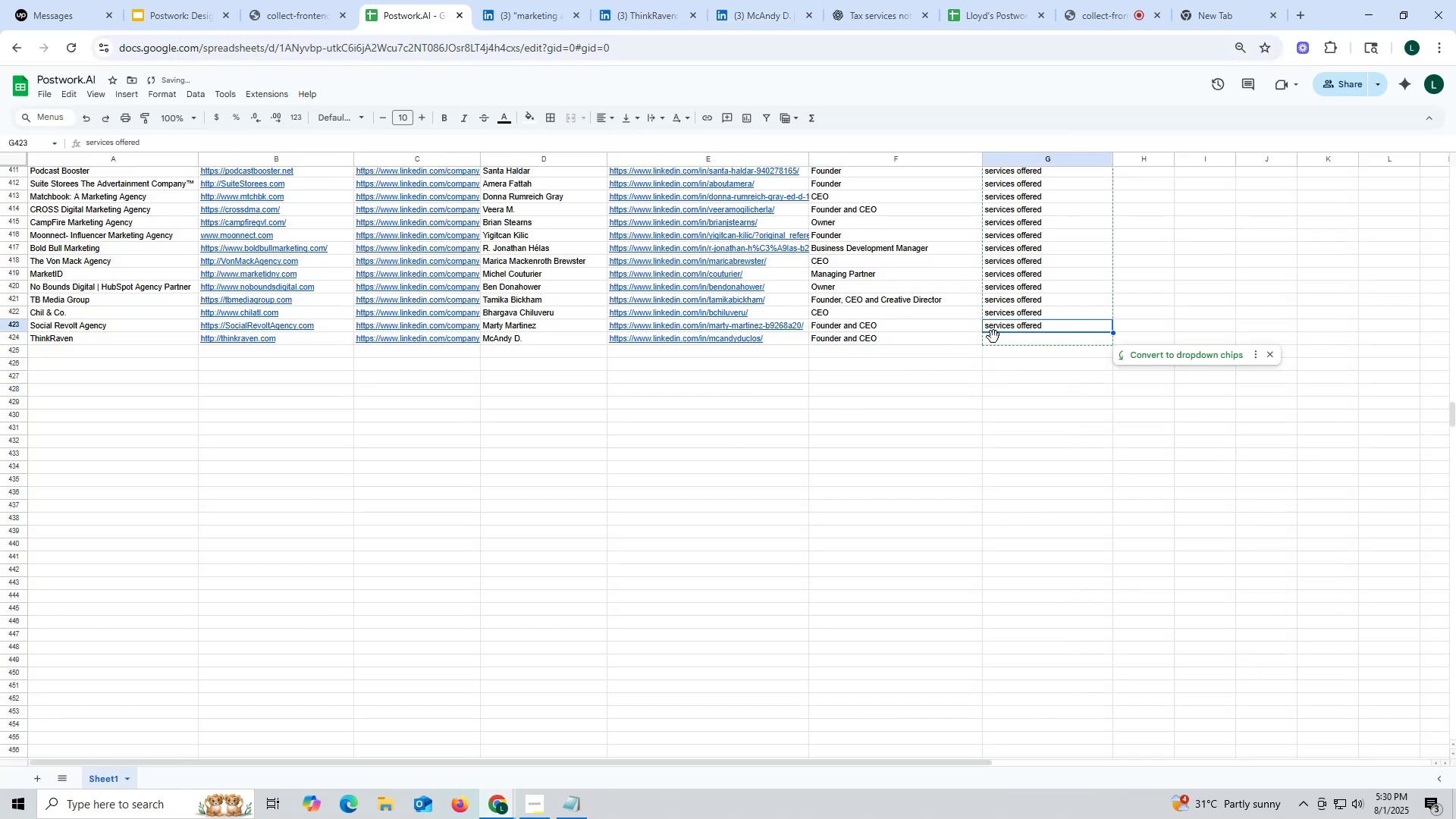 
key(Control+C)
 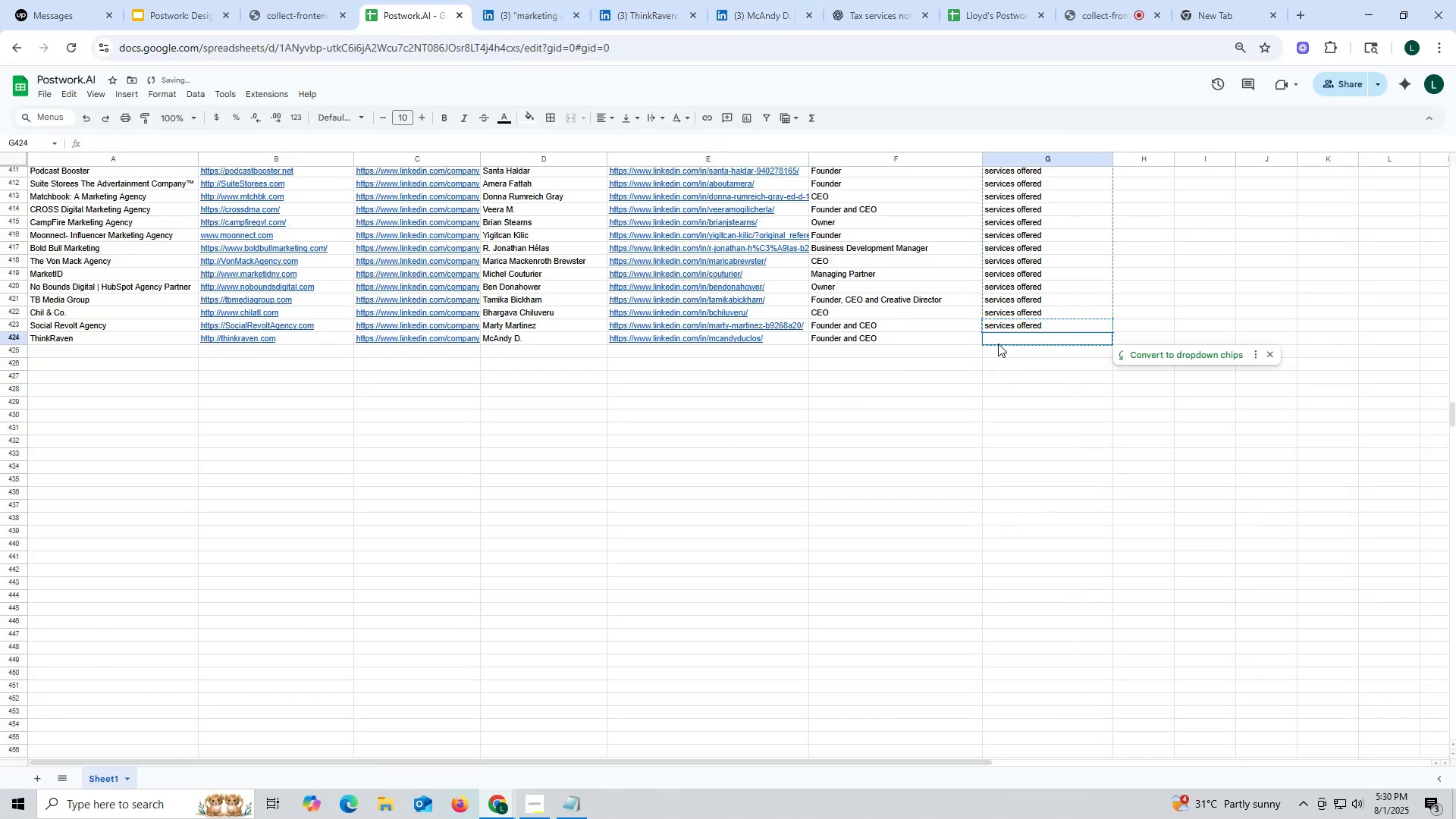 
double_click([998, 344])
 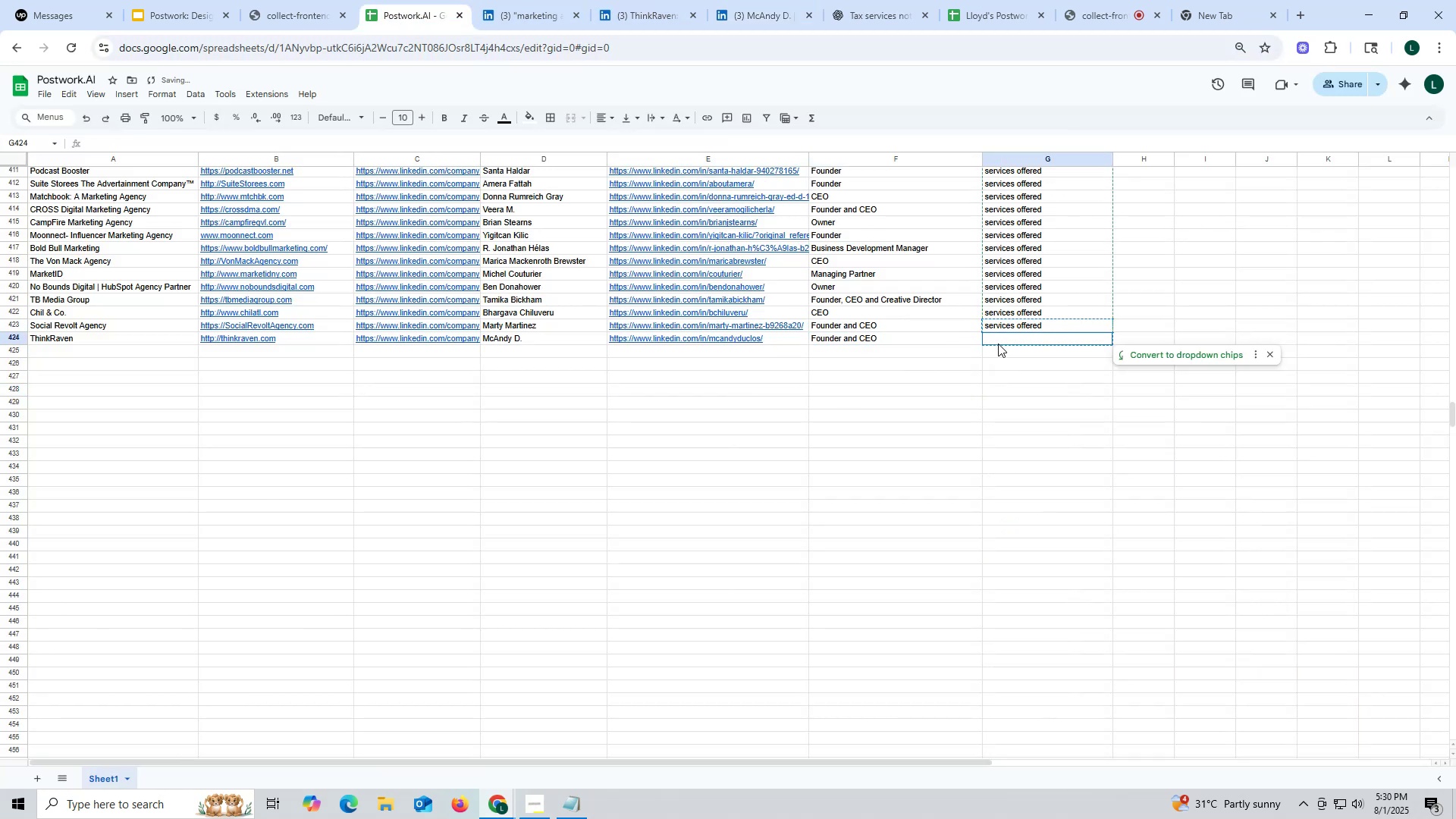 
key(Control+ControlLeft)
 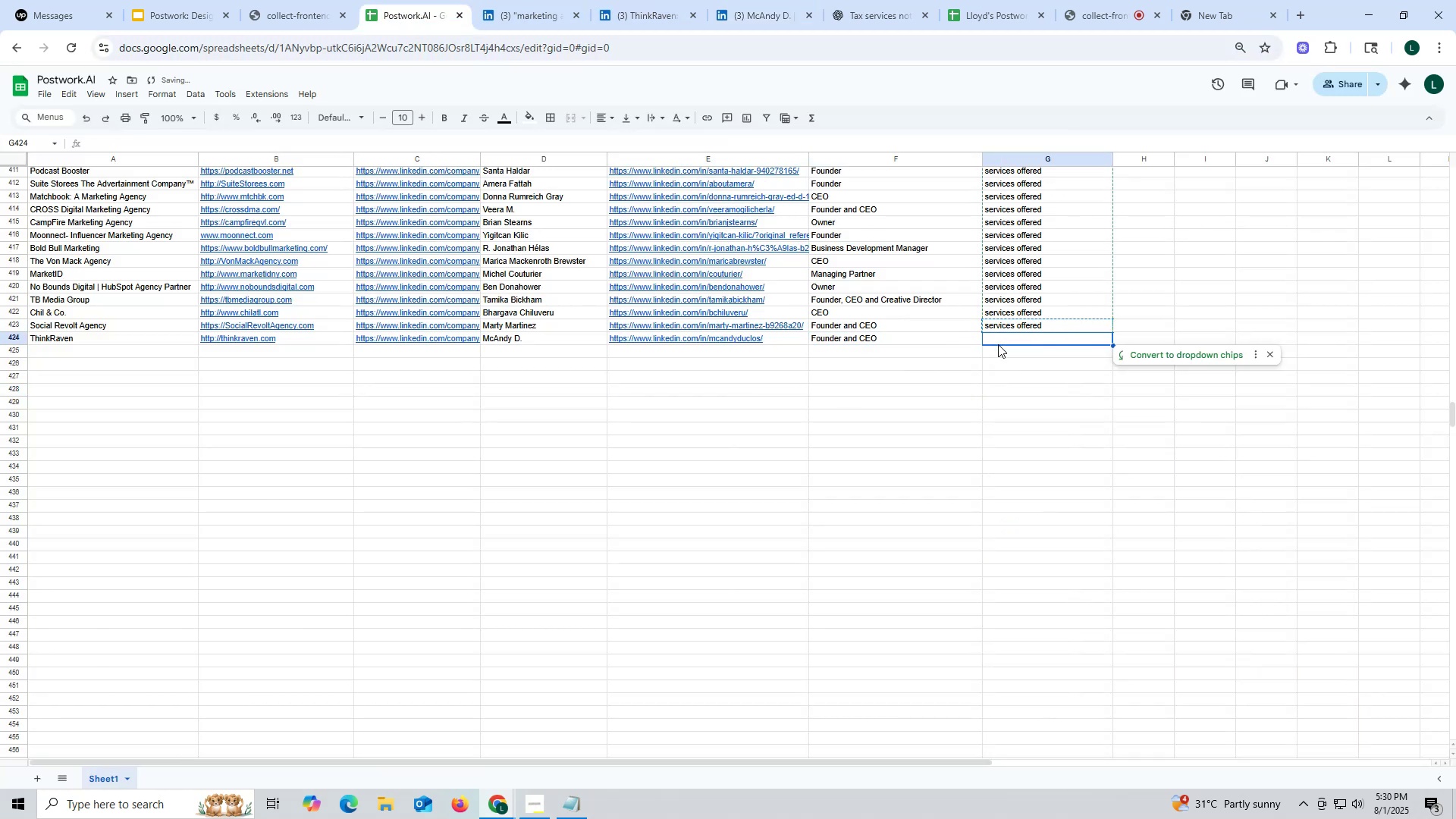 
key(Control+V)
 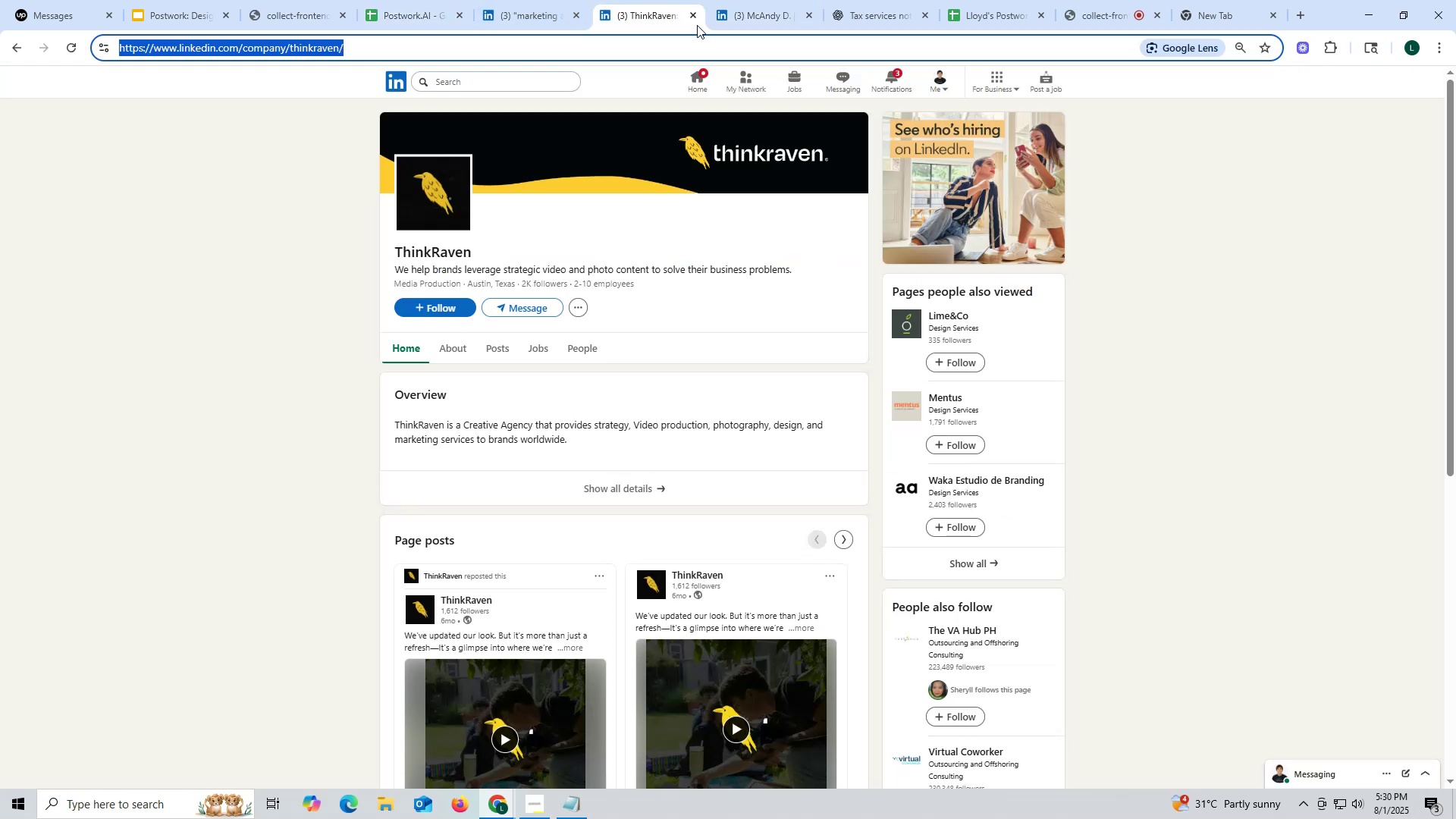 
left_click([694, 15])
 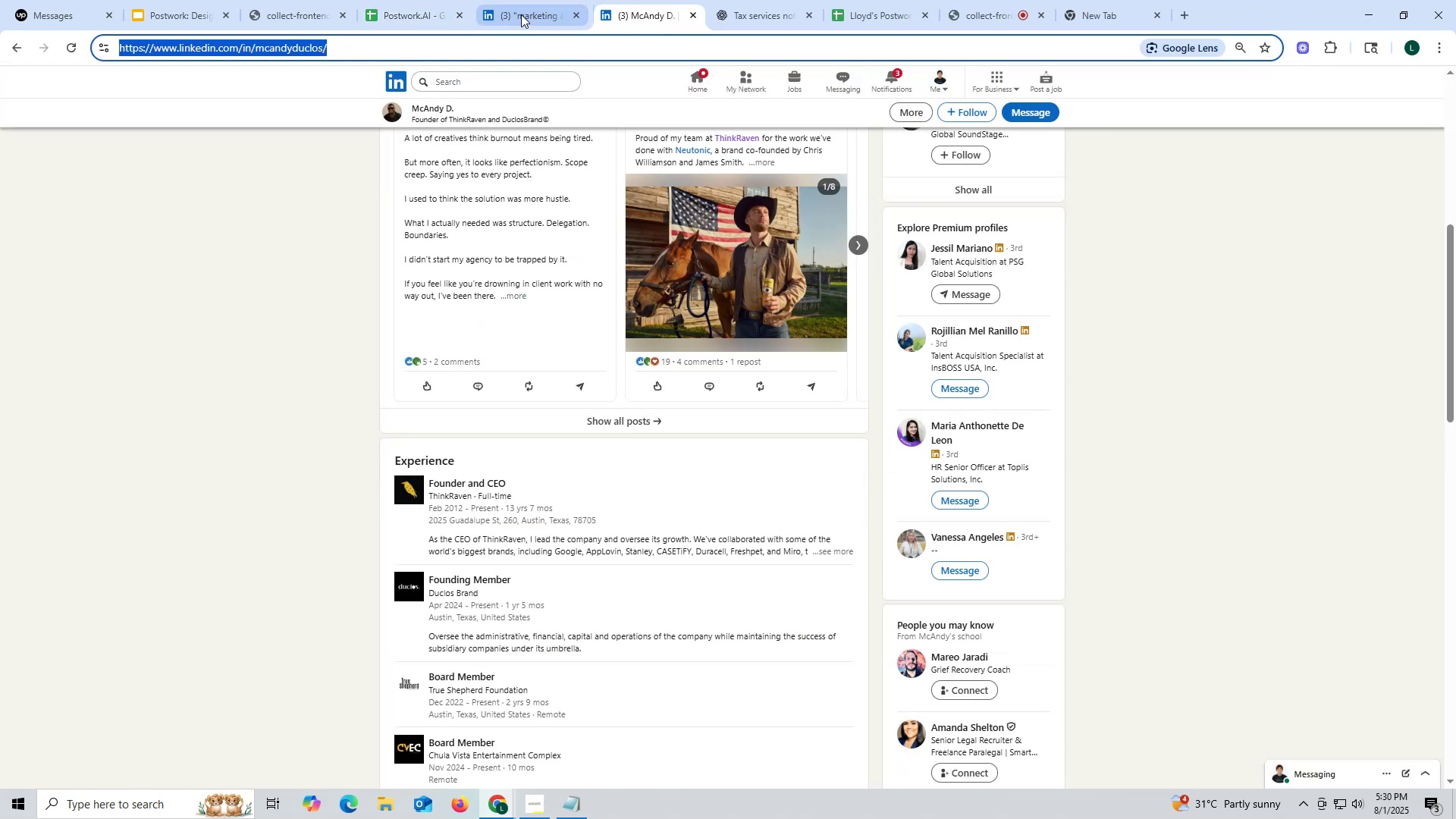 
left_click([520, 12])
 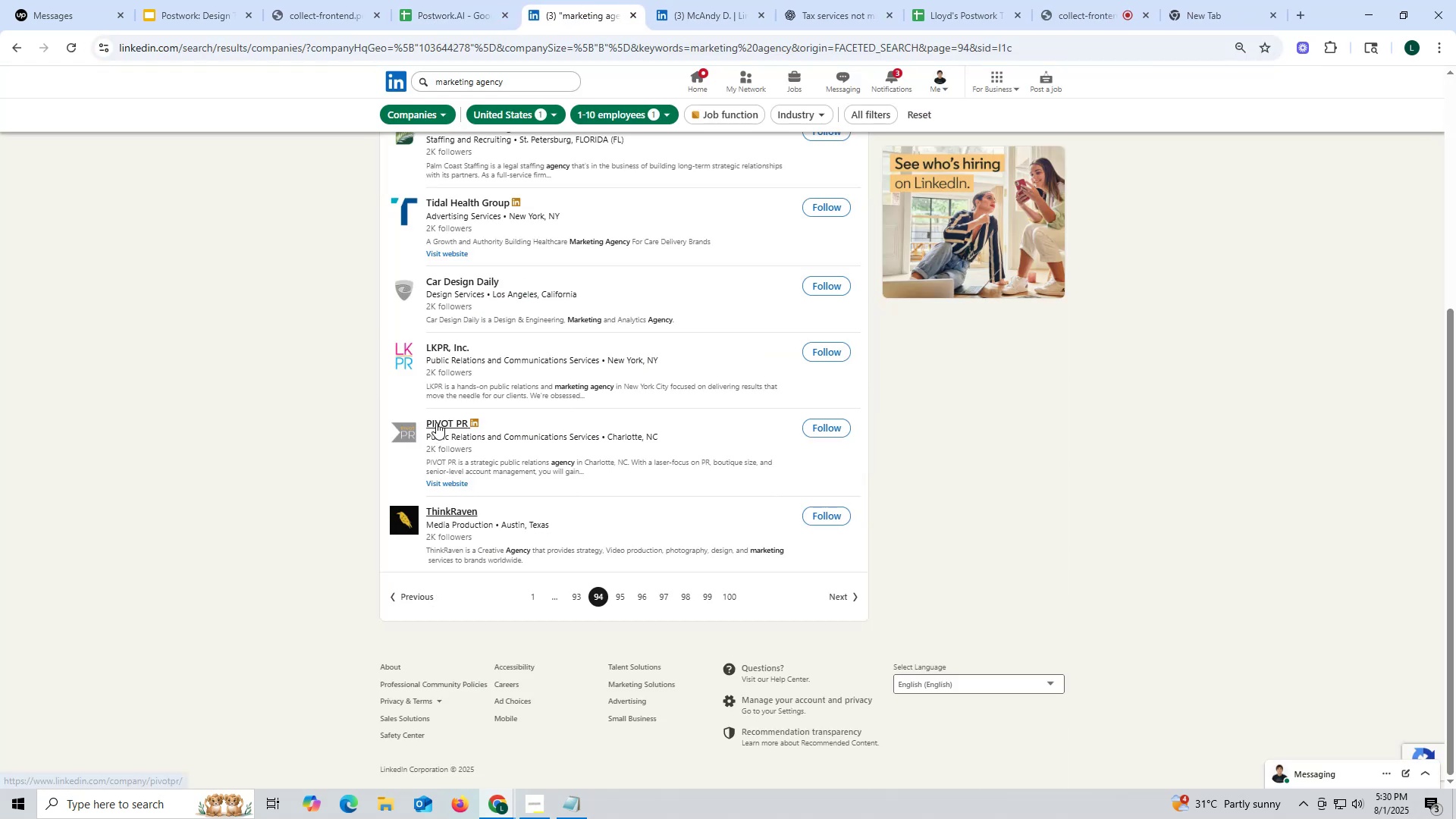 
scroll: coordinate [436, 422], scroll_direction: up, amount: 1.0
 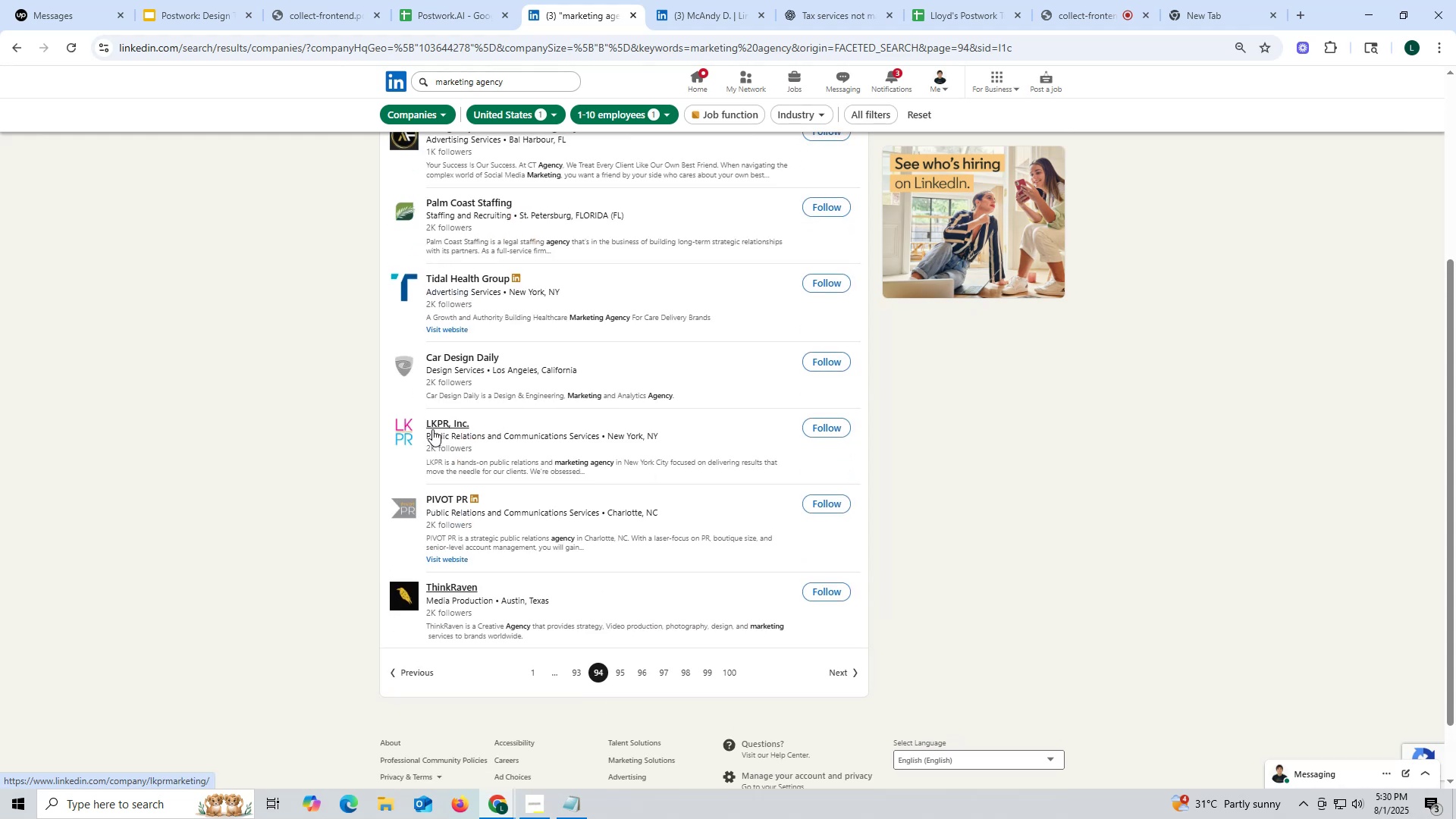 
right_click([435, 422])
 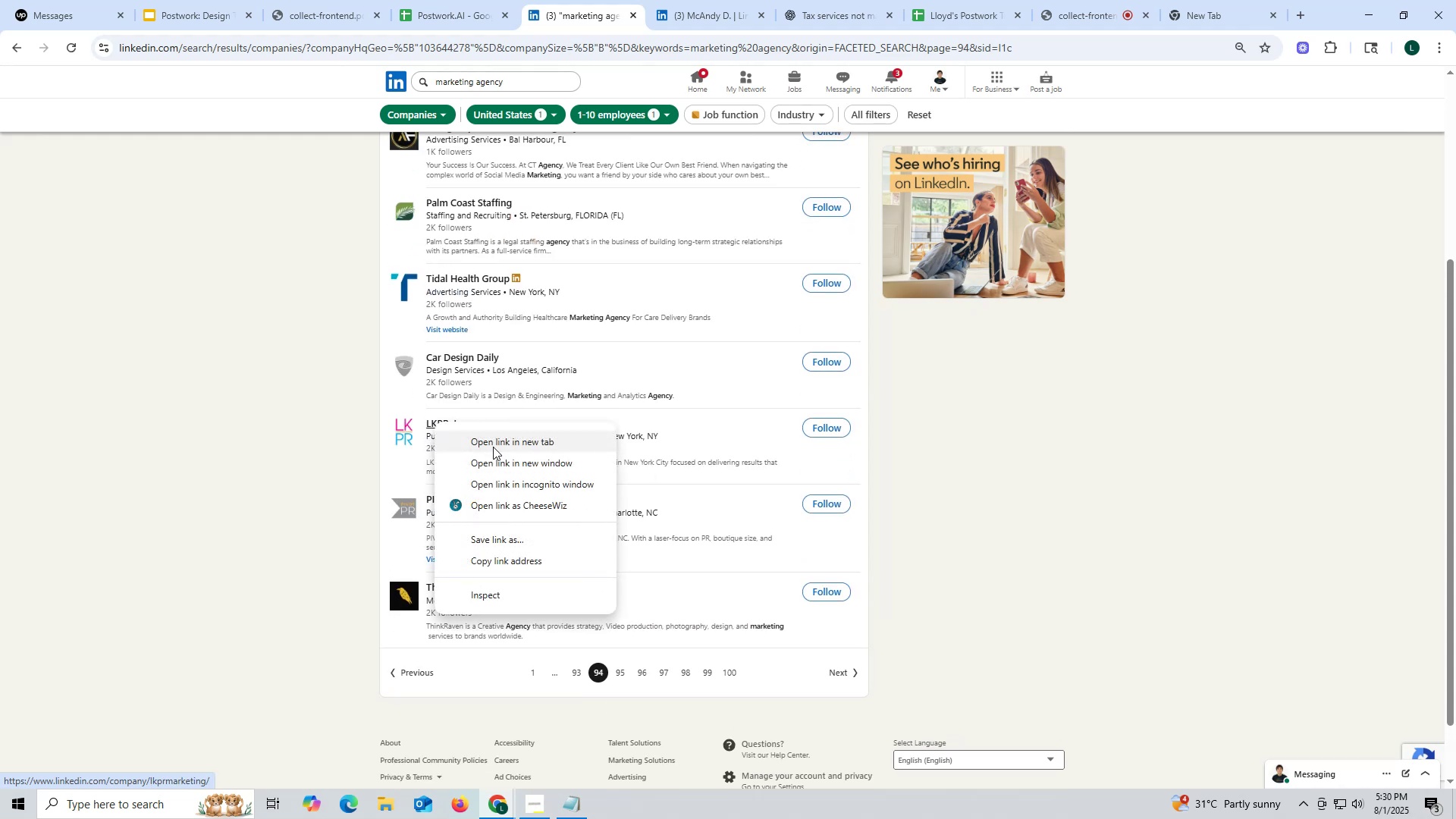 
left_click([493, 447])
 